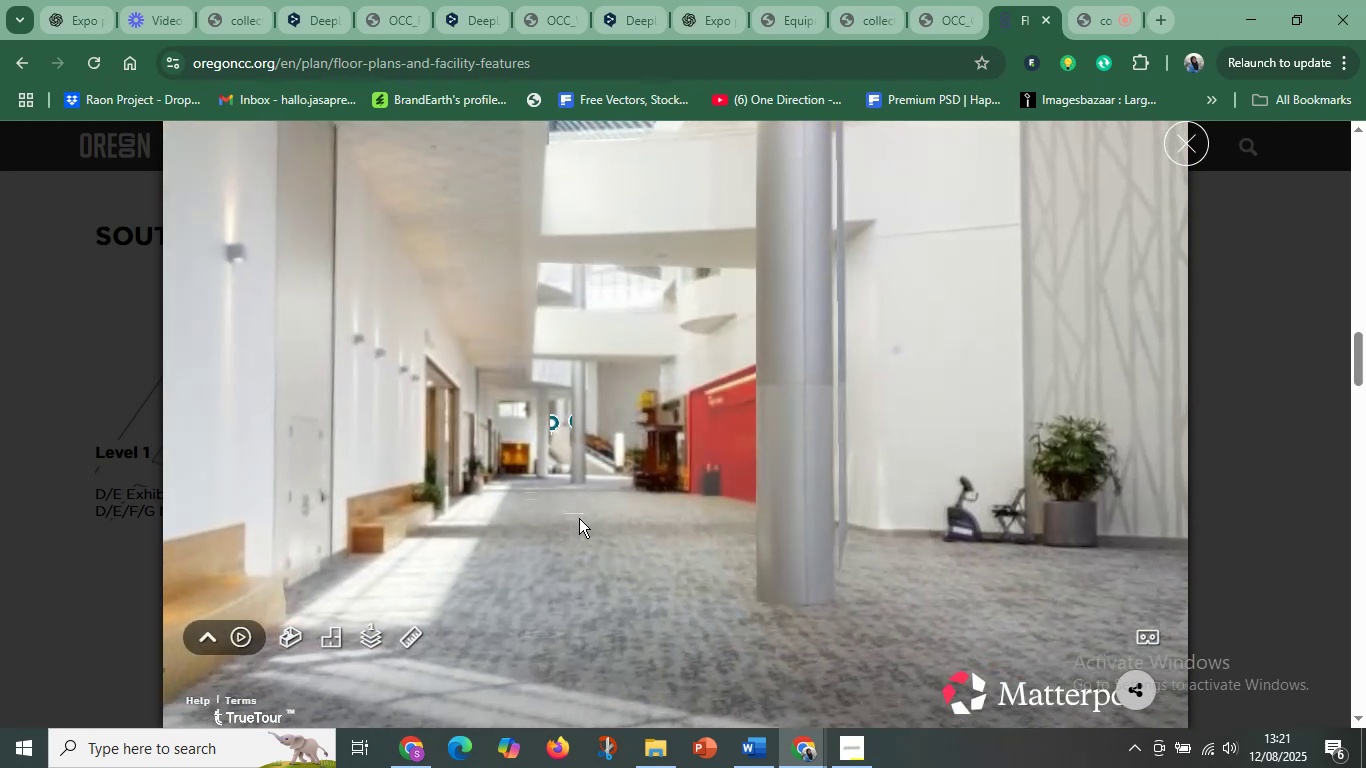 
left_click([585, 521])
 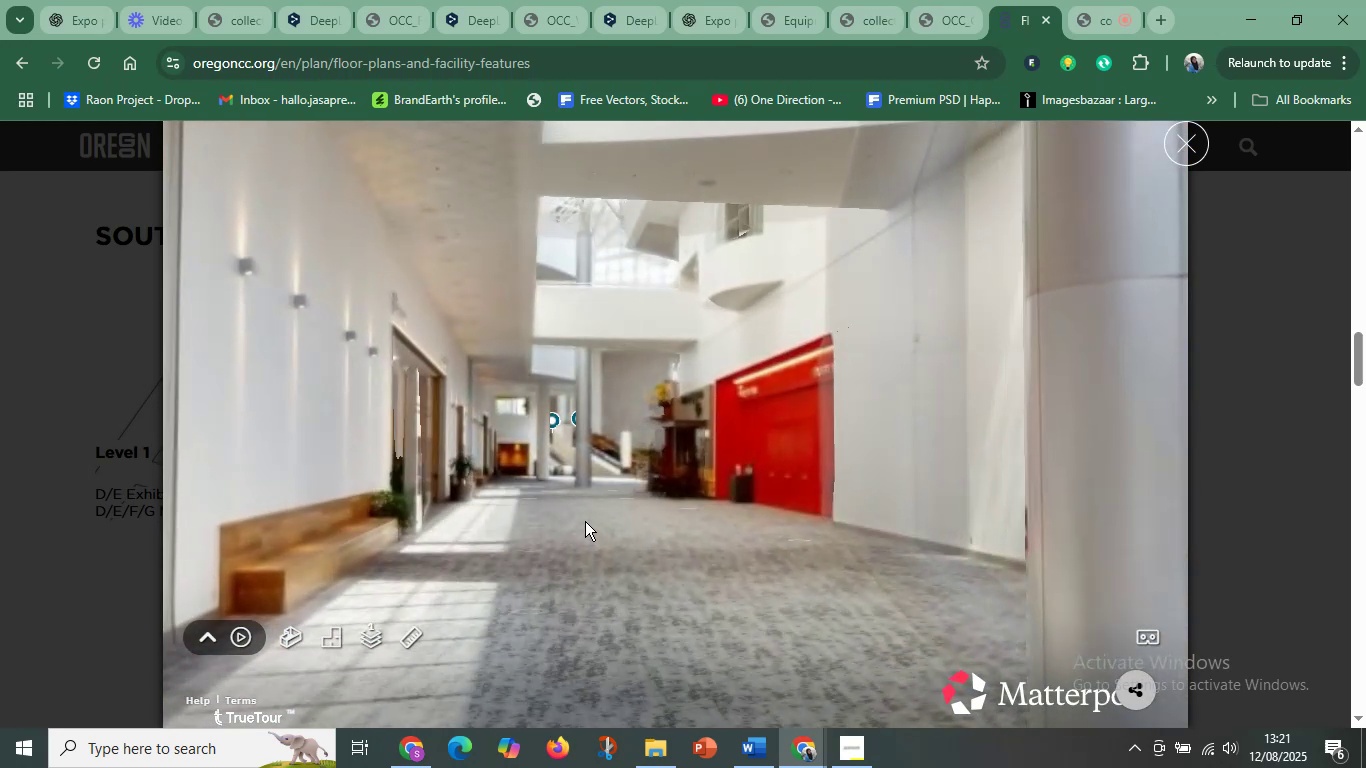 
left_click_drag(start_coordinate=[793, 589], to_coordinate=[659, 539])
 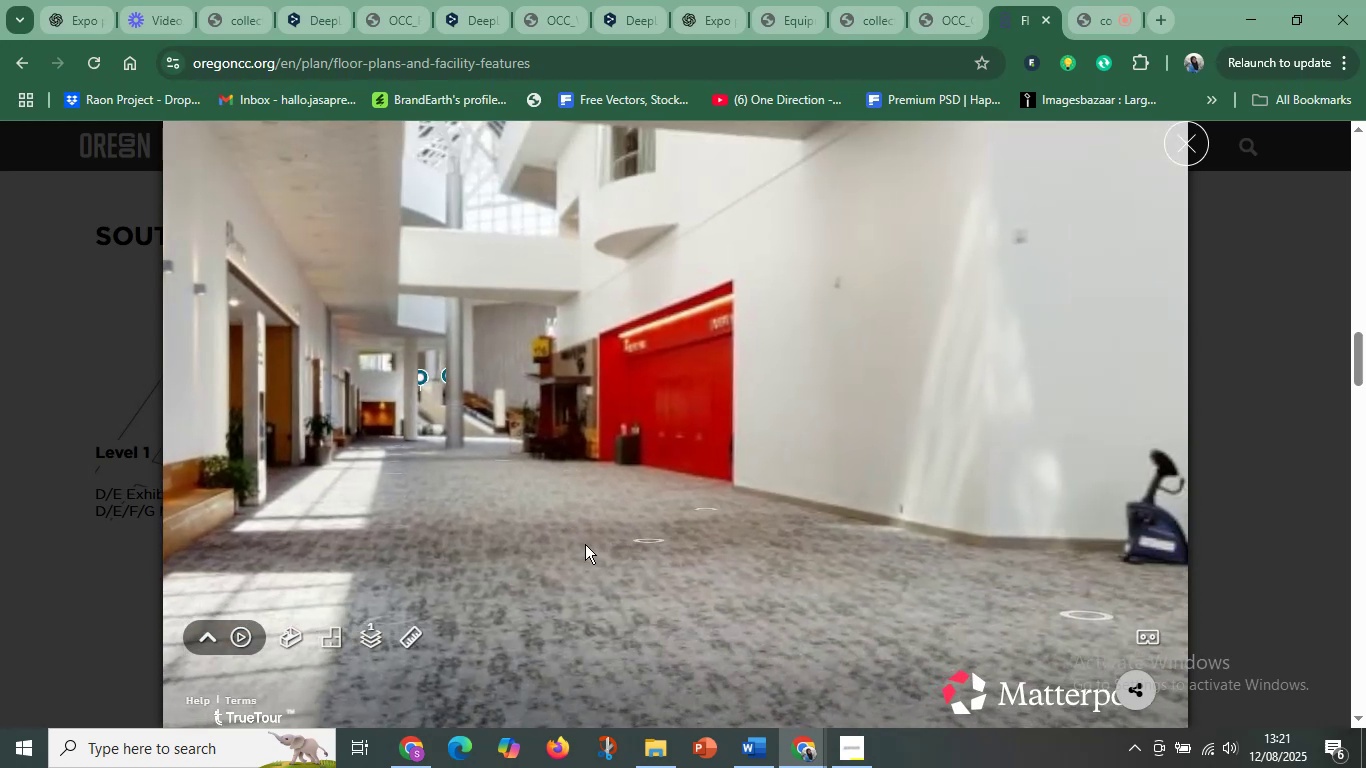 
left_click([578, 543])
 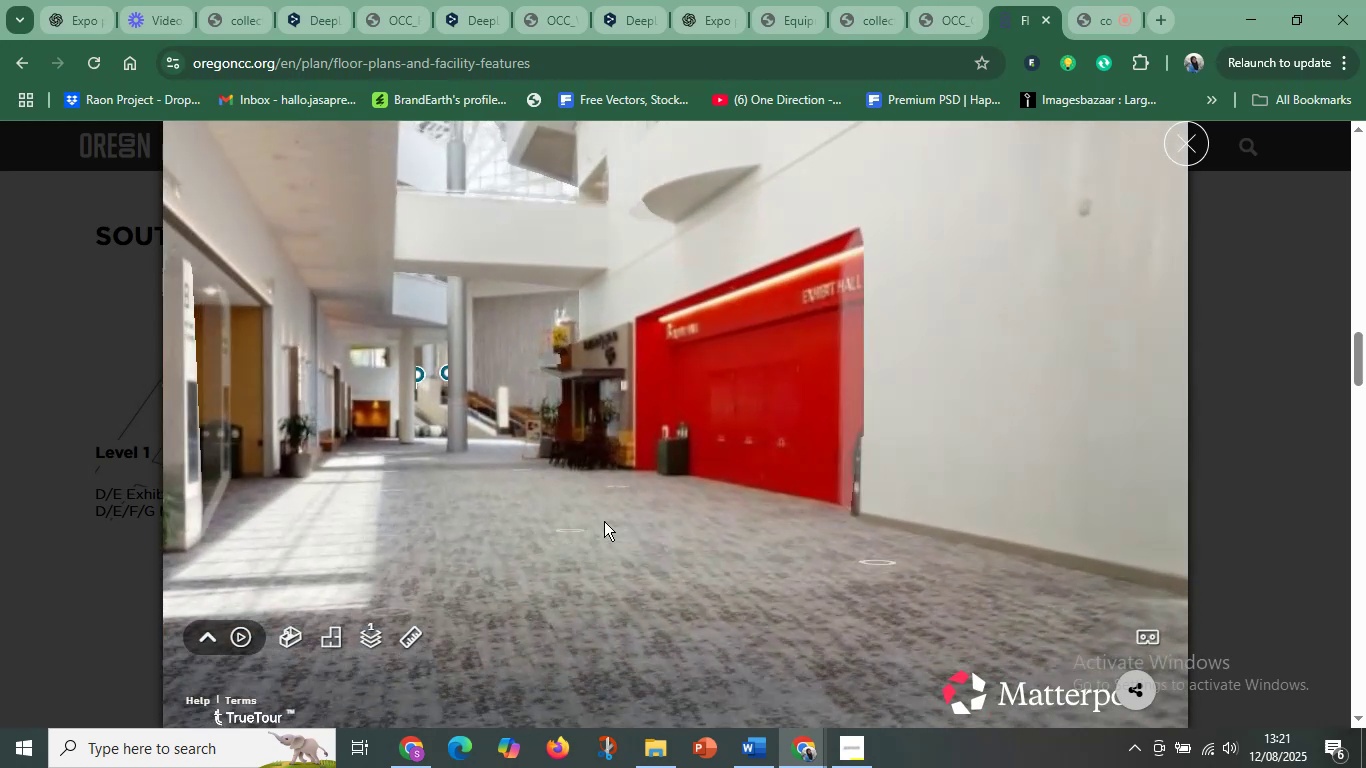 
left_click_drag(start_coordinate=[769, 519], to_coordinate=[580, 543])
 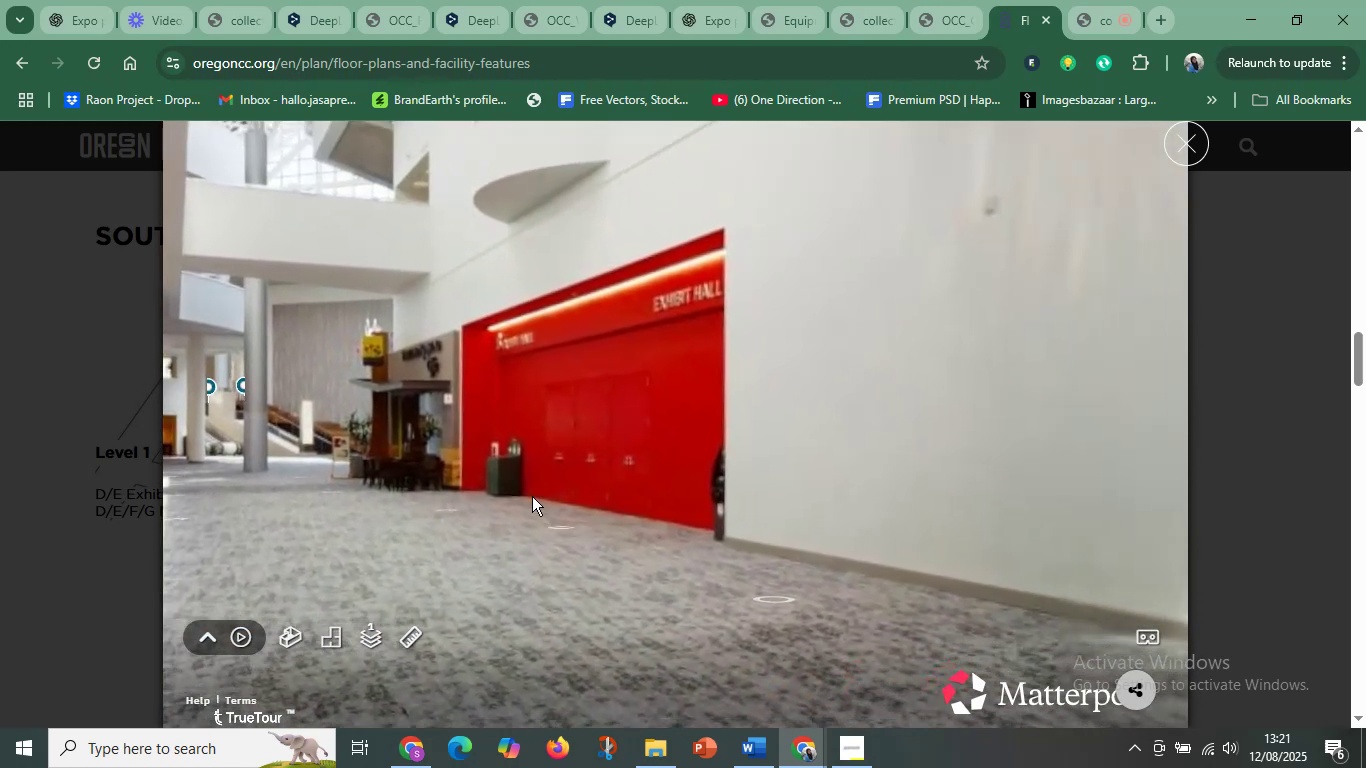 
left_click([531, 494])
 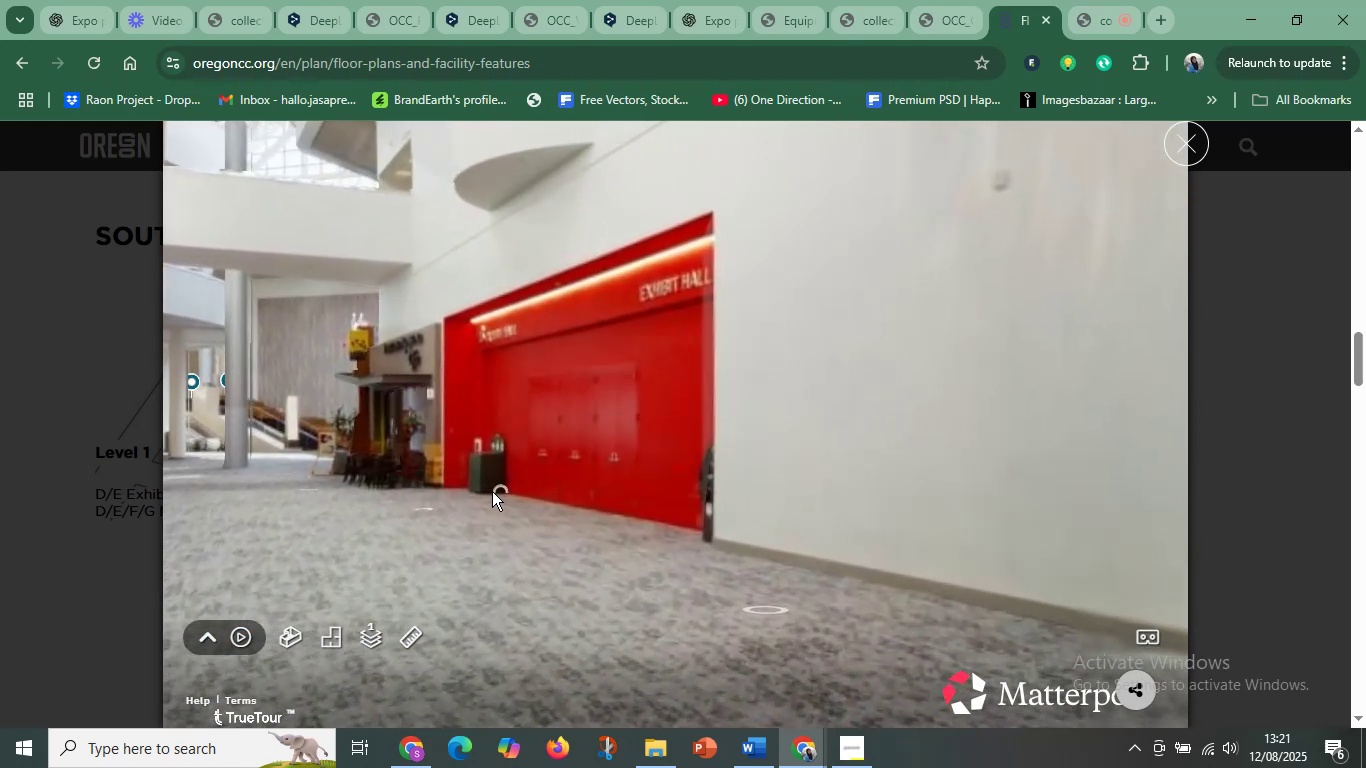 
left_click_drag(start_coordinate=[385, 490], to_coordinate=[793, 607])
 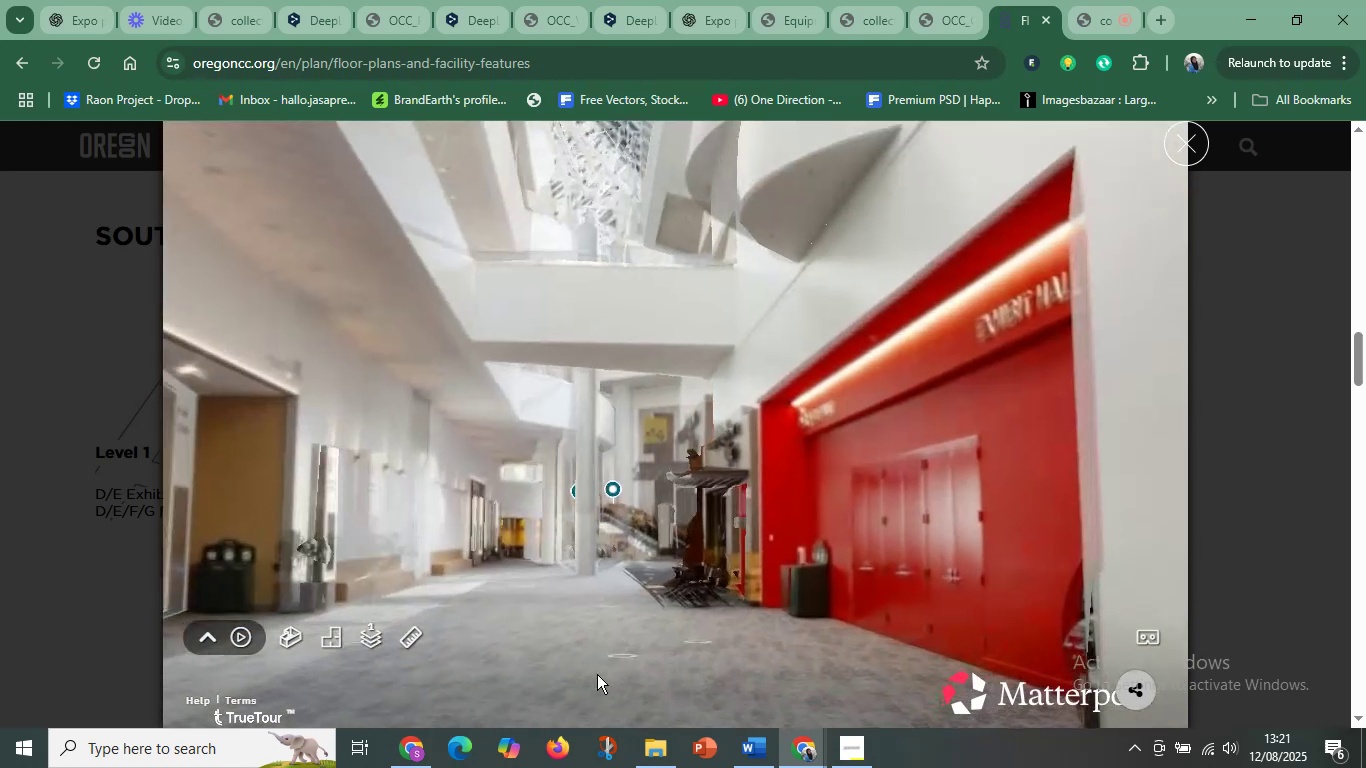 
left_click([581, 680])
 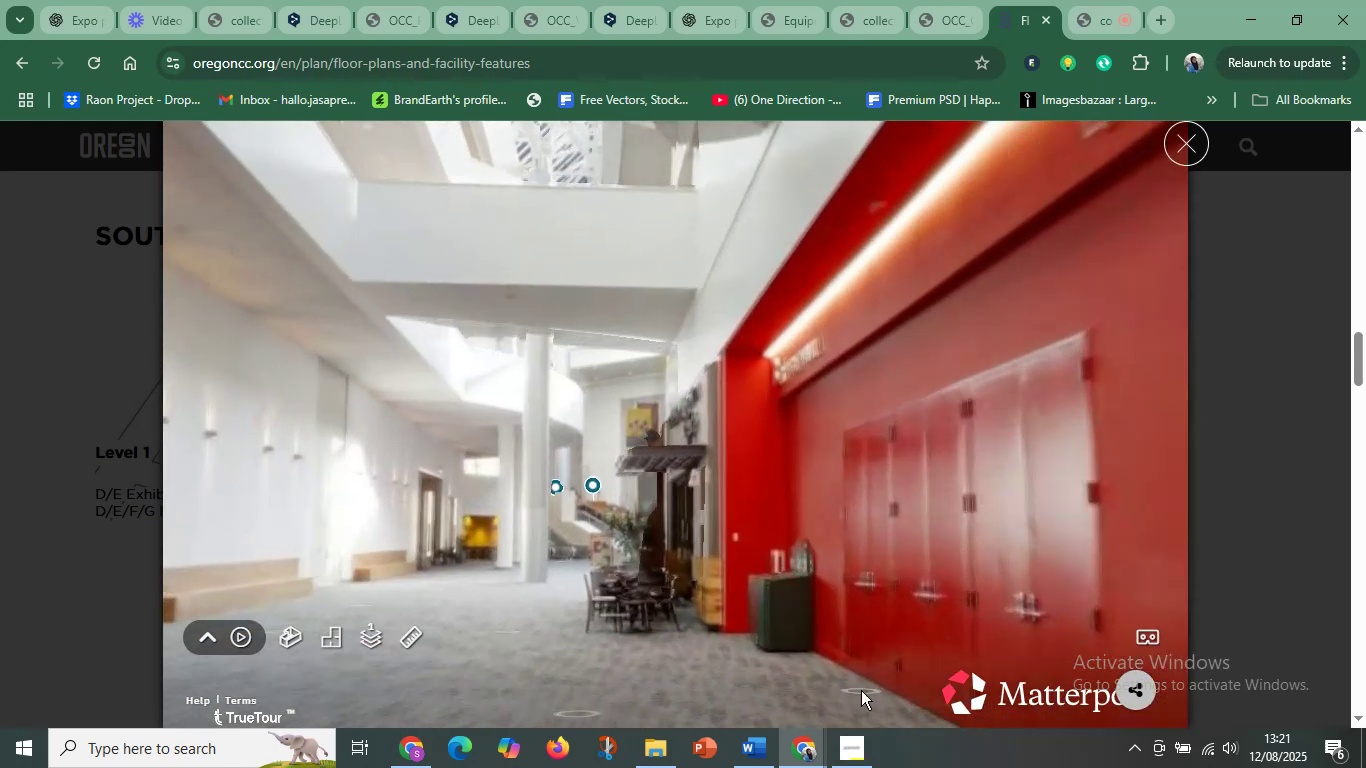 
left_click_drag(start_coordinate=[935, 616], to_coordinate=[405, 714])
 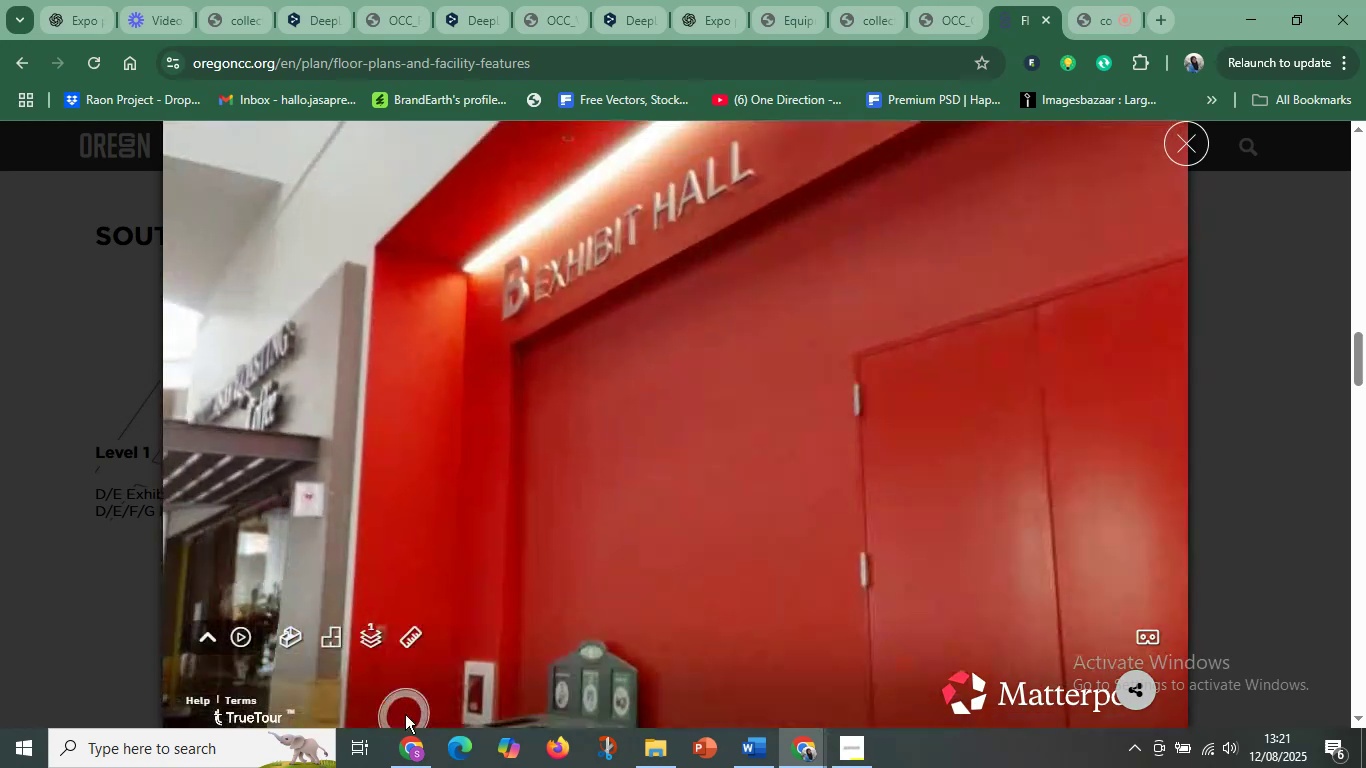 
left_click_drag(start_coordinate=[888, 507], to_coordinate=[517, 657])
 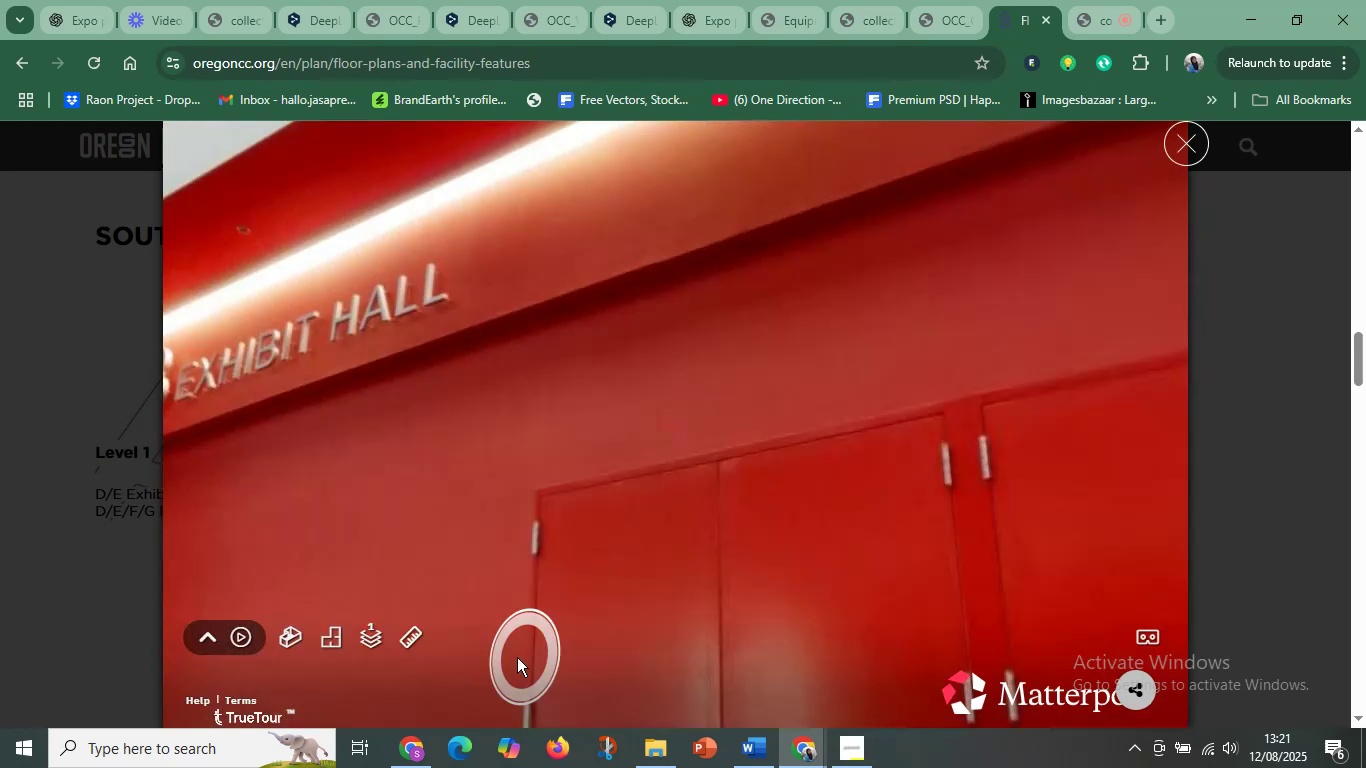 
left_click_drag(start_coordinate=[921, 439], to_coordinate=[381, 574])
 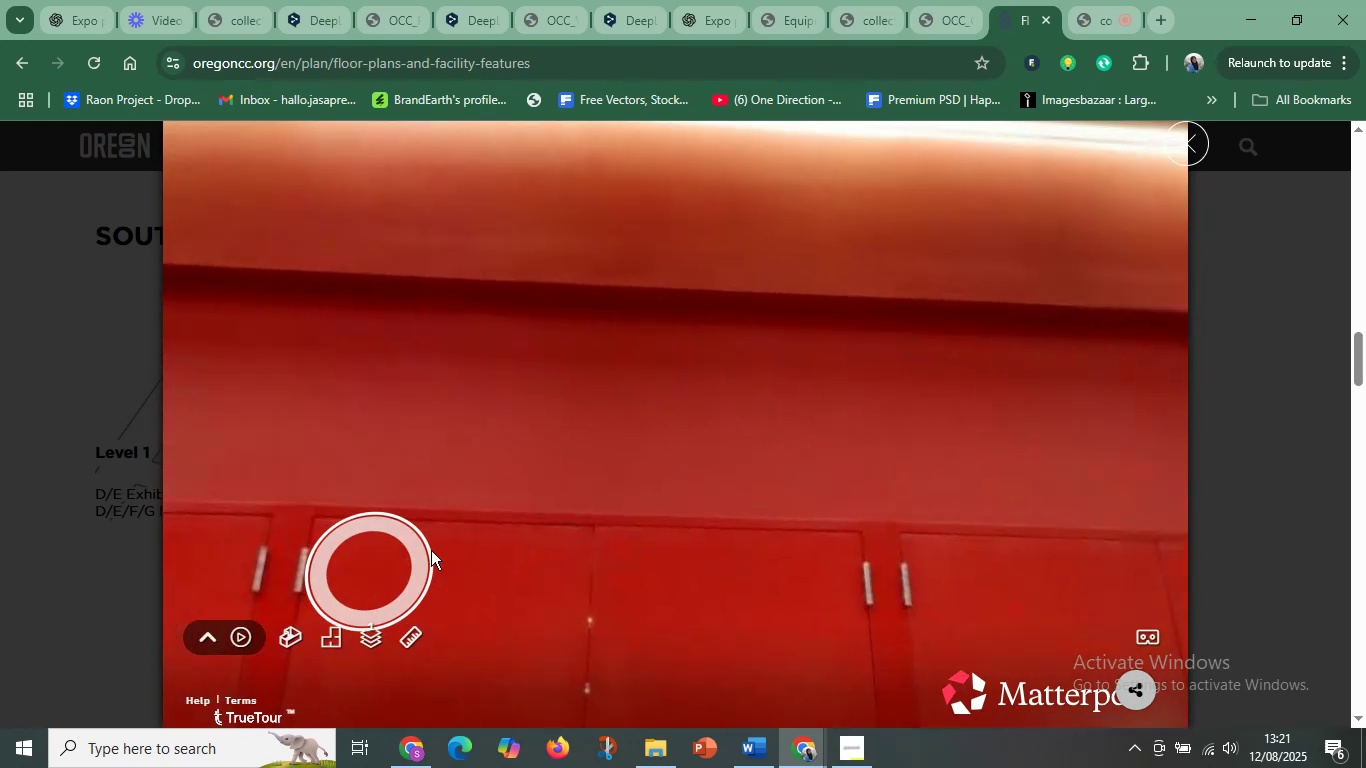 
left_click_drag(start_coordinate=[913, 548], to_coordinate=[804, 256])
 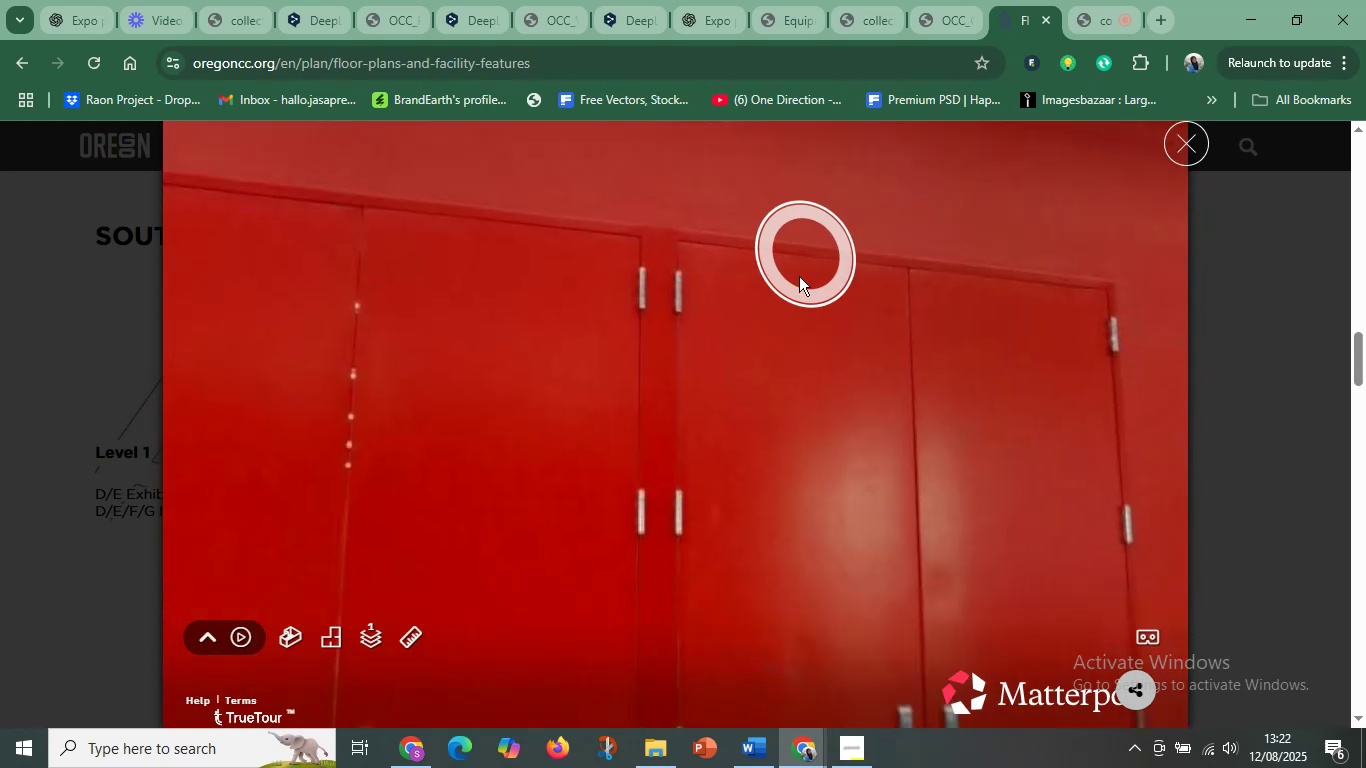 
left_click_drag(start_coordinate=[668, 515], to_coordinate=[809, 249])
 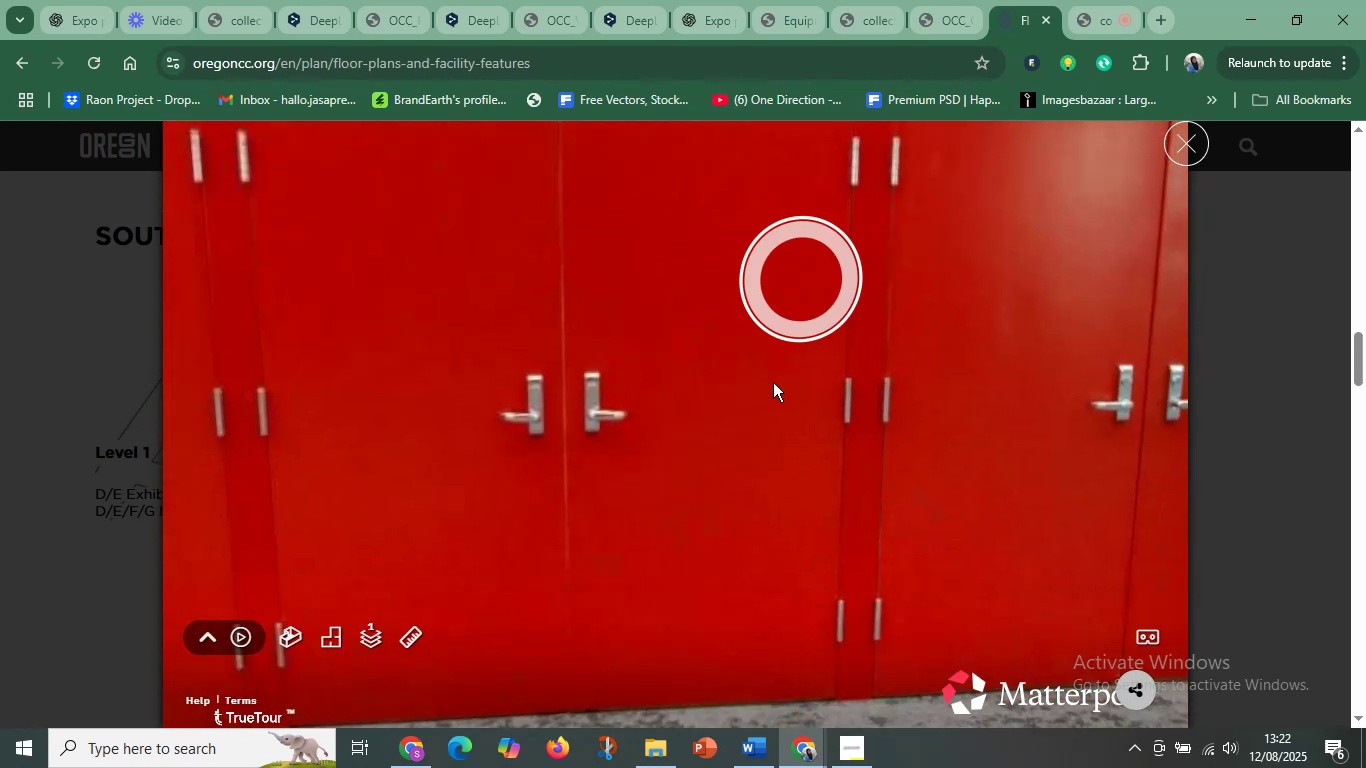 
hold_key(key=ControlLeft, duration=0.78)
scroll: coordinate [692, 488], scroll_direction: down, amount: 4.0
 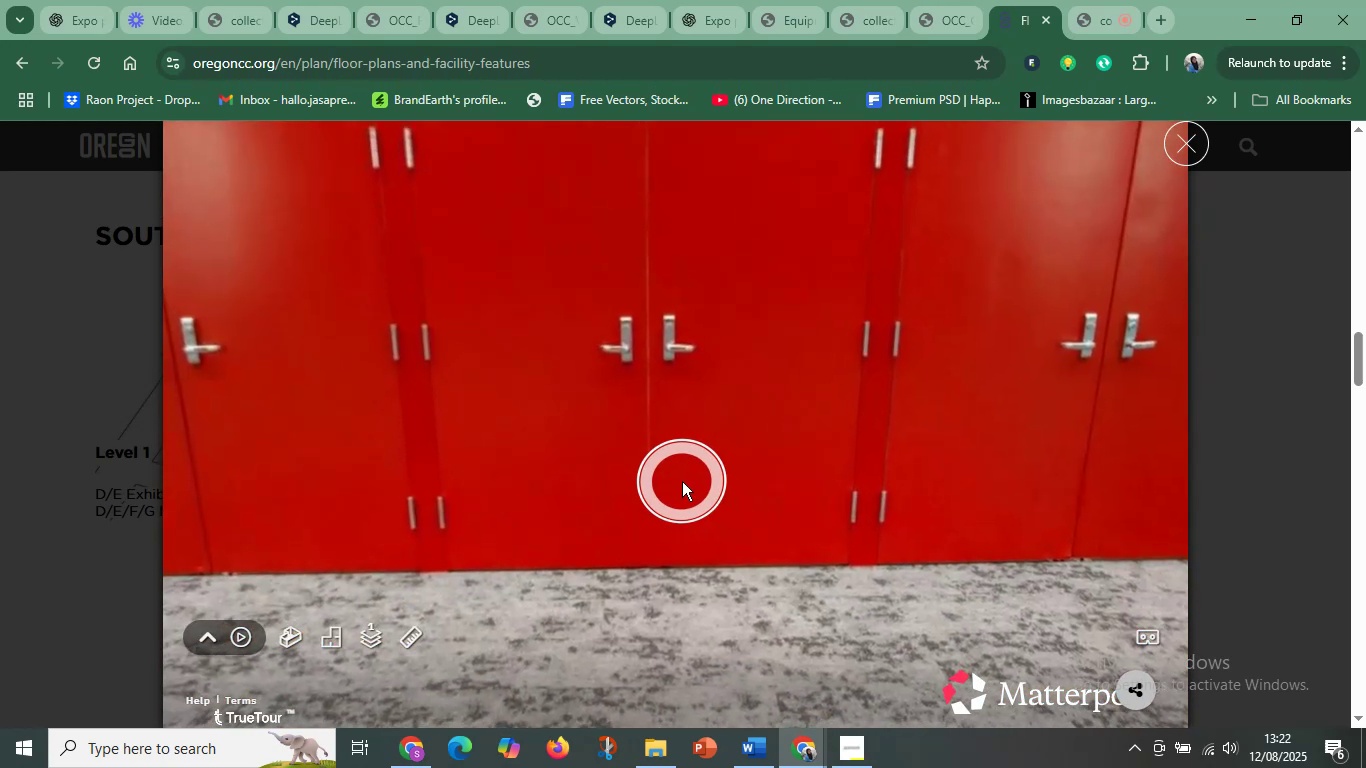 
left_click_drag(start_coordinate=[702, 465], to_coordinate=[997, 688])
 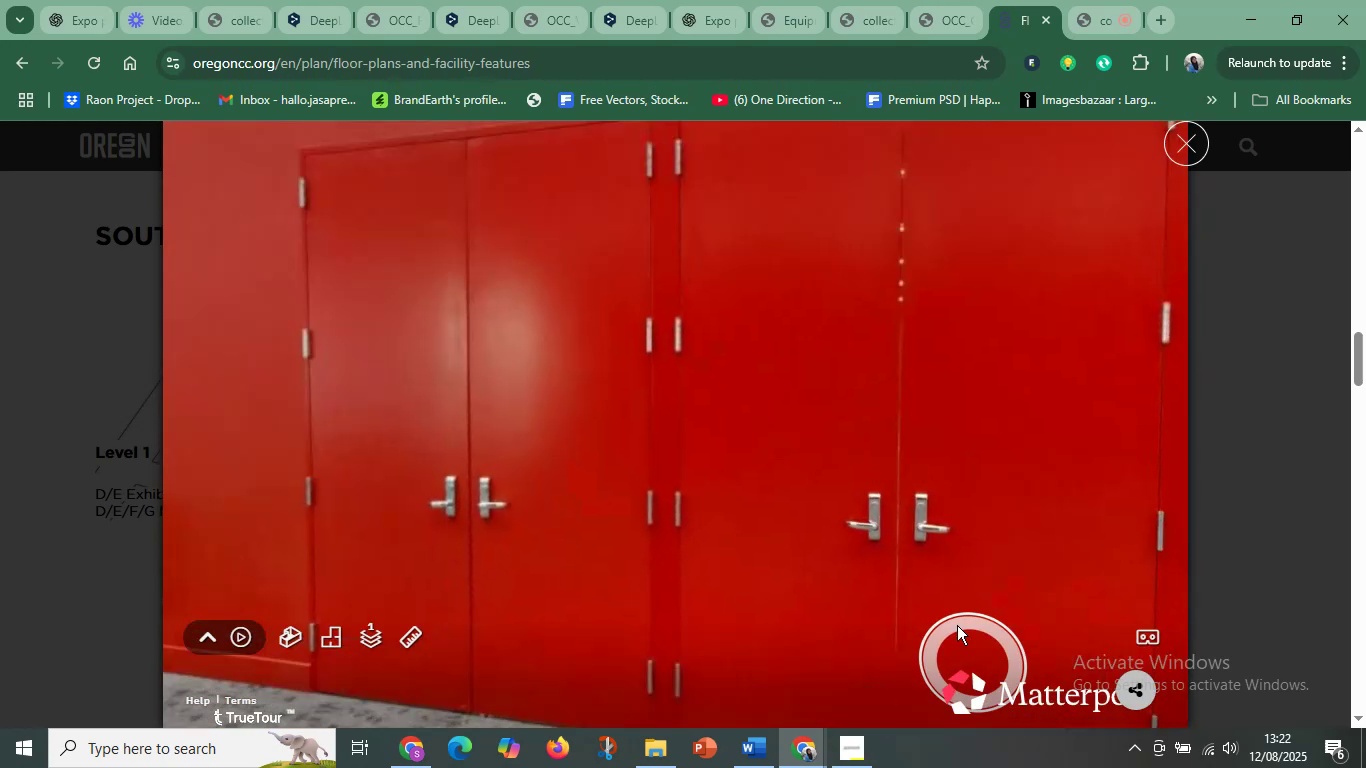 
left_click_drag(start_coordinate=[615, 570], to_coordinate=[1042, 533])
 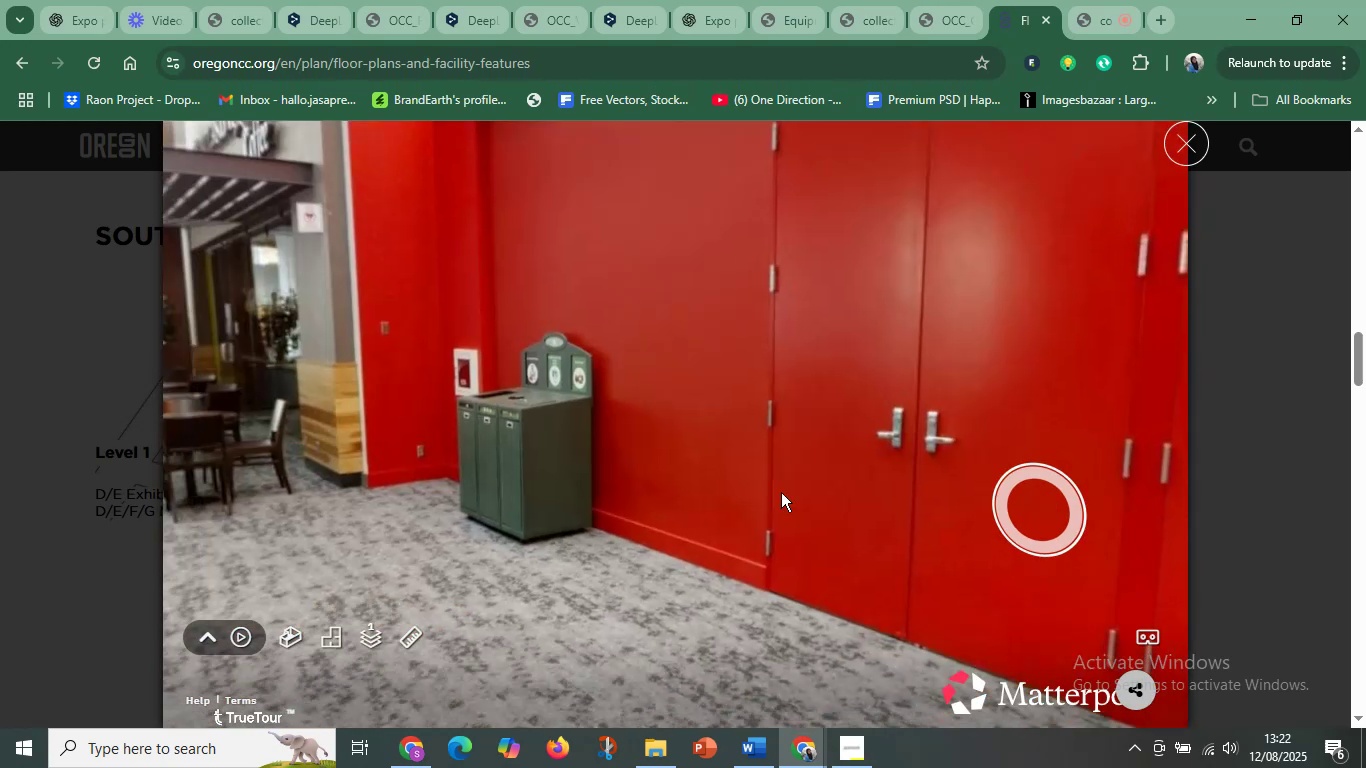 
left_click_drag(start_coordinate=[570, 494], to_coordinate=[1025, 472])
 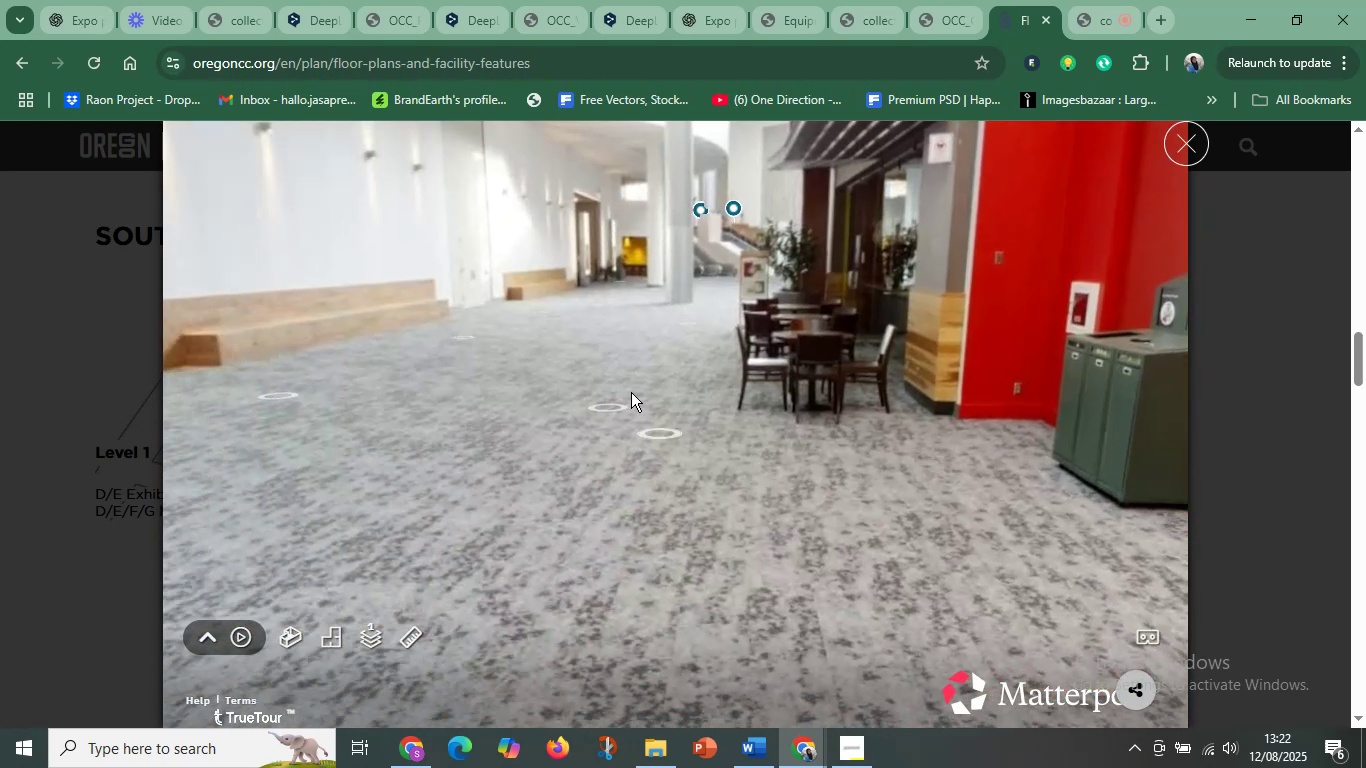 
left_click([634, 350])
 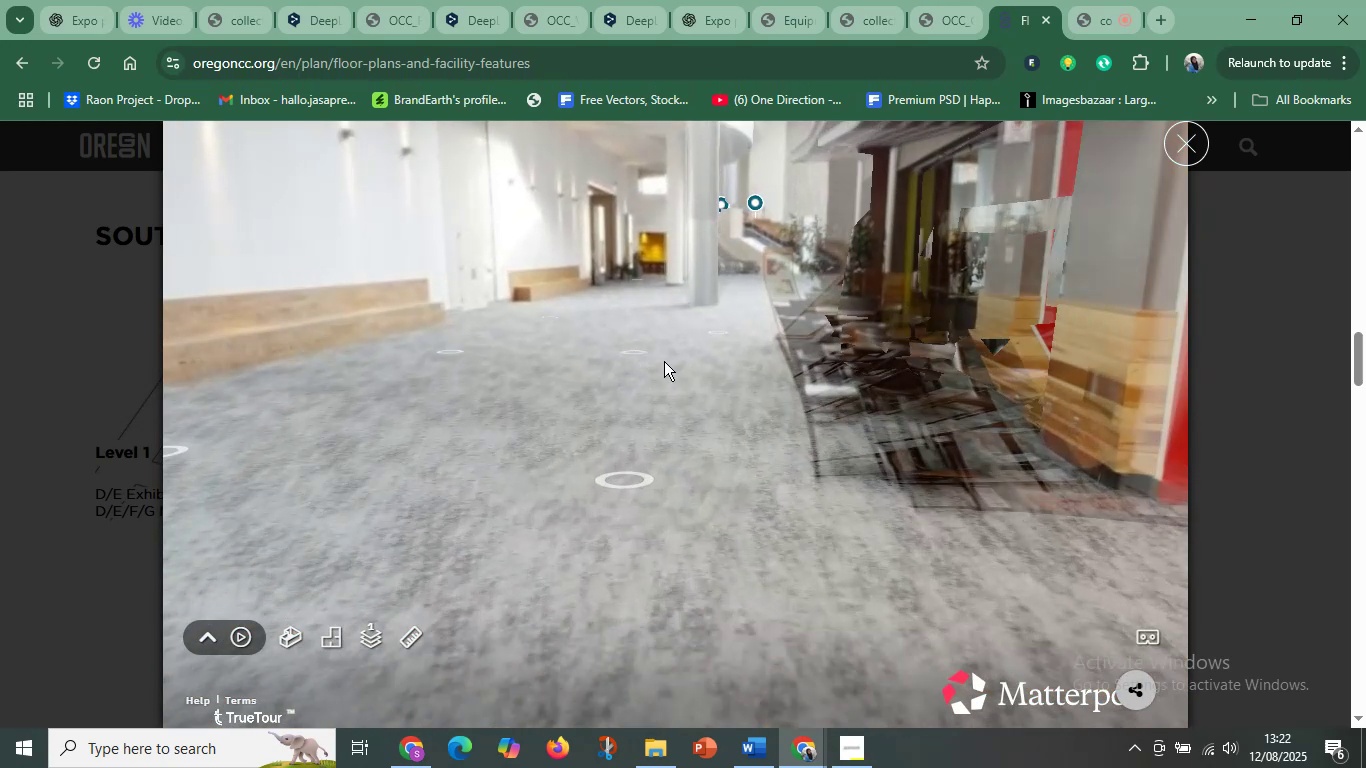 
left_click_drag(start_coordinate=[782, 355], to_coordinate=[215, 508])
 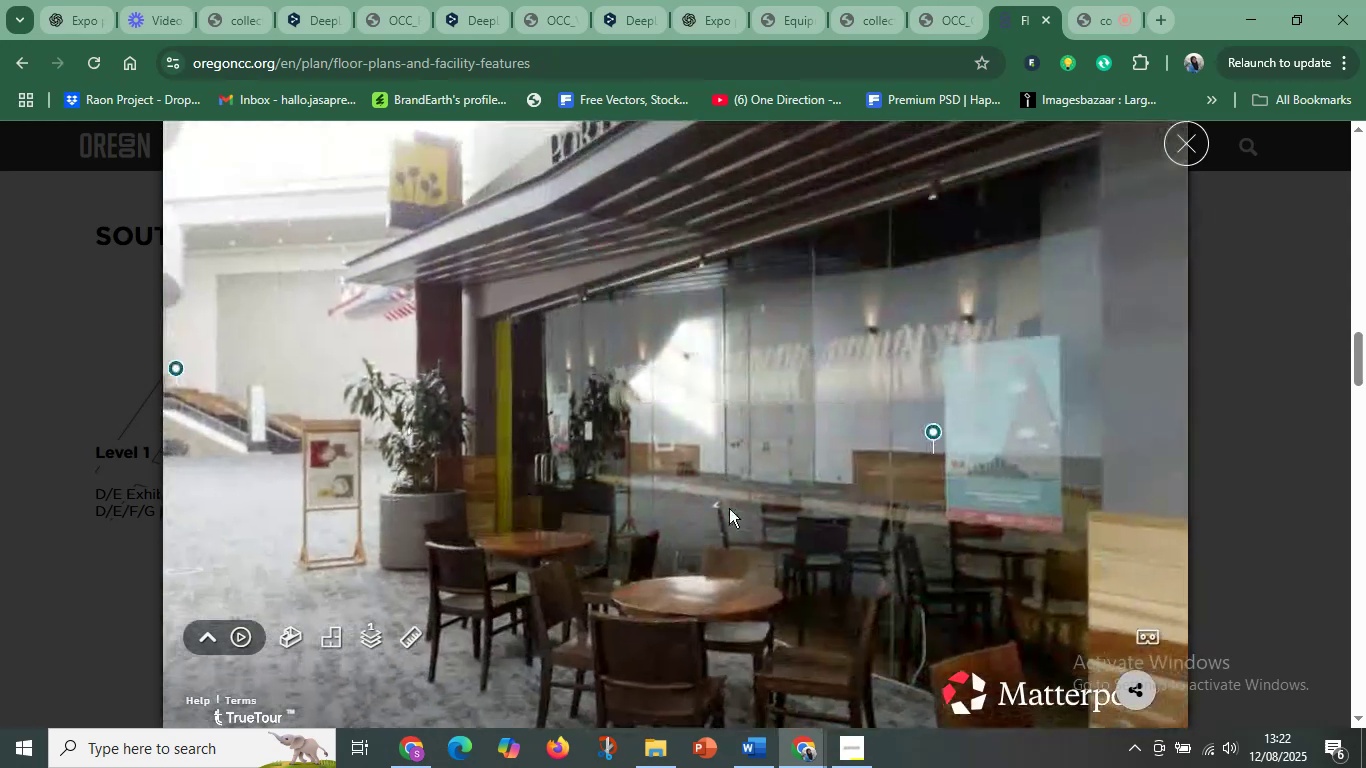 
left_click_drag(start_coordinate=[428, 515], to_coordinate=[884, 548])
 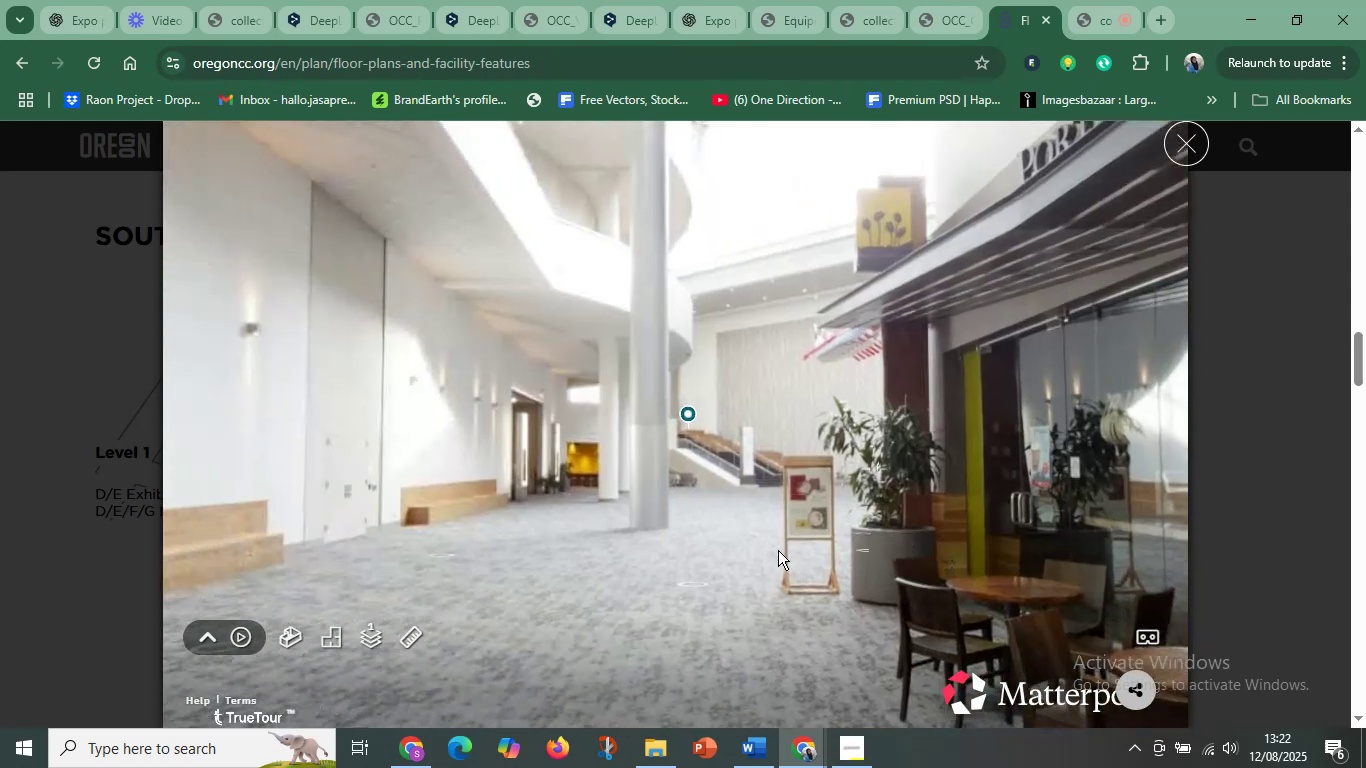 
left_click([692, 565])
 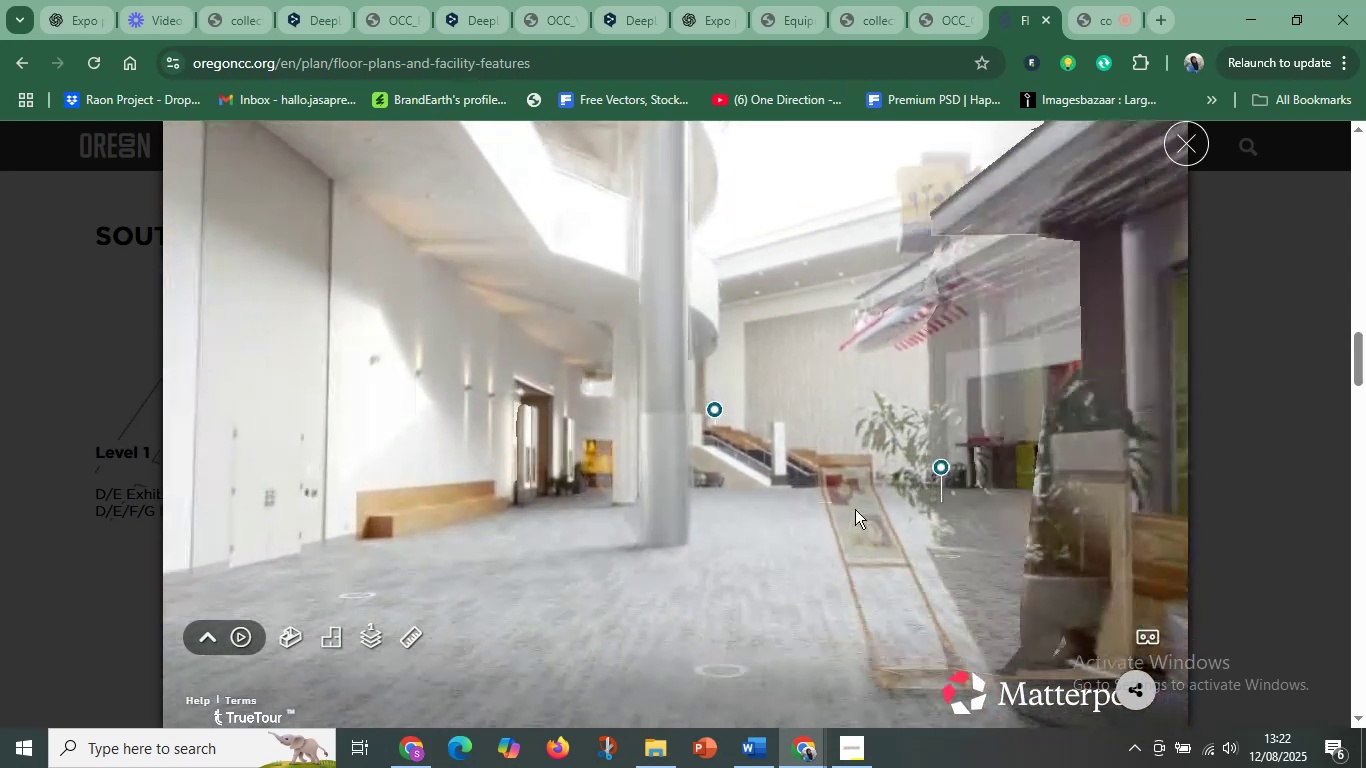 
left_click_drag(start_coordinate=[1023, 516], to_coordinate=[550, 521])
 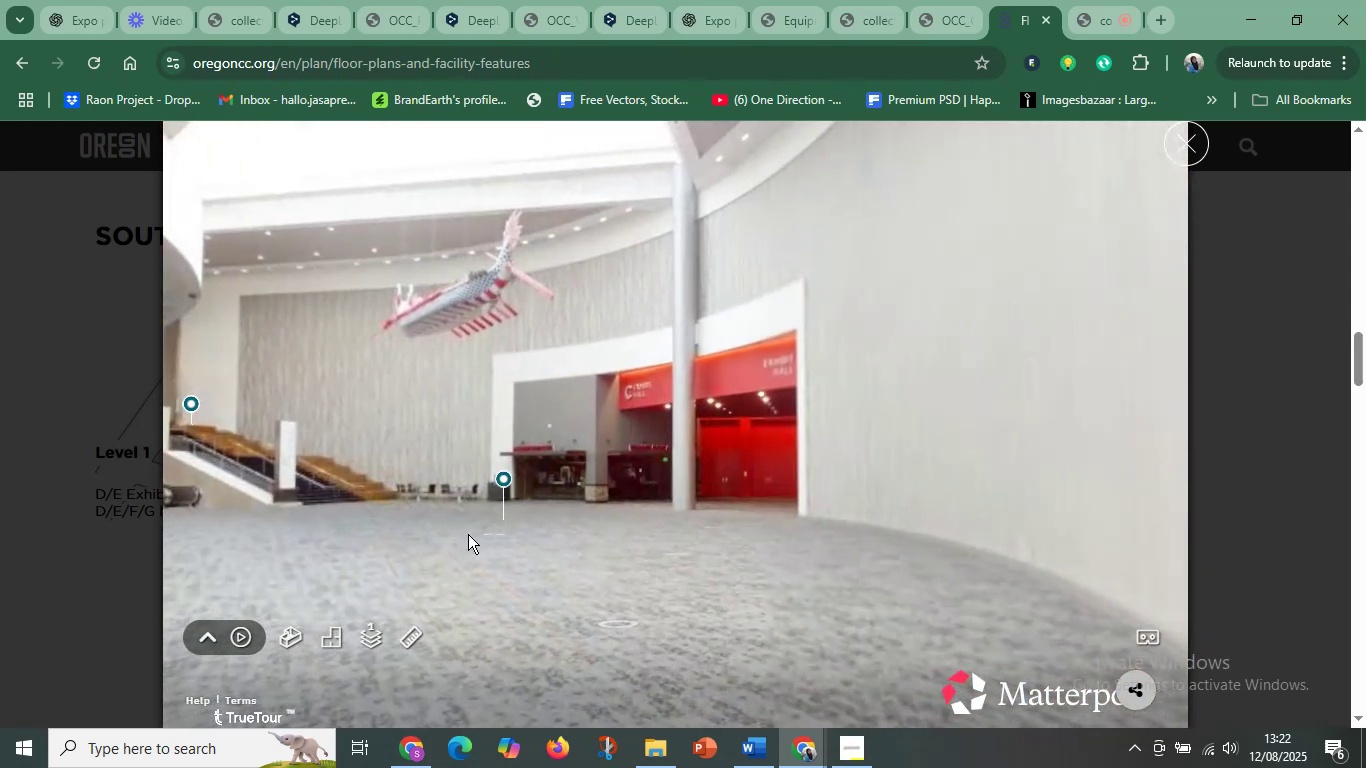 
left_click_drag(start_coordinate=[860, 550], to_coordinate=[355, 501])
 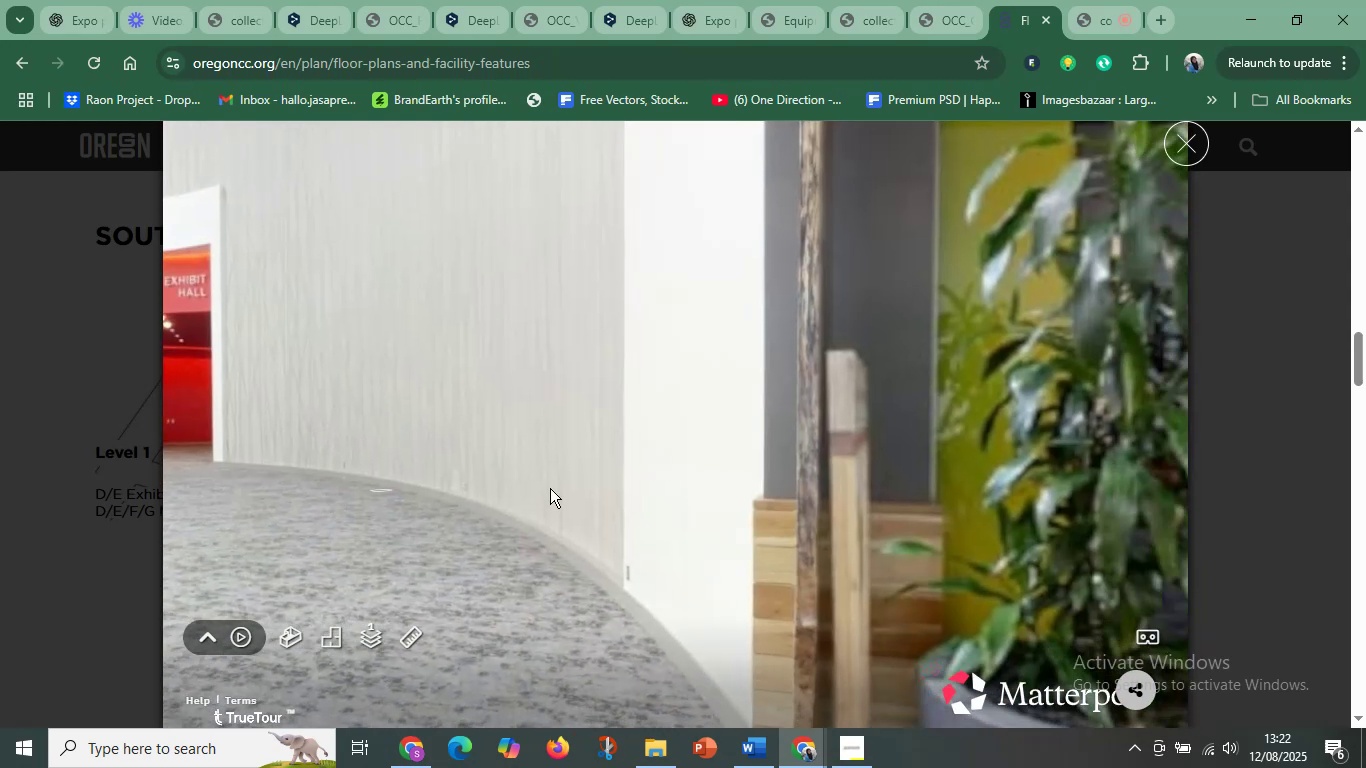 
left_click_drag(start_coordinate=[972, 511], to_coordinate=[433, 492])
 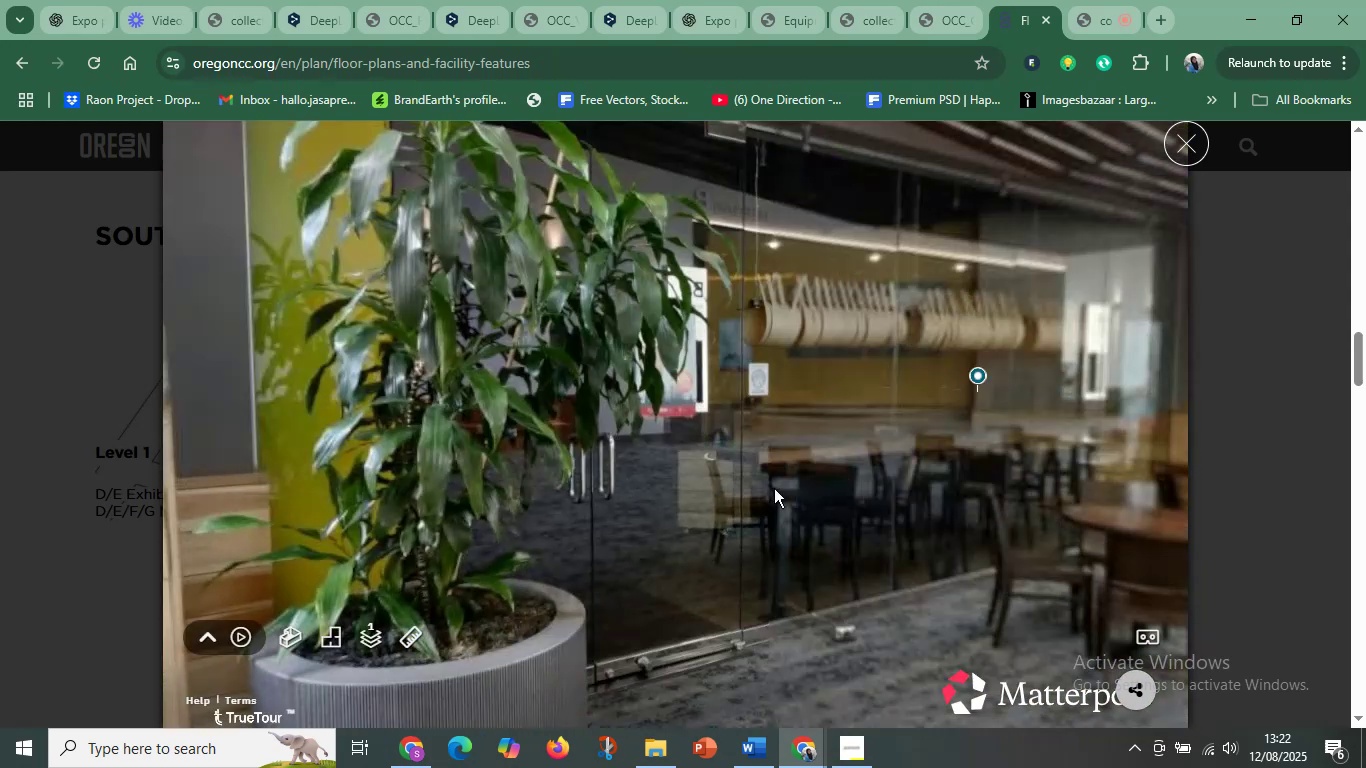 
key(Control+ControlLeft)
 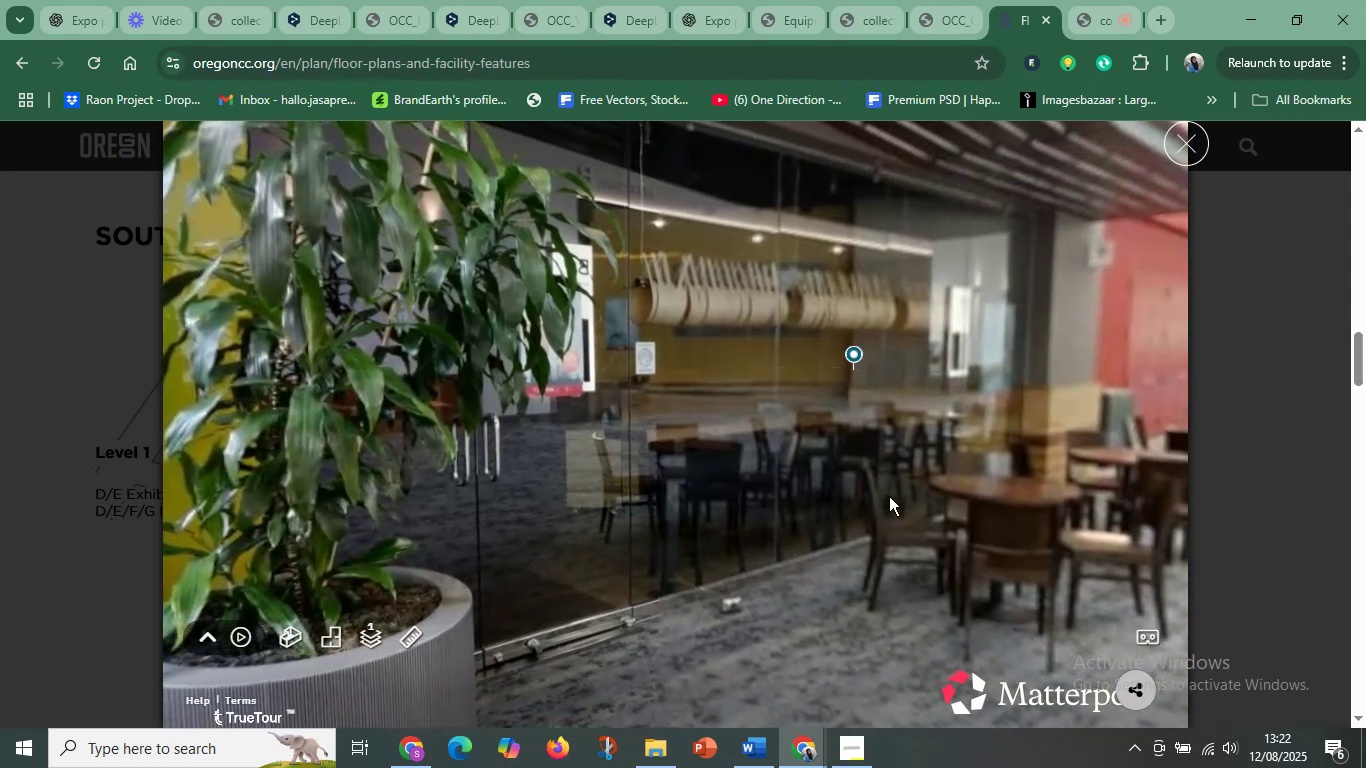 
left_click_drag(start_coordinate=[780, 510], to_coordinate=[214, 475])
 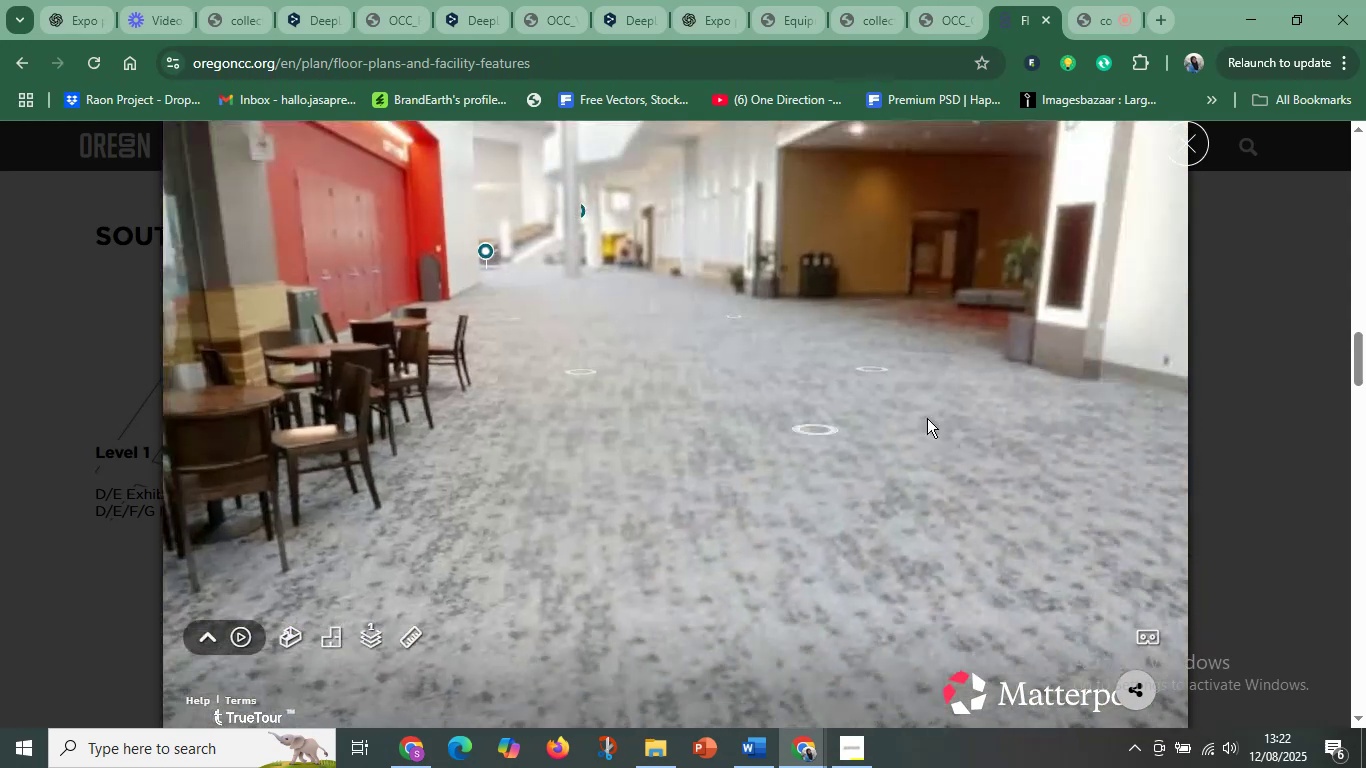 
left_click_drag(start_coordinate=[942, 417], to_coordinate=[643, 653])
 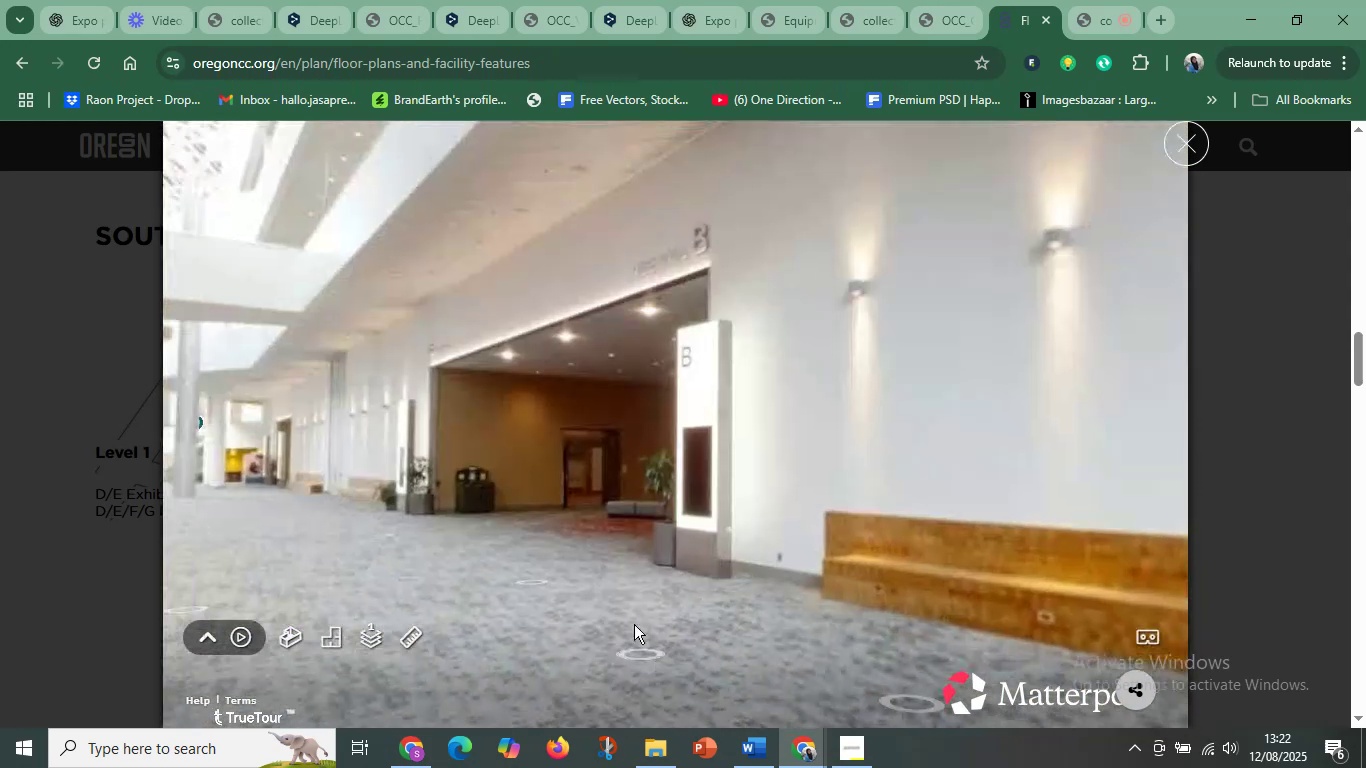 
left_click([565, 524])
 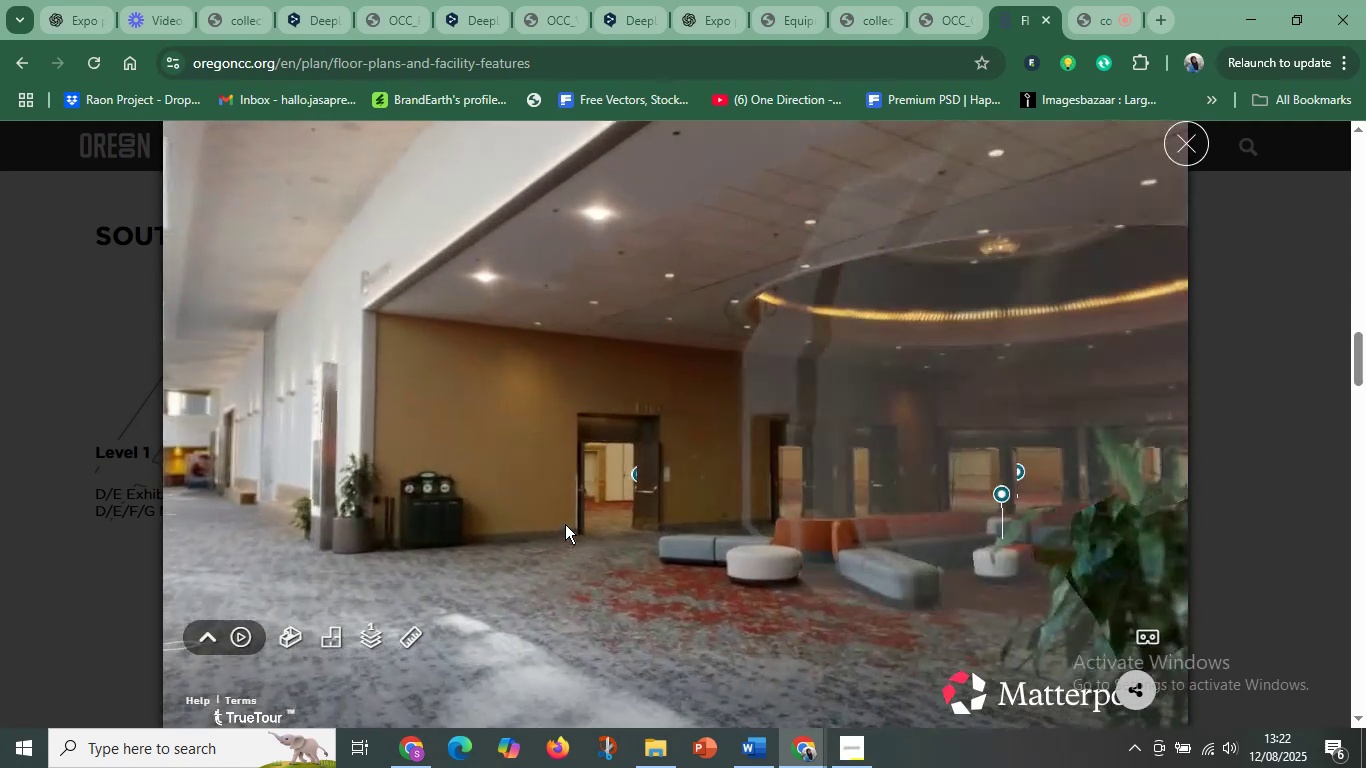 
left_click_drag(start_coordinate=[872, 565], to_coordinate=[531, 545])
 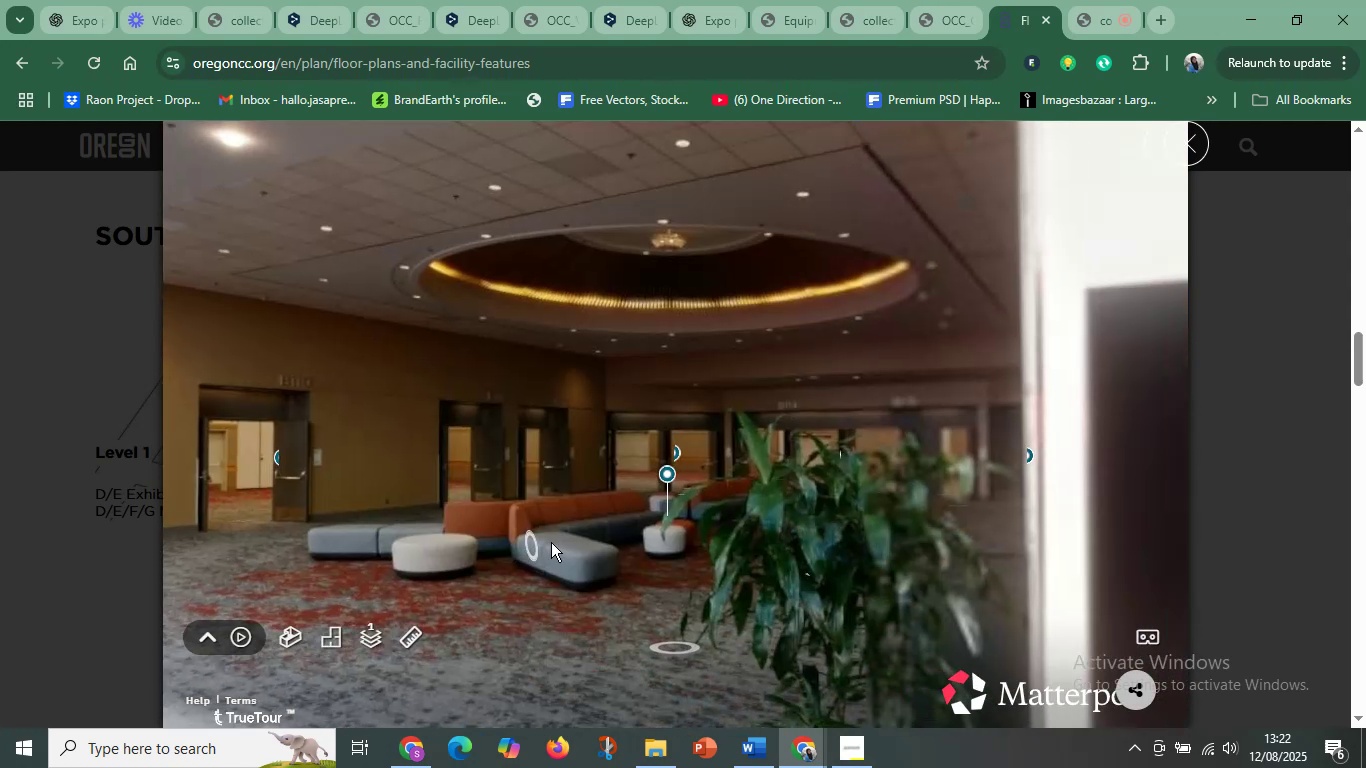 
left_click([555, 542])
 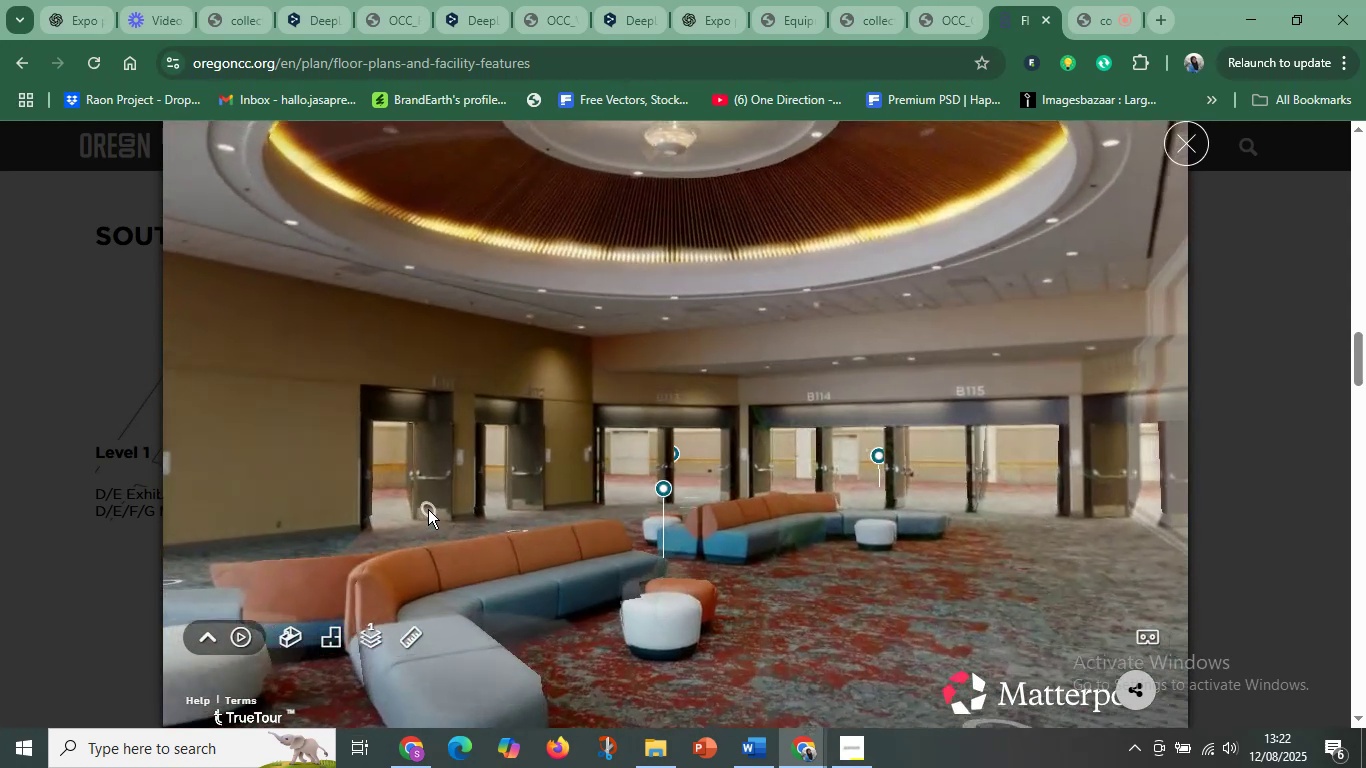 
left_click_drag(start_coordinate=[810, 580], to_coordinate=[272, 556])
 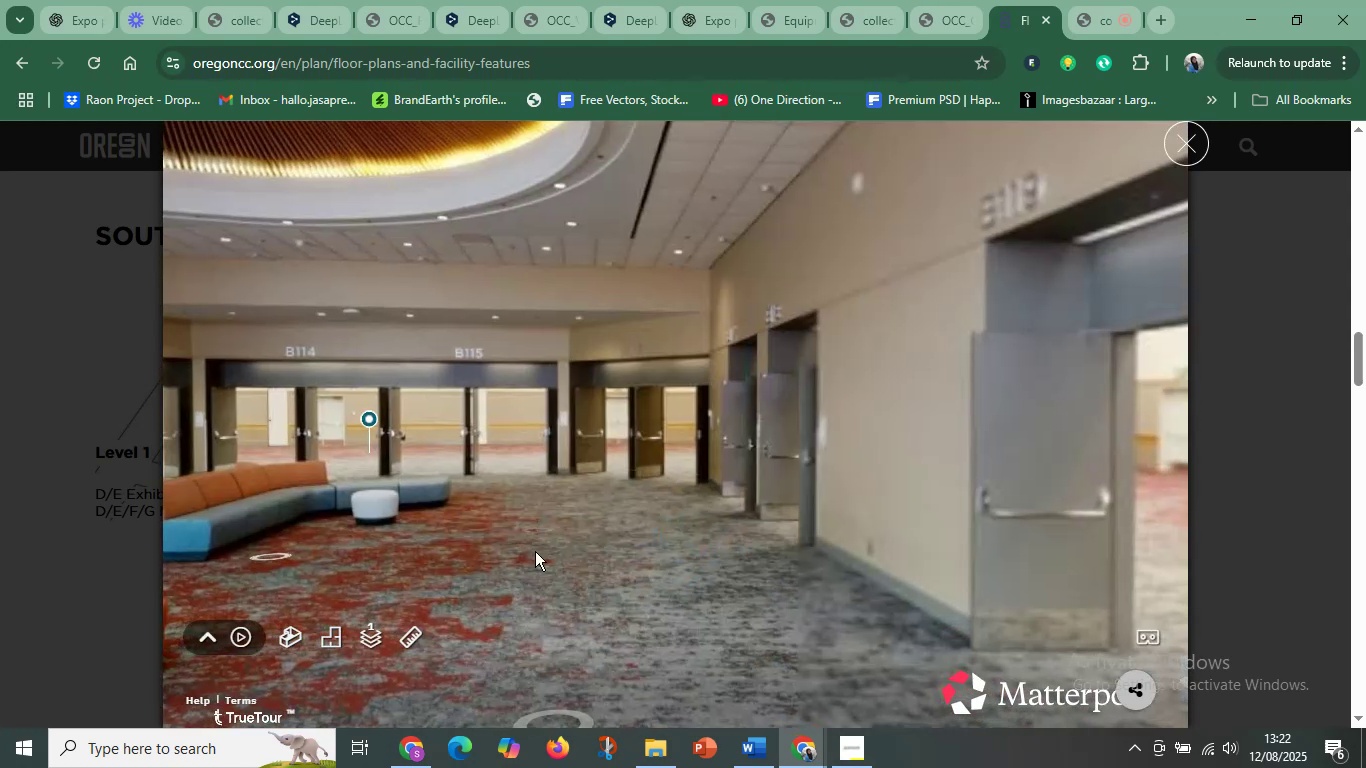 
left_click_drag(start_coordinate=[850, 548], to_coordinate=[260, 475])
 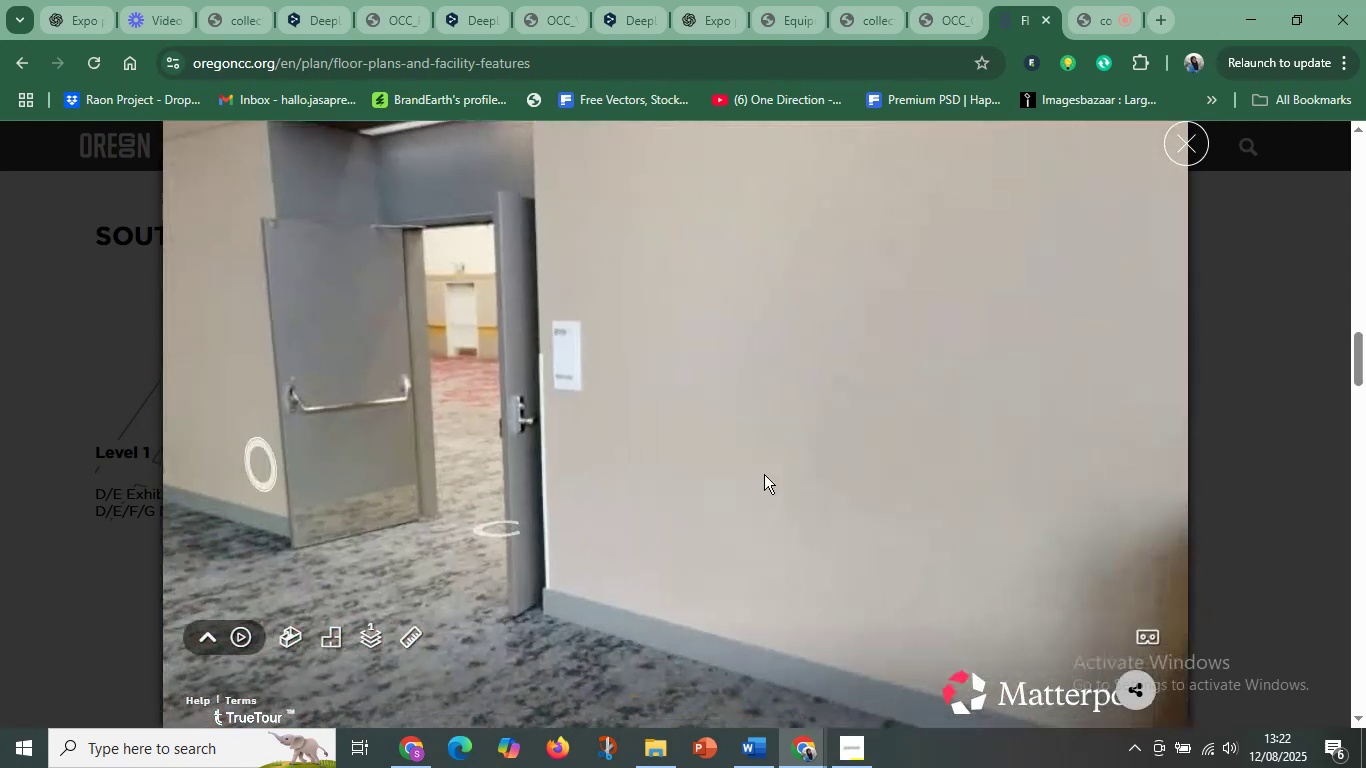 
left_click_drag(start_coordinate=[982, 476], to_coordinate=[357, 423])
 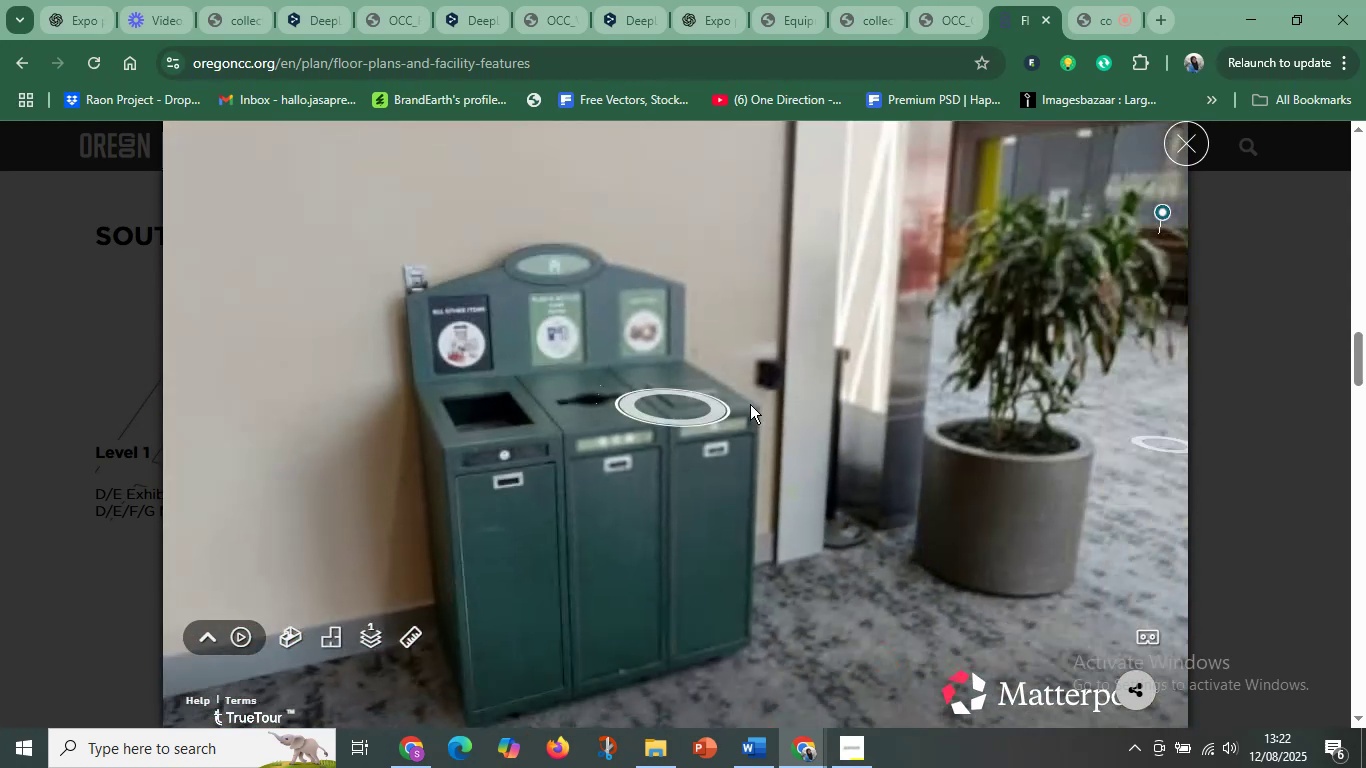 
left_click_drag(start_coordinate=[904, 404], to_coordinate=[422, 393])
 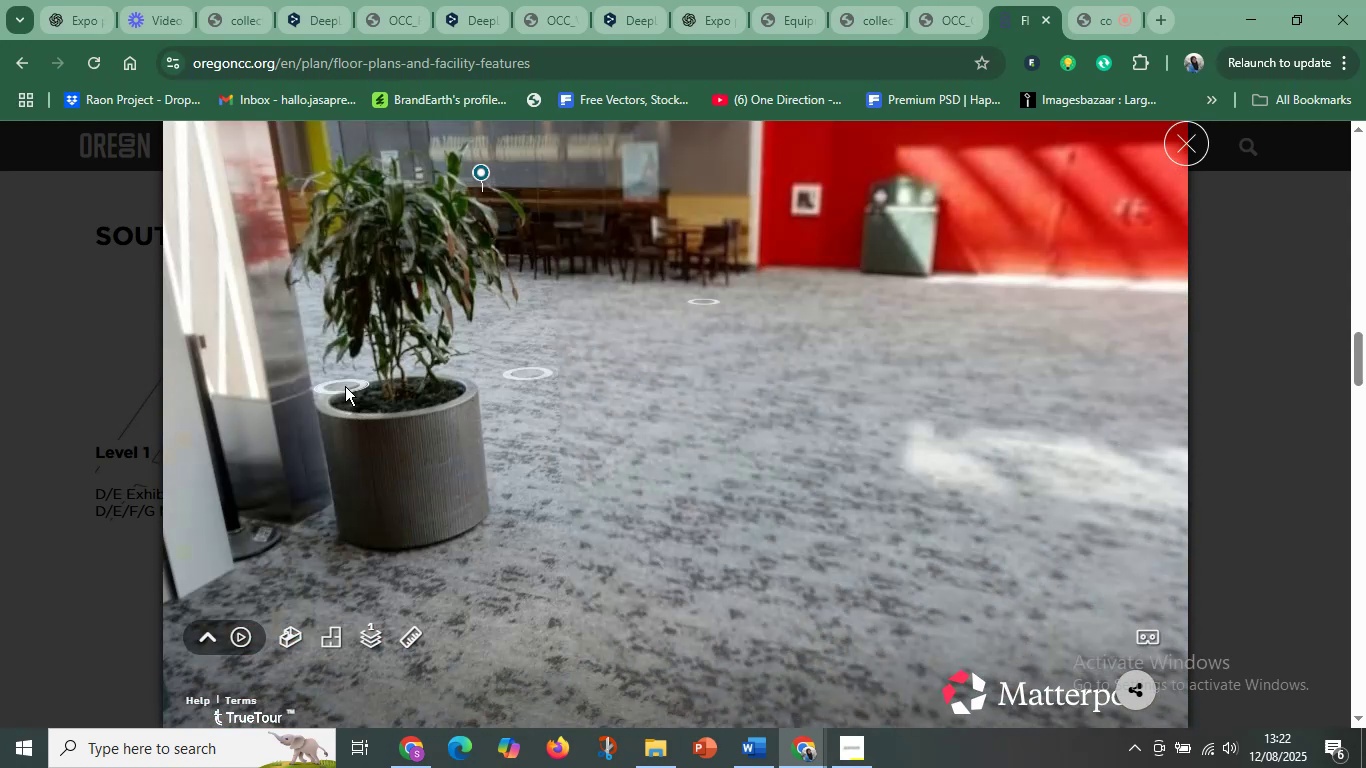 
left_click_drag(start_coordinate=[950, 405], to_coordinate=[458, 542])
 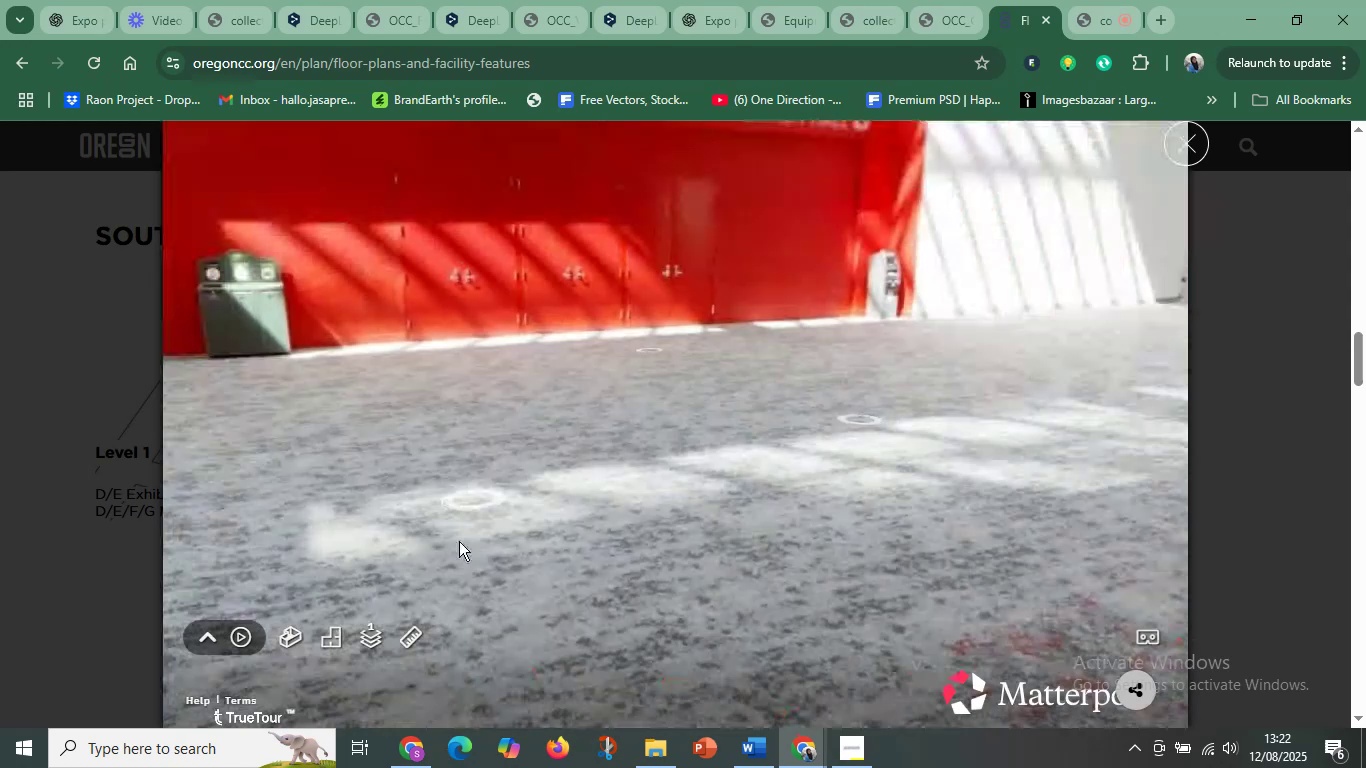 
left_click_drag(start_coordinate=[606, 569], to_coordinate=[676, 609])
 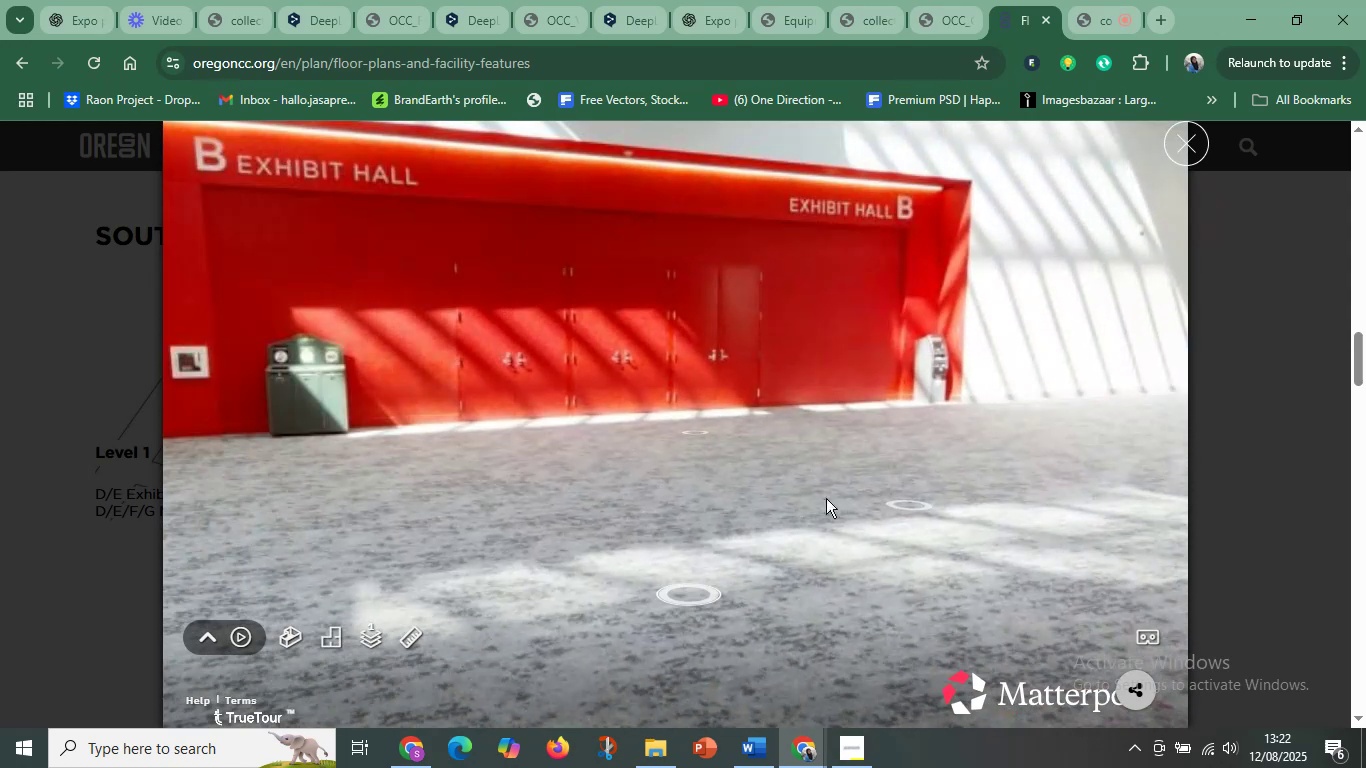 
left_click_drag(start_coordinate=[826, 498], to_coordinate=[294, 496])
 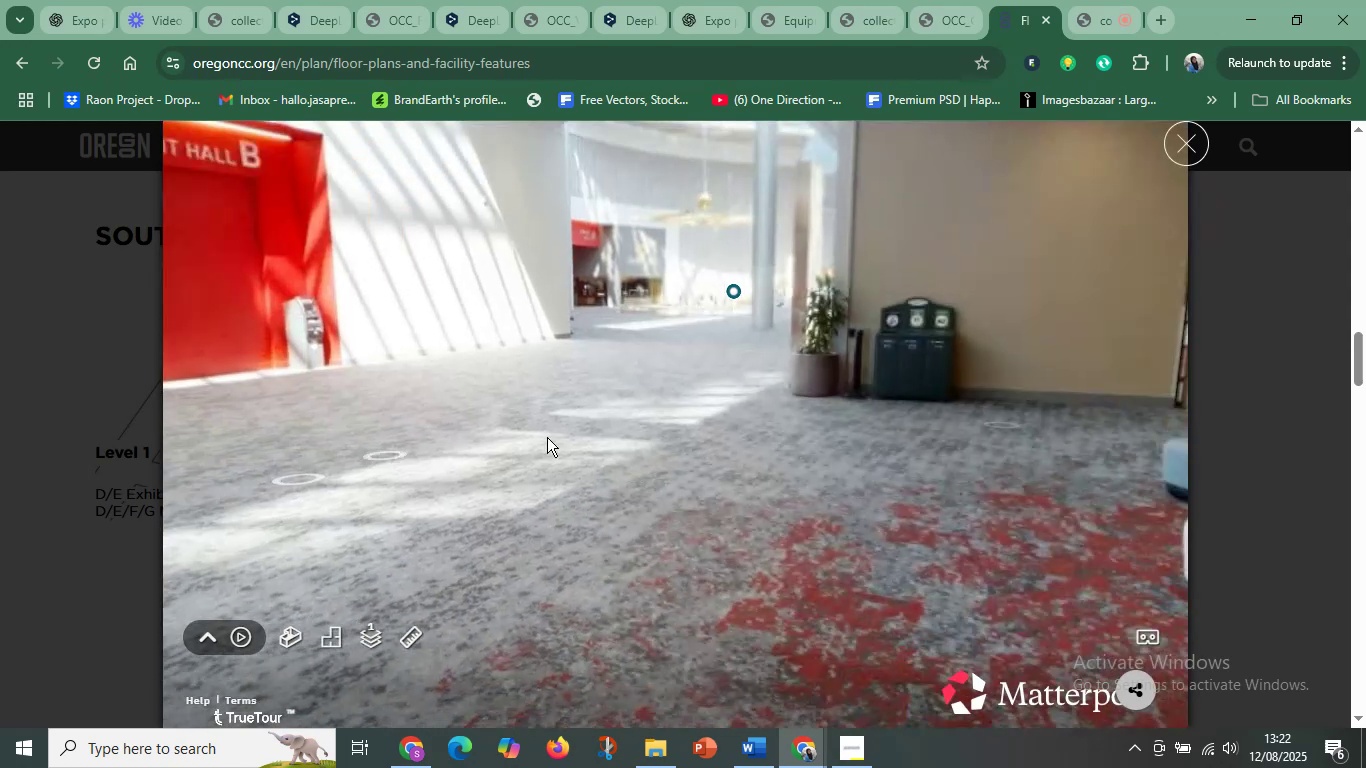 
left_click_drag(start_coordinate=[551, 439], to_coordinate=[634, 583])
 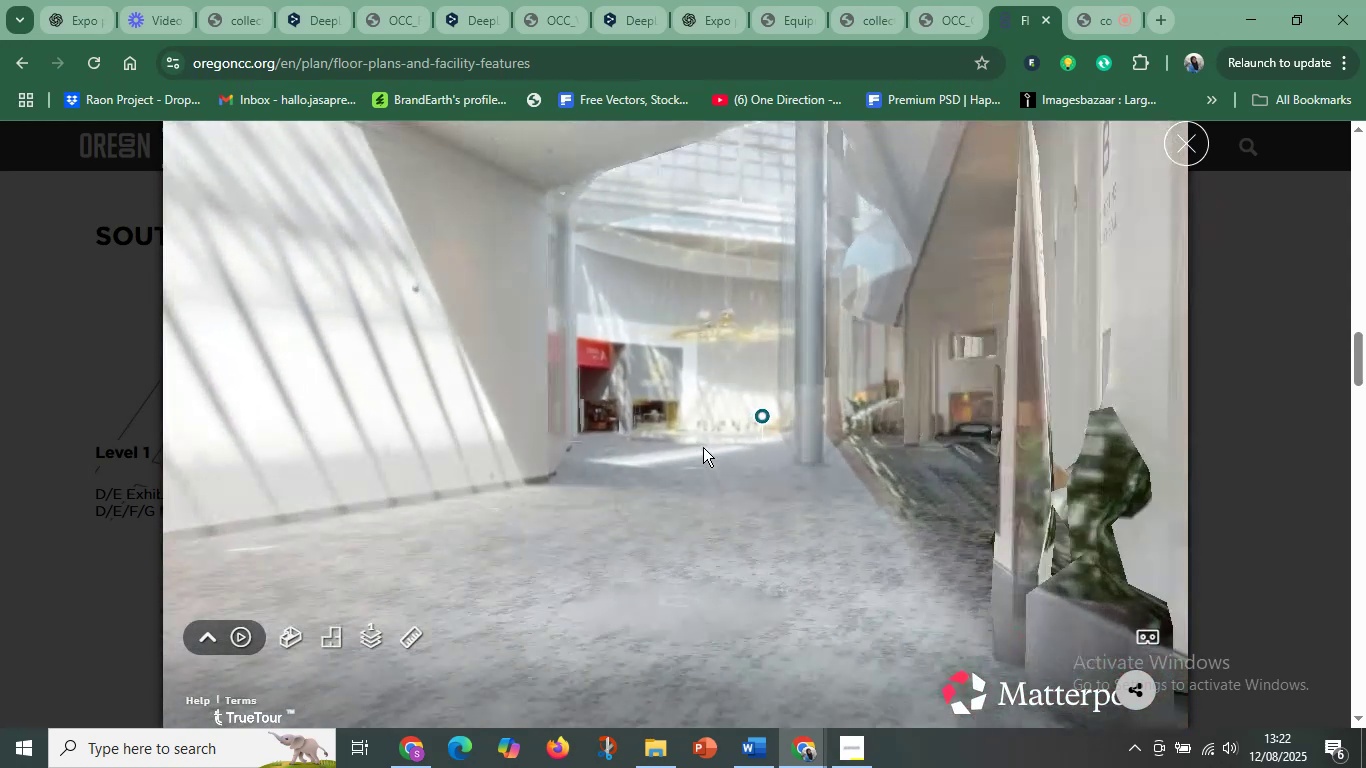 
left_click_drag(start_coordinate=[886, 485], to_coordinate=[692, 509])
 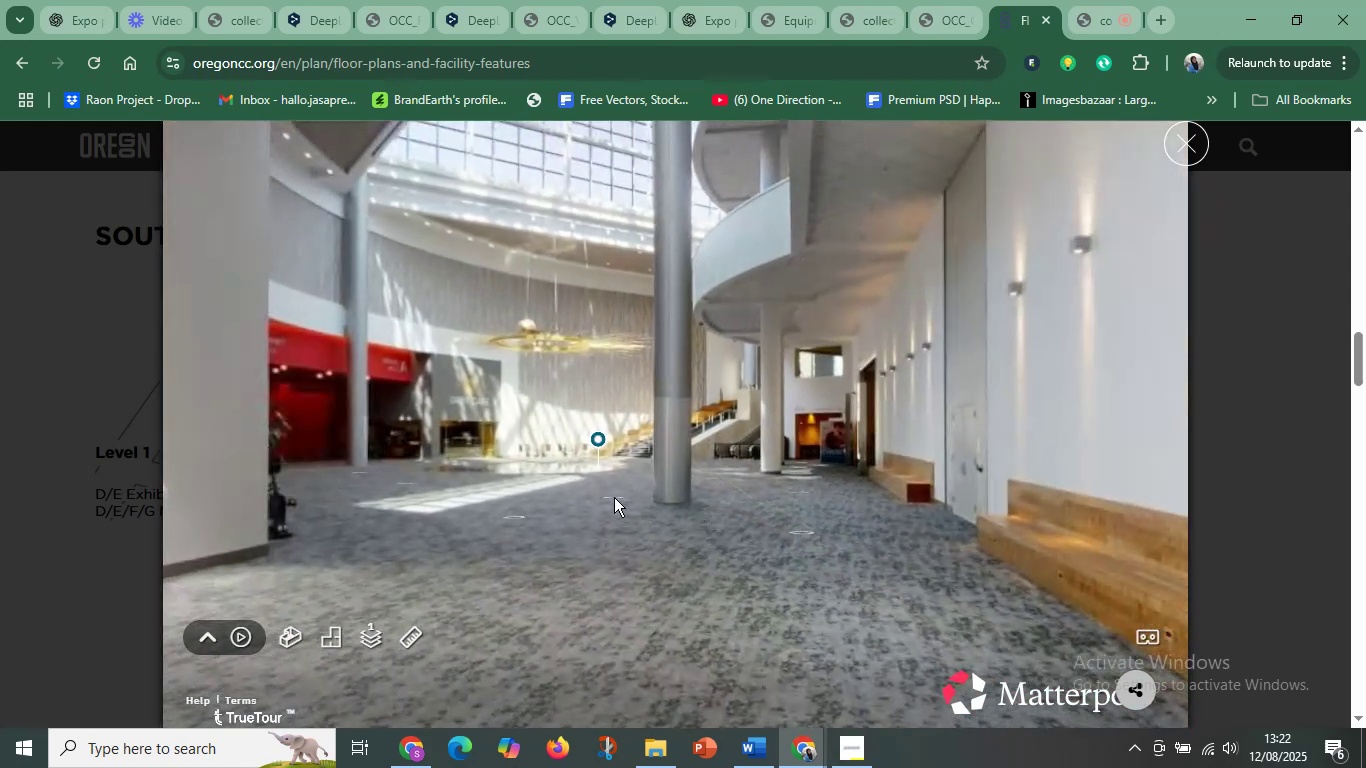 
left_click([614, 497])
 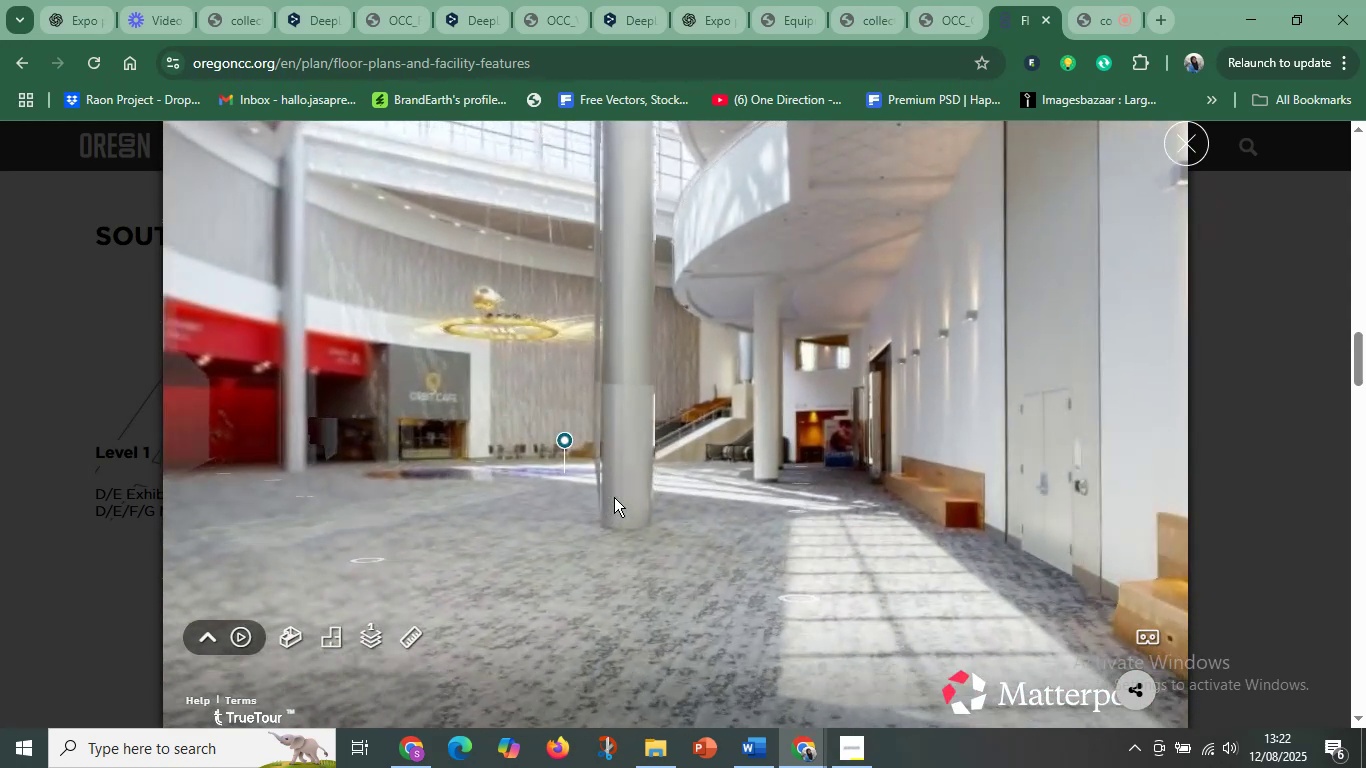 
left_click_drag(start_coordinate=[977, 533], to_coordinate=[705, 489])
 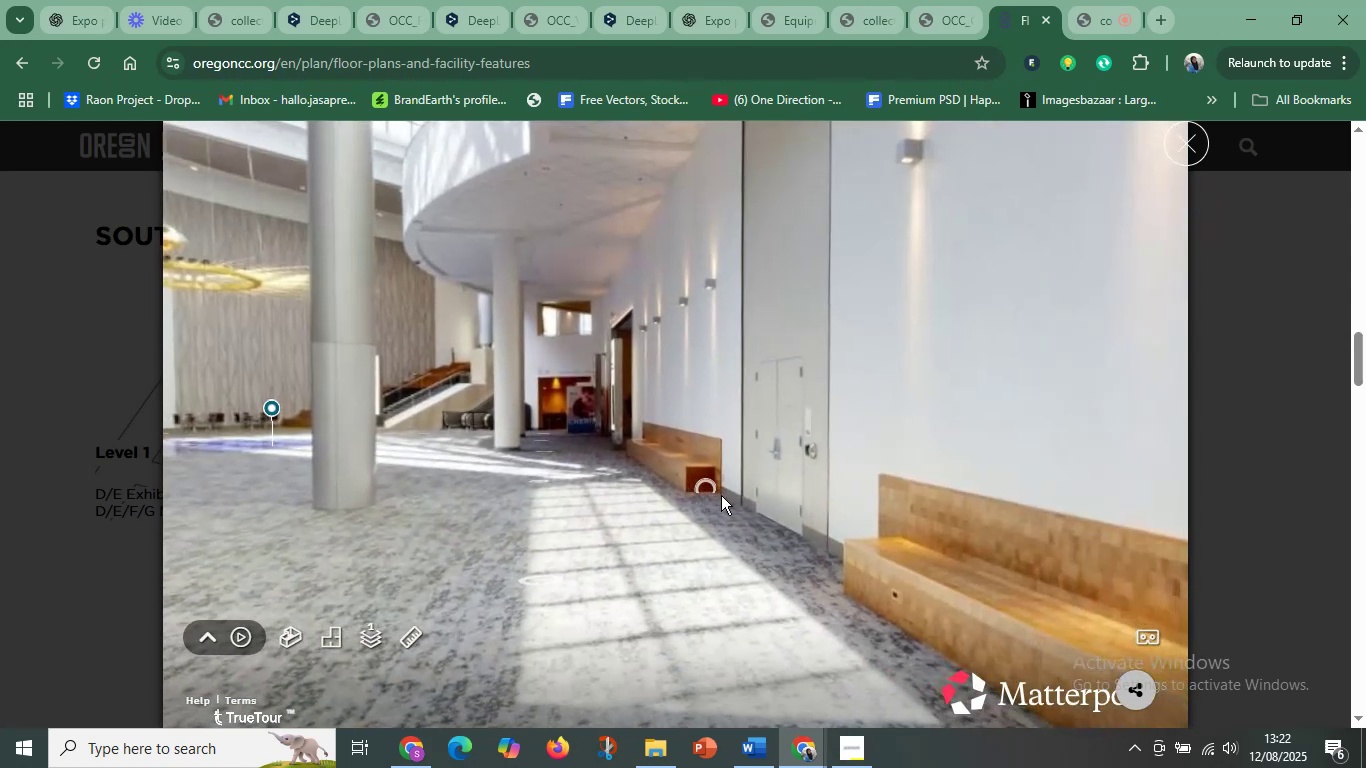 
left_click([721, 495])
 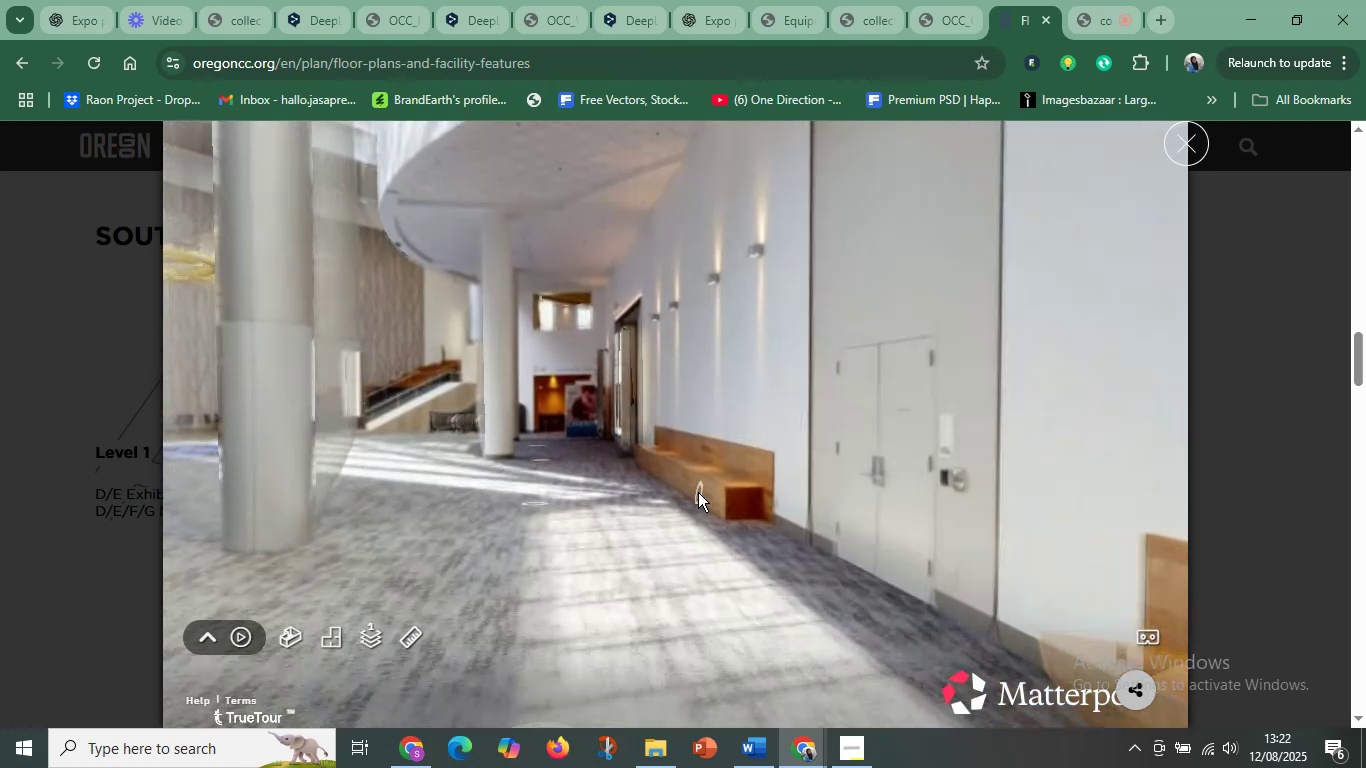 
scroll: coordinate [692, 494], scroll_direction: down, amount: 4.0
 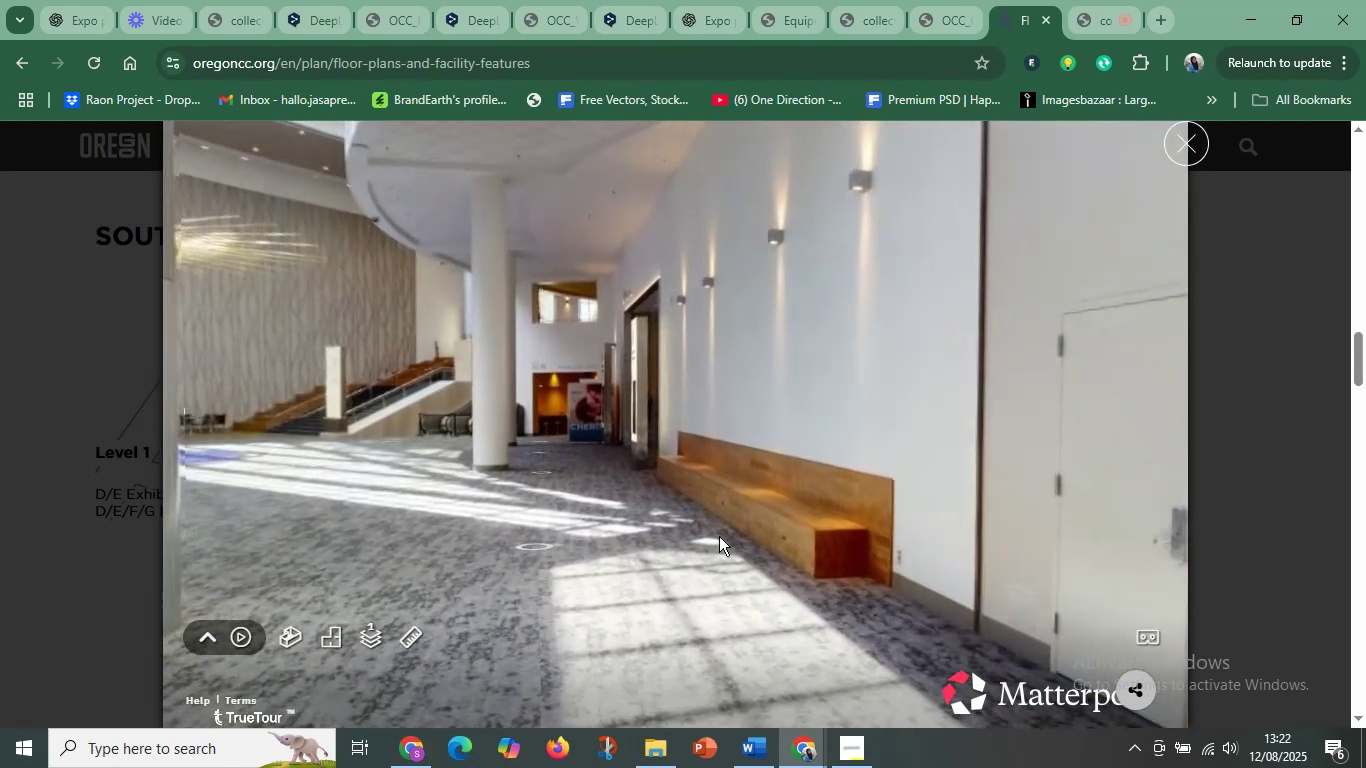 
left_click_drag(start_coordinate=[828, 578], to_coordinate=[473, 505])
 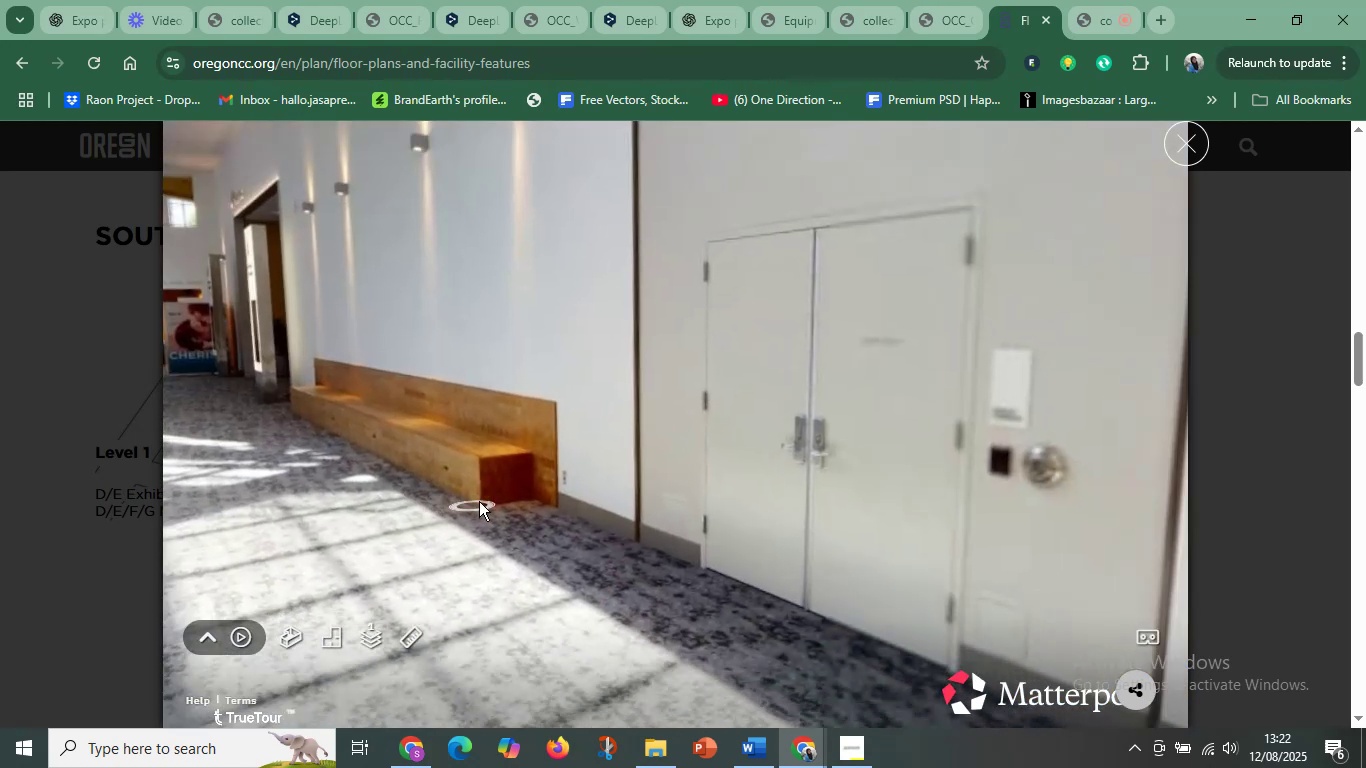 
left_click_drag(start_coordinate=[726, 512], to_coordinate=[459, 496])
 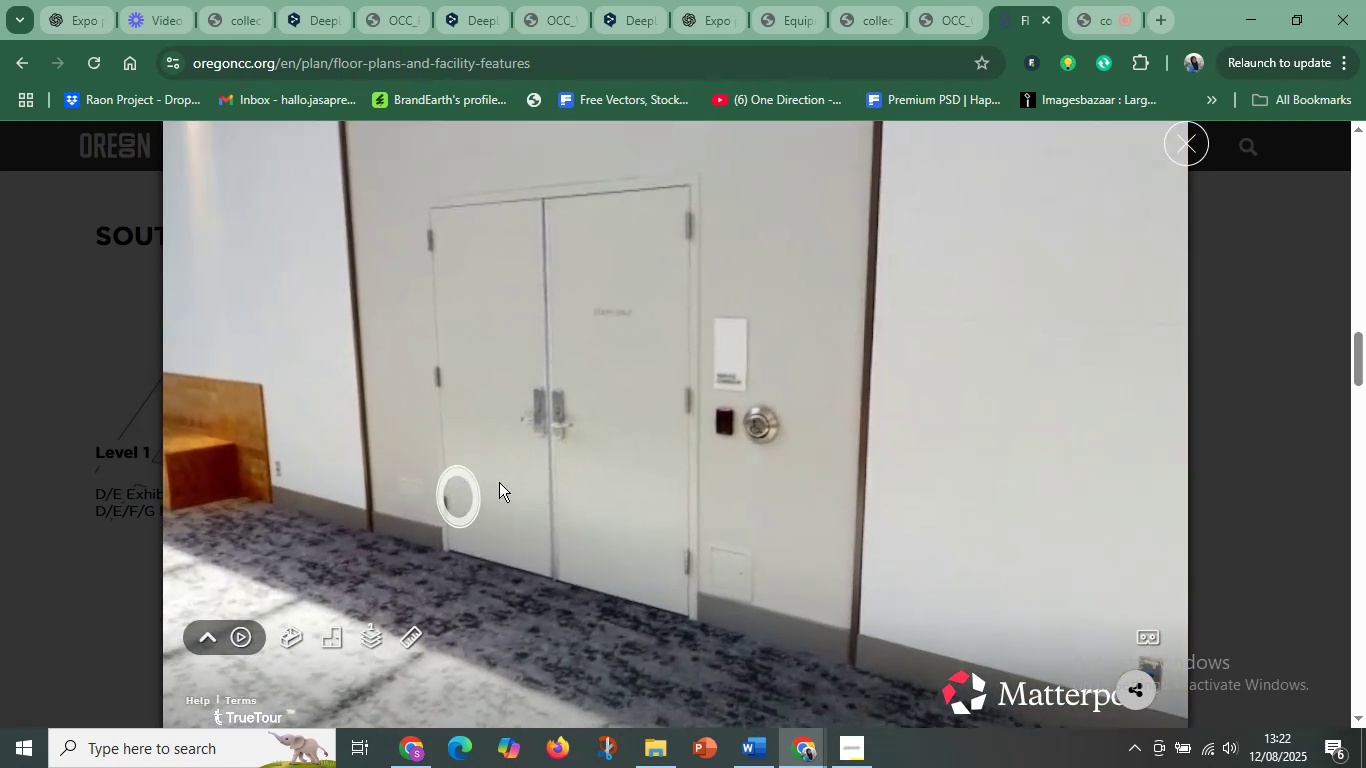 
left_click_drag(start_coordinate=[777, 501], to_coordinate=[553, 507])
 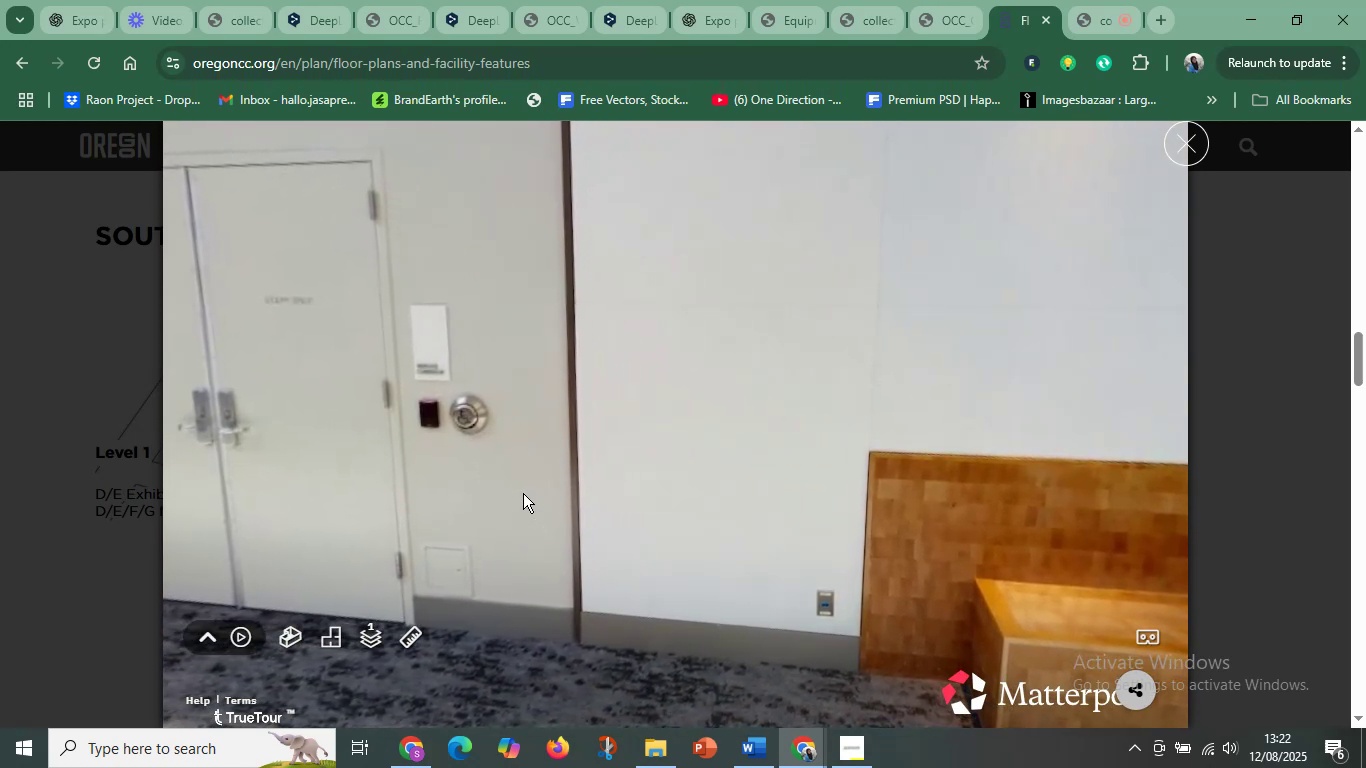 
wait(6.78)
 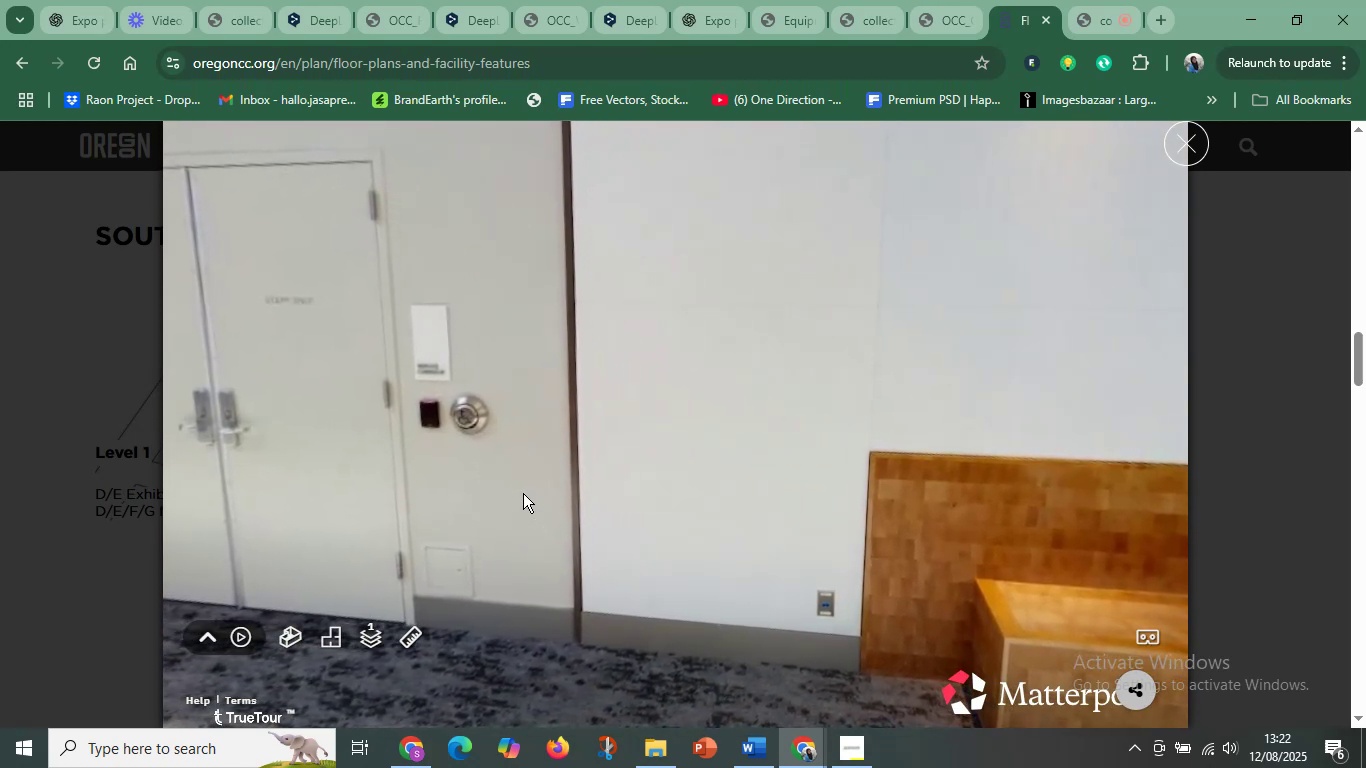 
left_click_drag(start_coordinate=[775, 498], to_coordinate=[487, 465])
 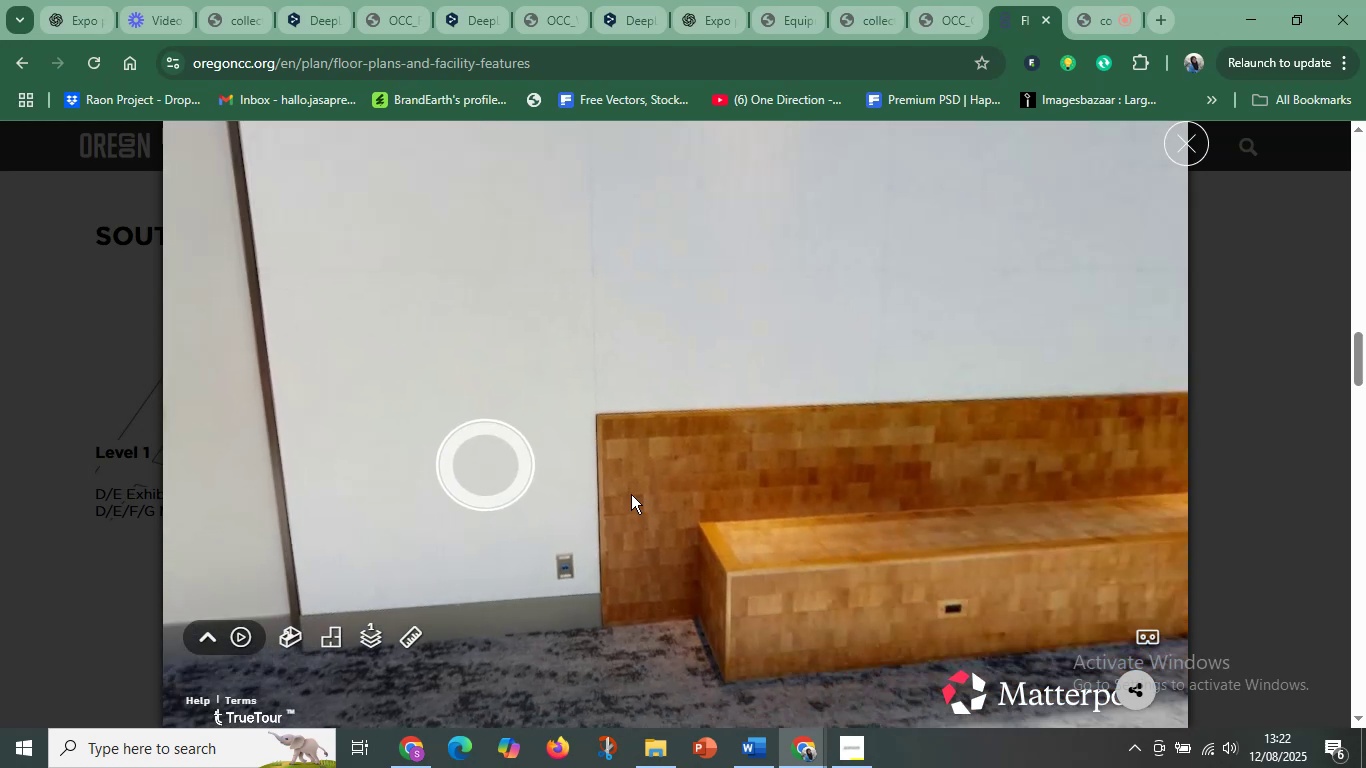 
left_click_drag(start_coordinate=[707, 513], to_coordinate=[1184, 417])
 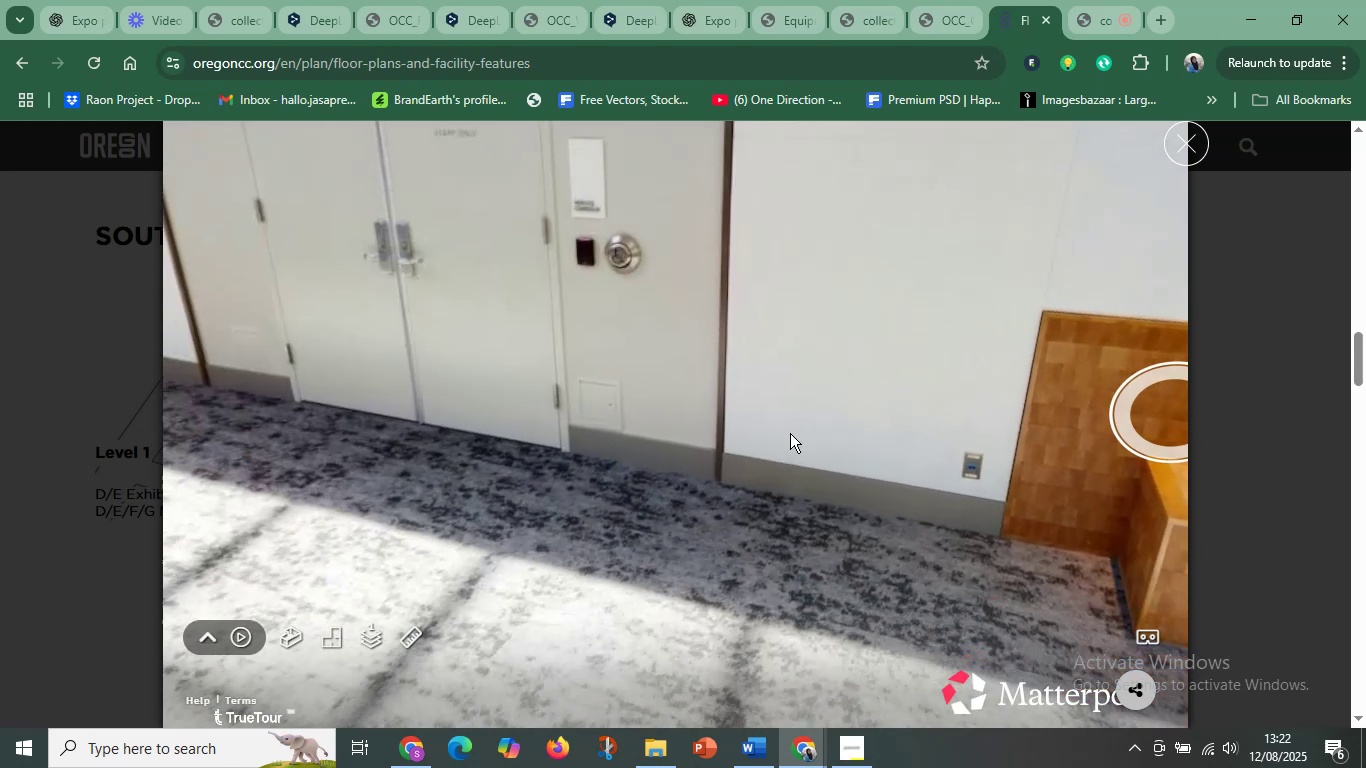 
left_click_drag(start_coordinate=[694, 418], to_coordinate=[823, 678])
 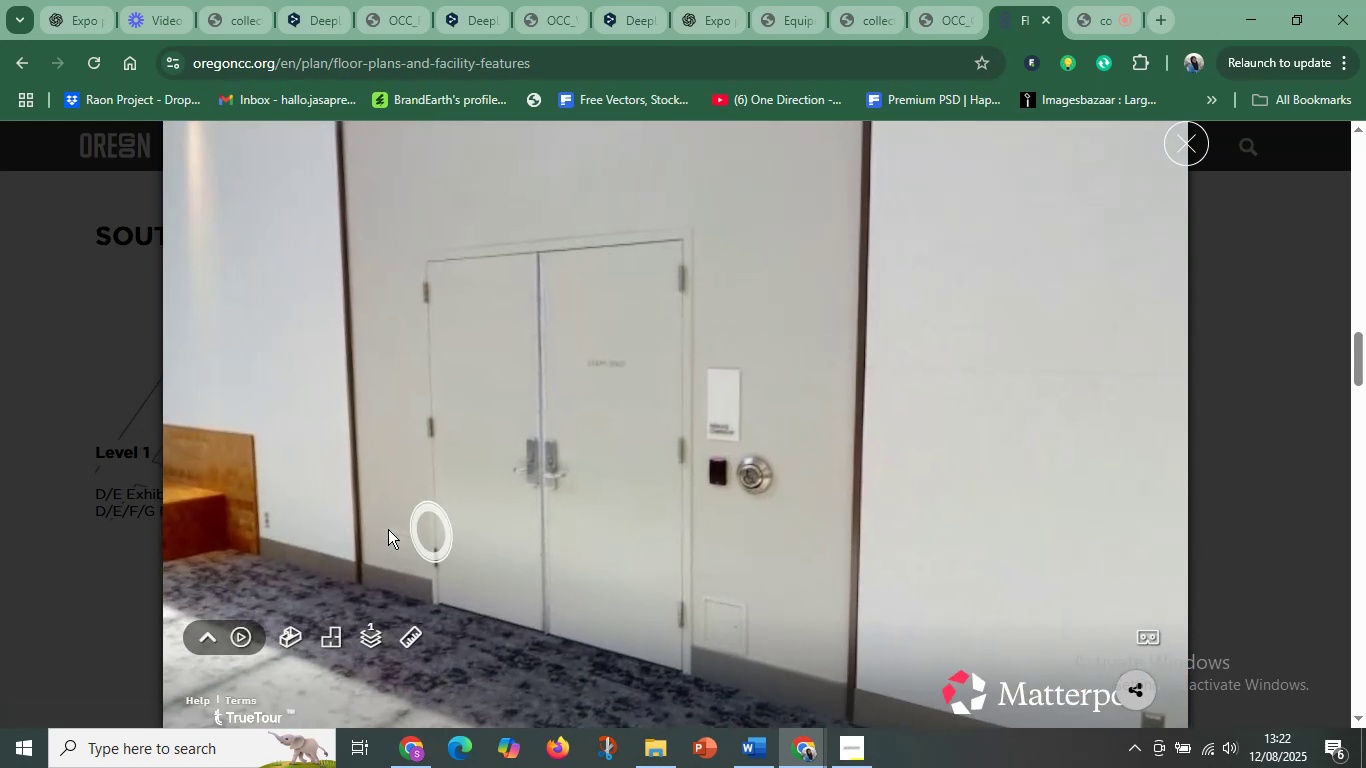 
left_click_drag(start_coordinate=[390, 527], to_coordinate=[489, 441])
 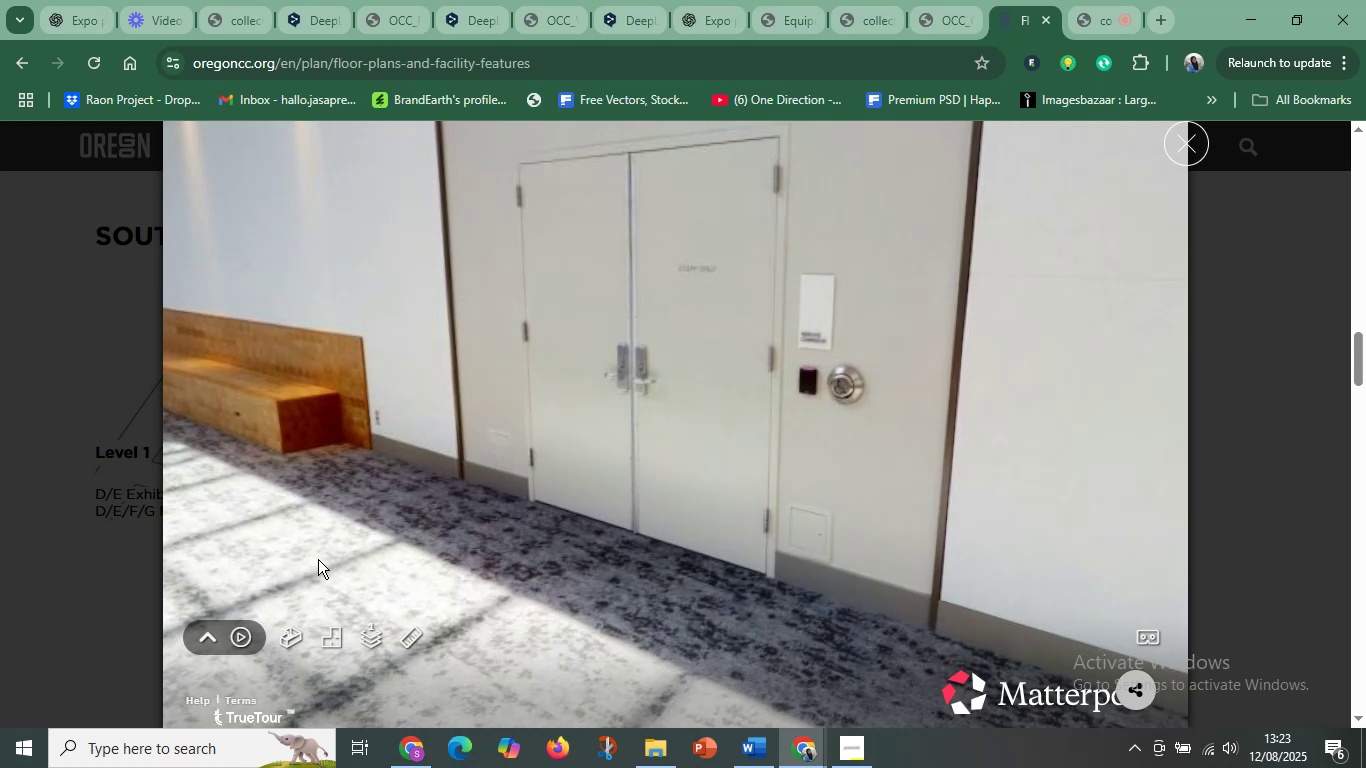 
wait(57.83)
 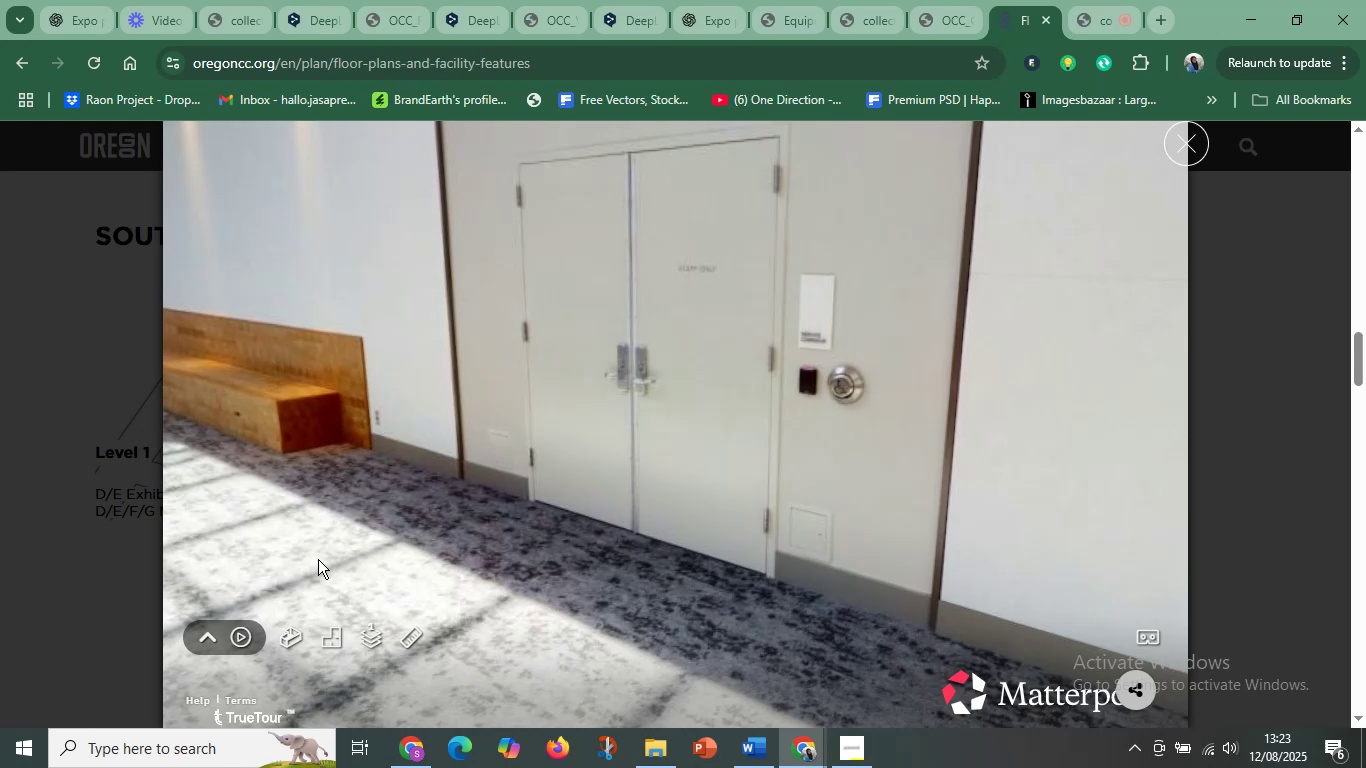 
left_click_drag(start_coordinate=[509, 551], to_coordinate=[972, 456])
 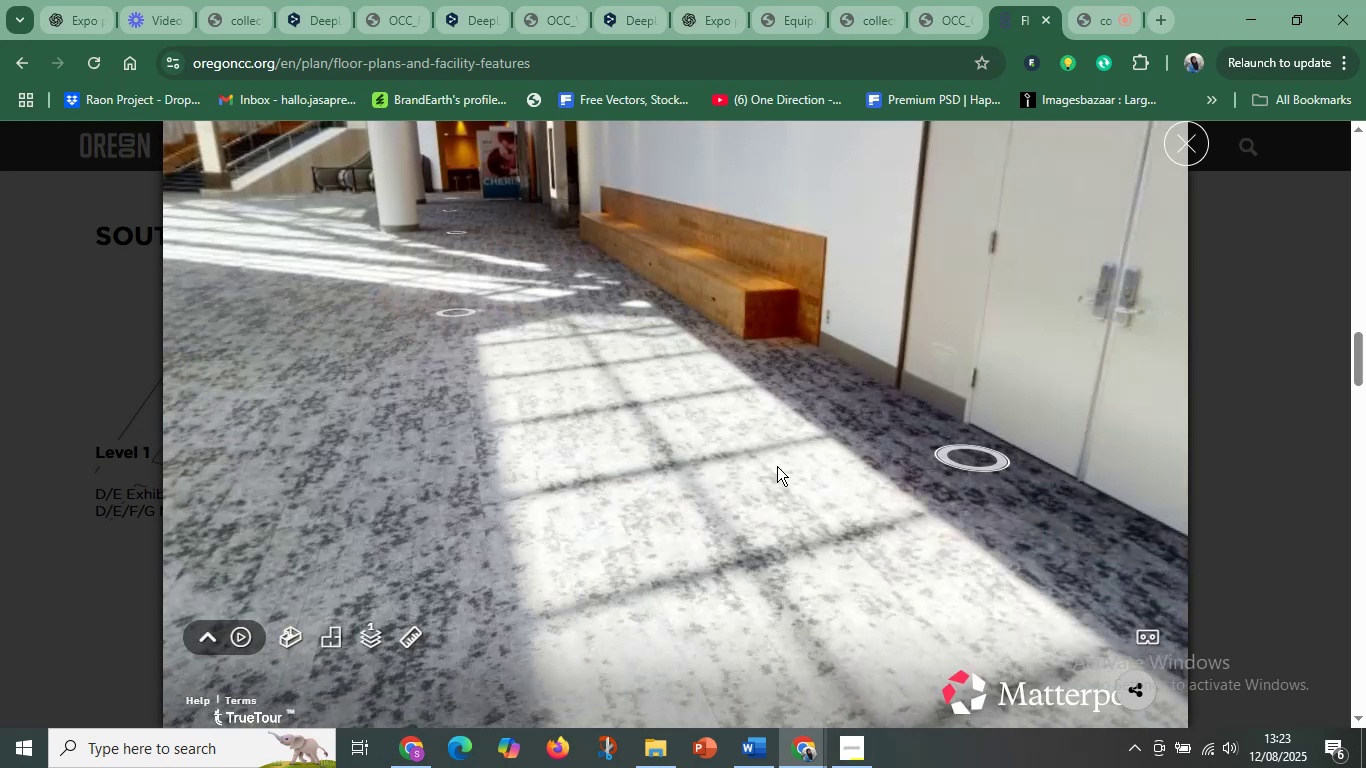 
left_click_drag(start_coordinate=[750, 462], to_coordinate=[901, 666])
 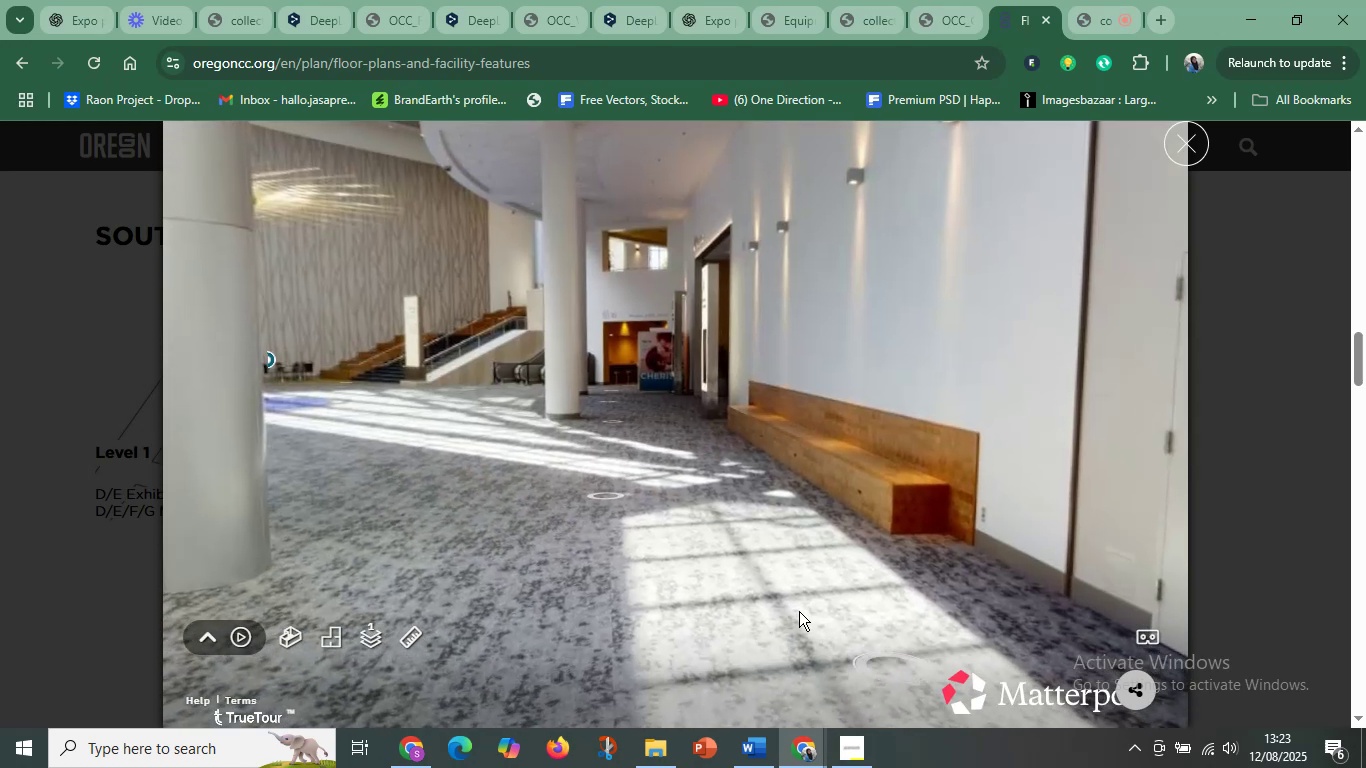 
left_click_drag(start_coordinate=[769, 586], to_coordinate=[526, 605])
 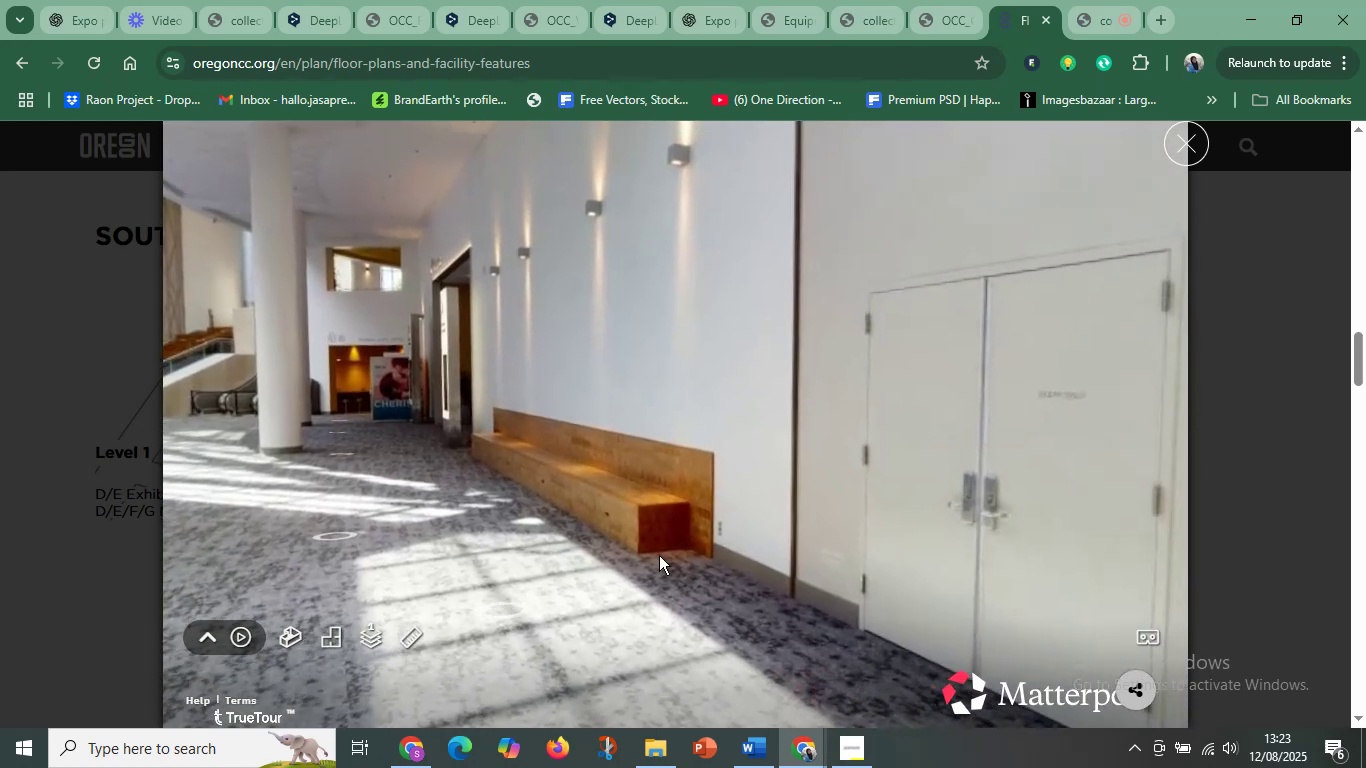 
left_click_drag(start_coordinate=[759, 538], to_coordinate=[566, 711])
 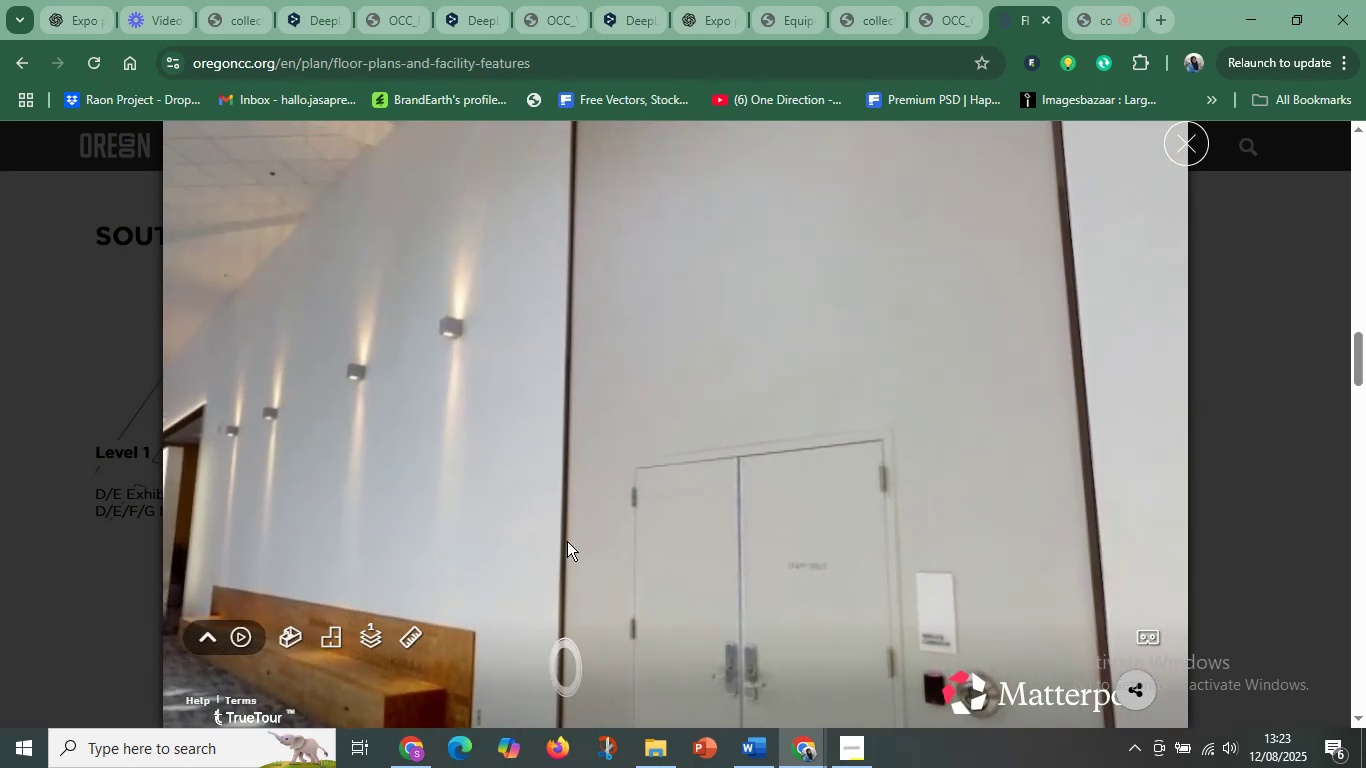 
left_click_drag(start_coordinate=[579, 513], to_coordinate=[583, 662])
 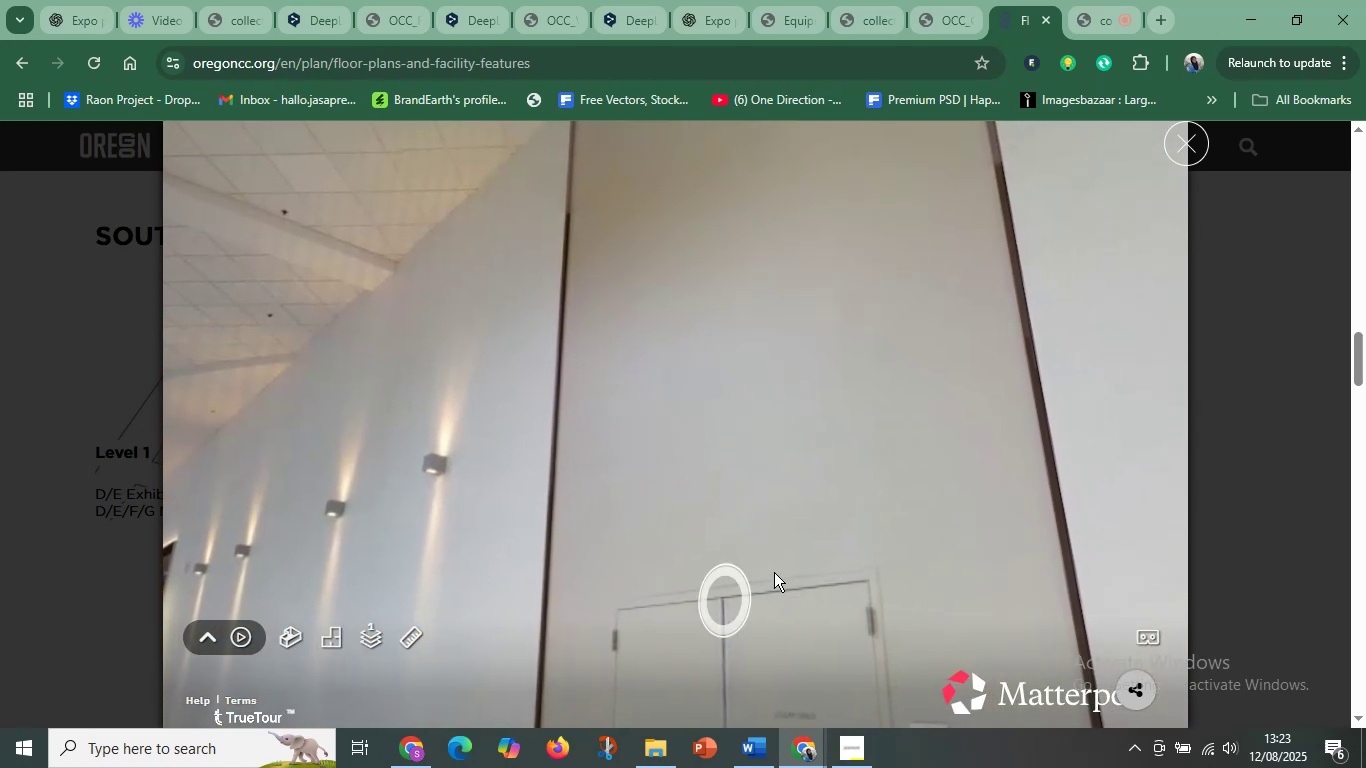 
left_click_drag(start_coordinate=[780, 564], to_coordinate=[530, 448])
 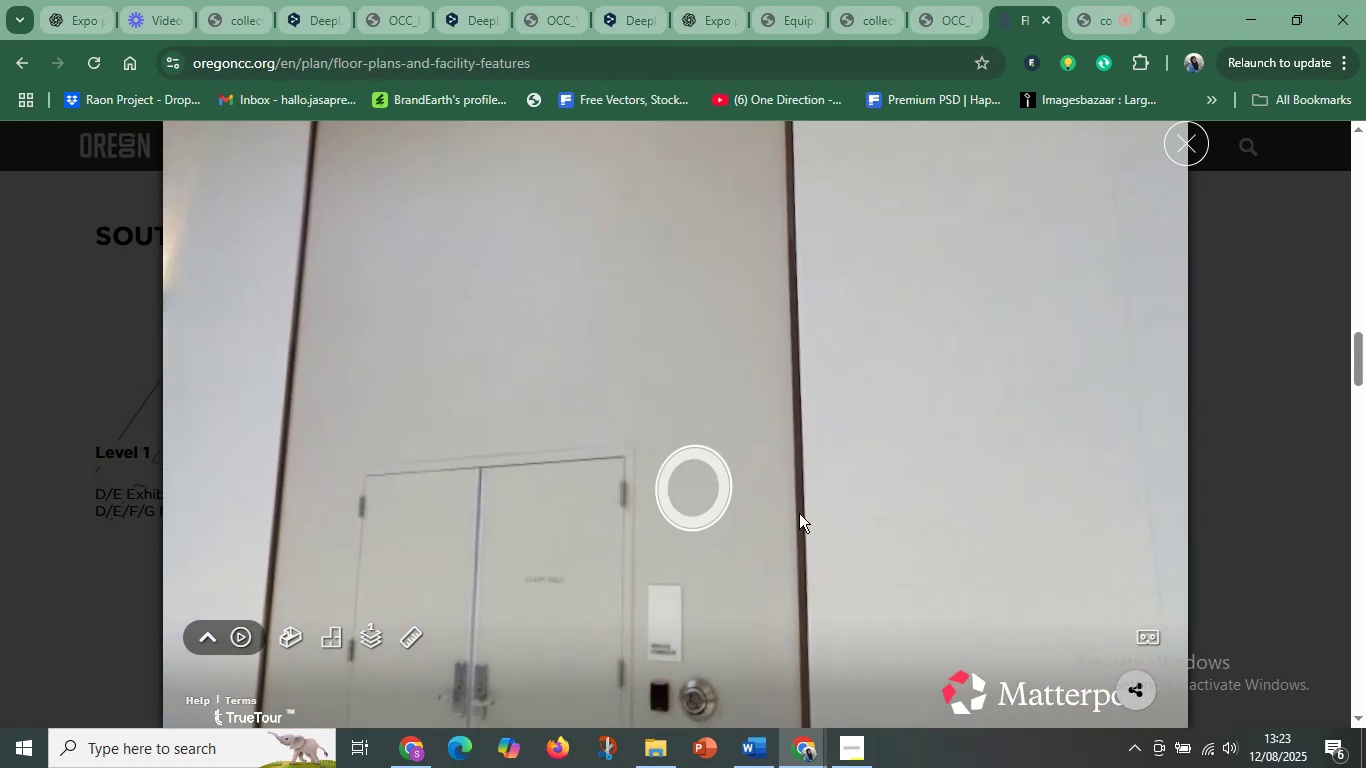 
left_click_drag(start_coordinate=[838, 514], to_coordinate=[519, 469])
 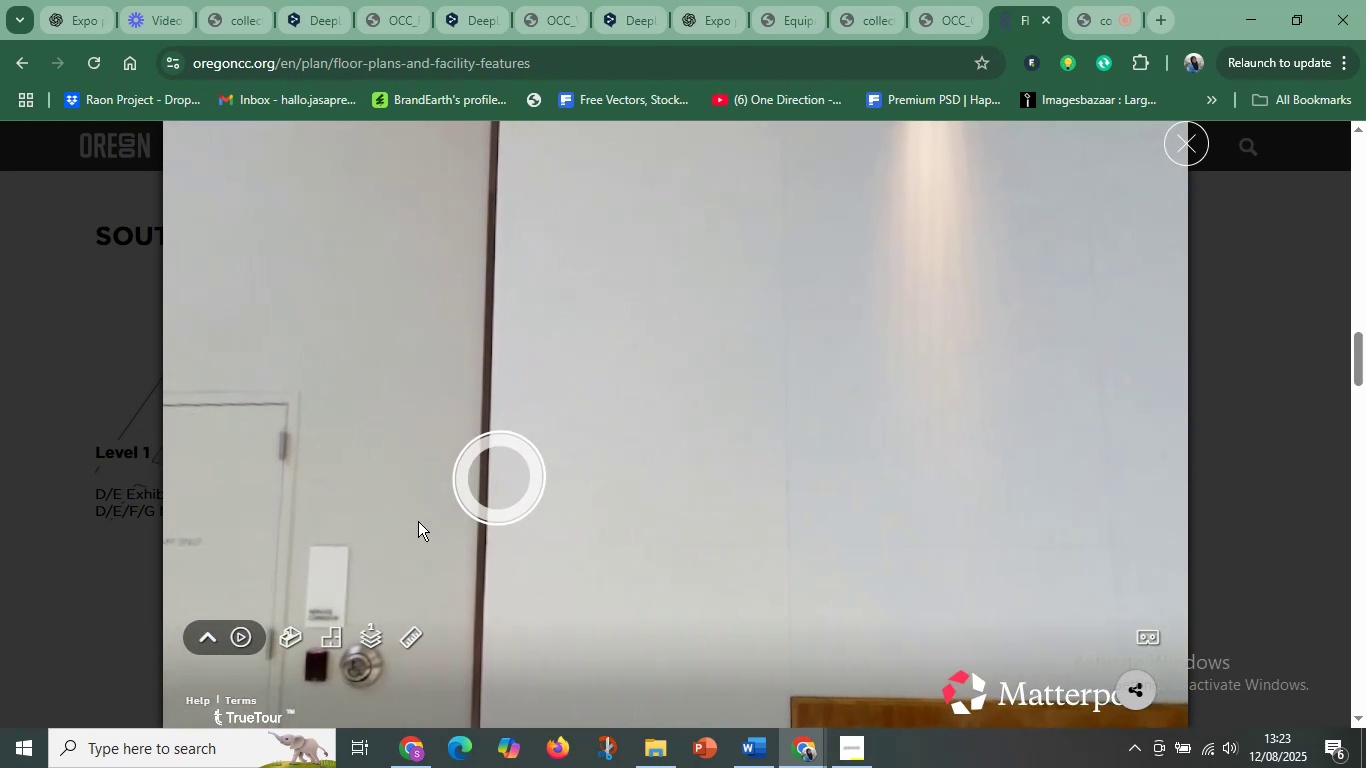 
left_click_drag(start_coordinate=[404, 535], to_coordinate=[682, 359])
 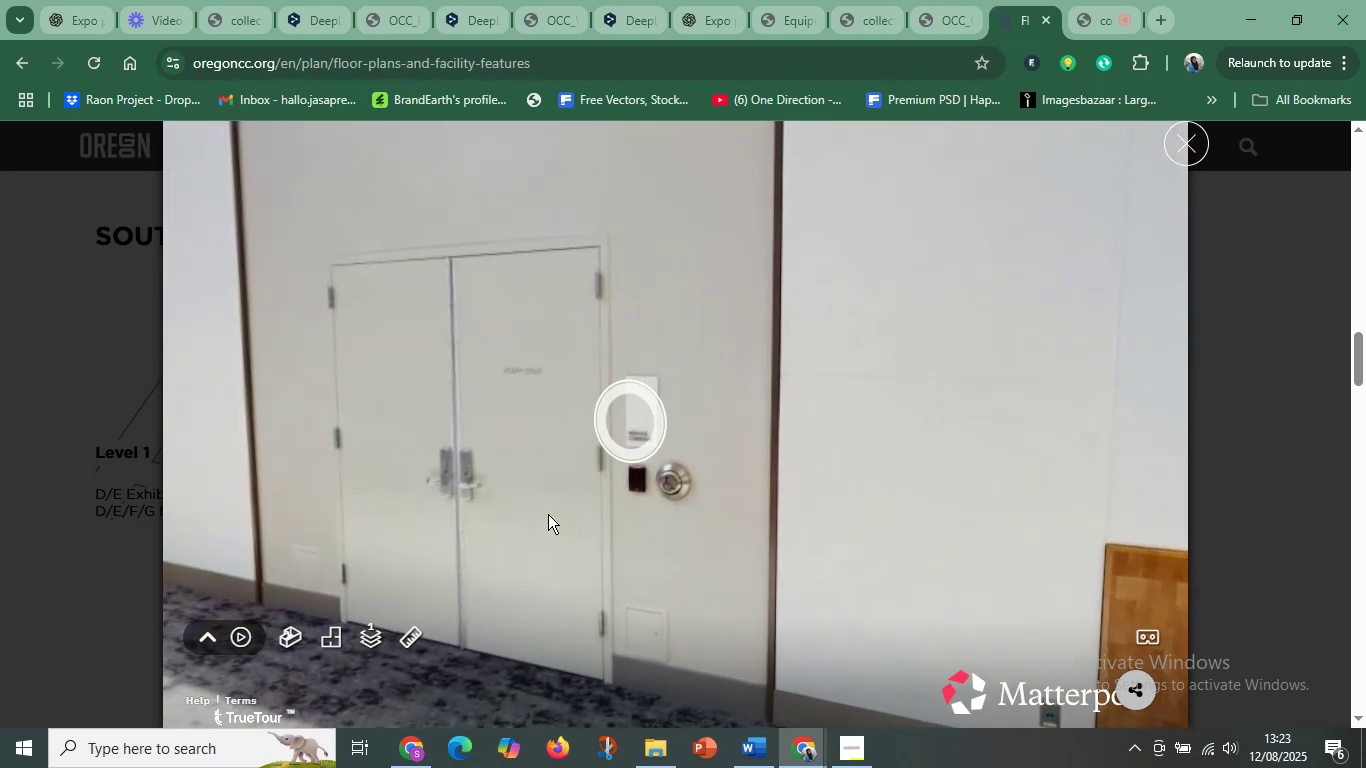 
left_click_drag(start_coordinate=[491, 558], to_coordinate=[586, 494])
 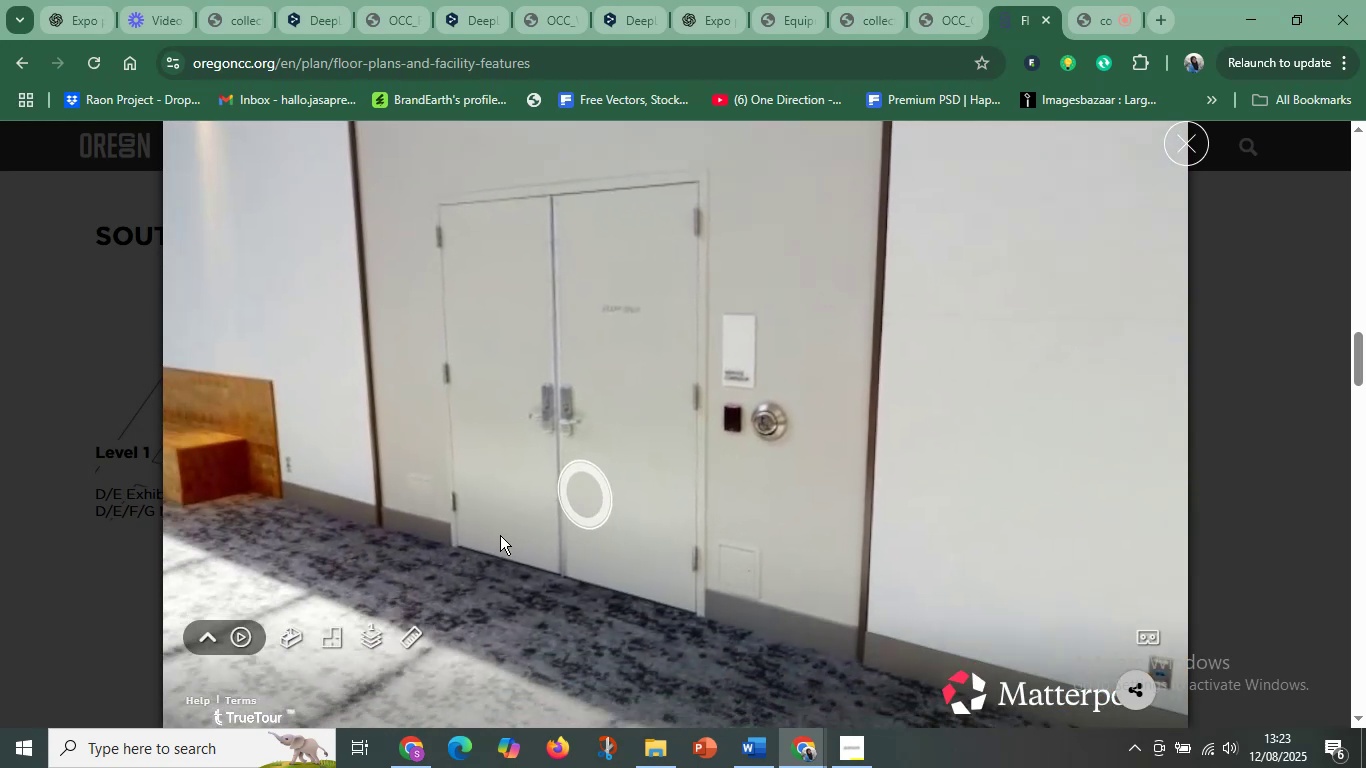 
left_click_drag(start_coordinate=[444, 577], to_coordinate=[786, 407])
 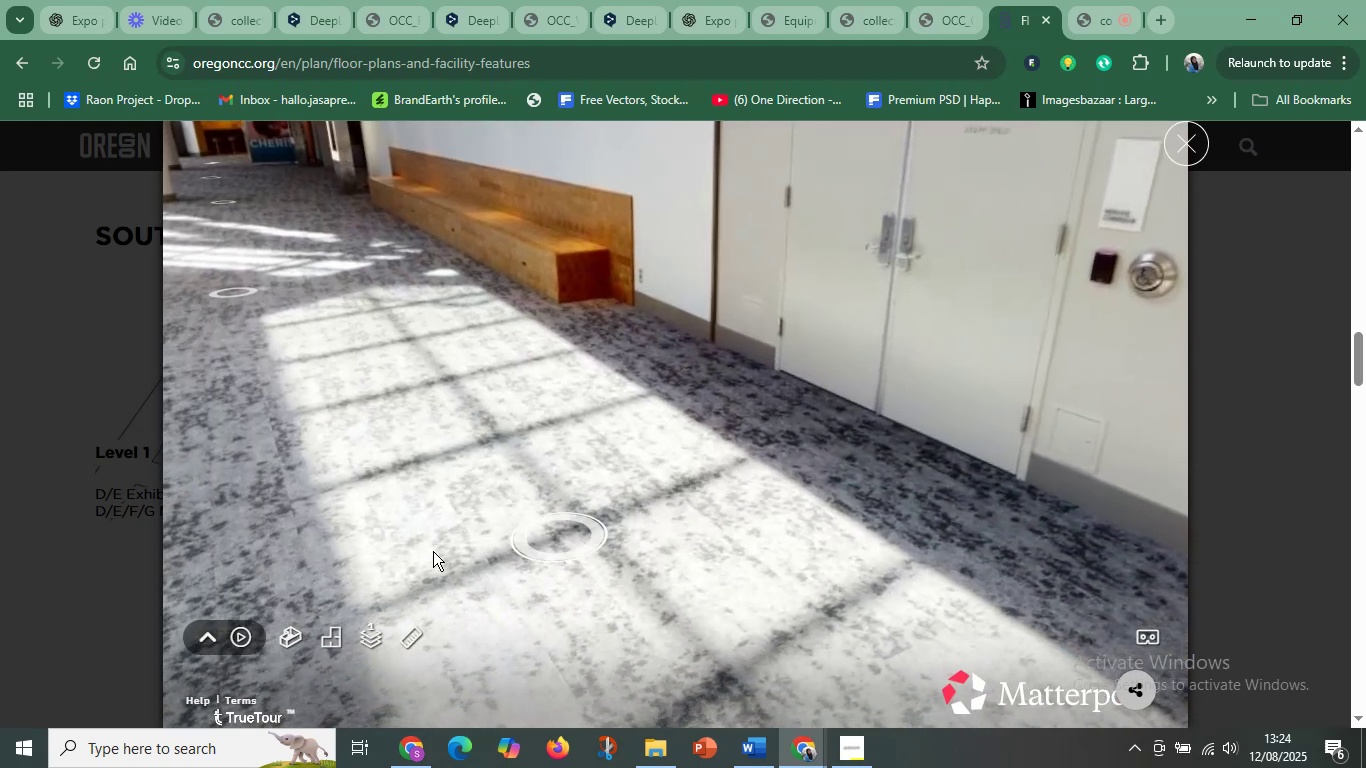 
left_click([387, 537])
 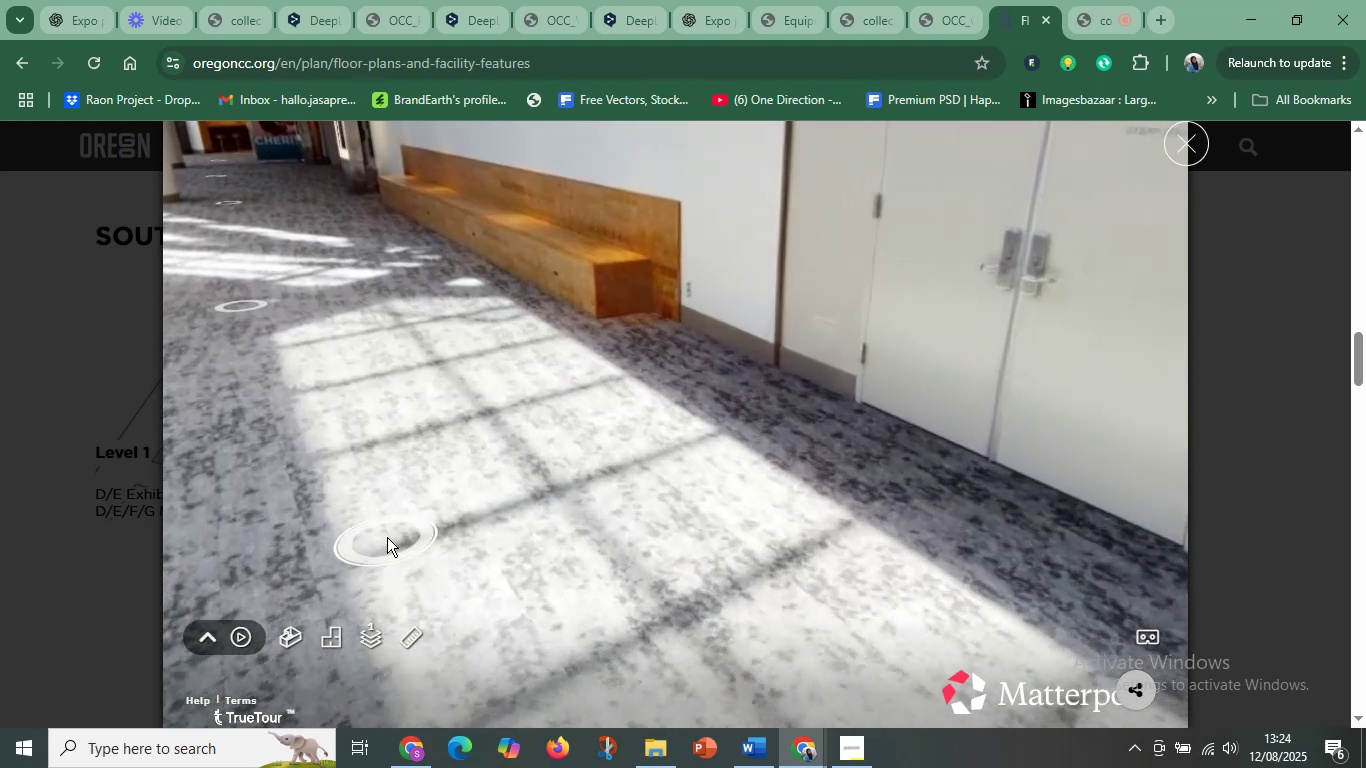 
left_click_drag(start_coordinate=[945, 499], to_coordinate=[418, 433])
 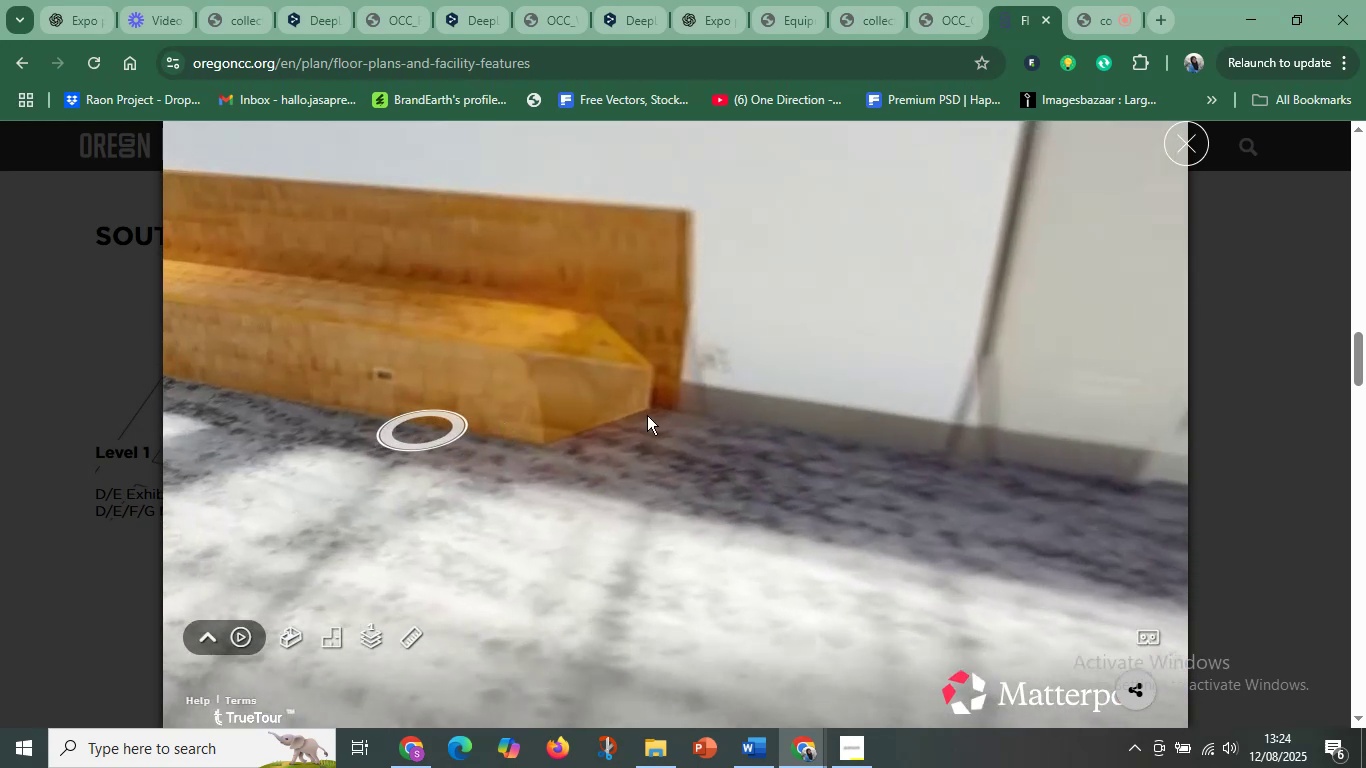 
left_click_drag(start_coordinate=[923, 413], to_coordinate=[345, 489])
 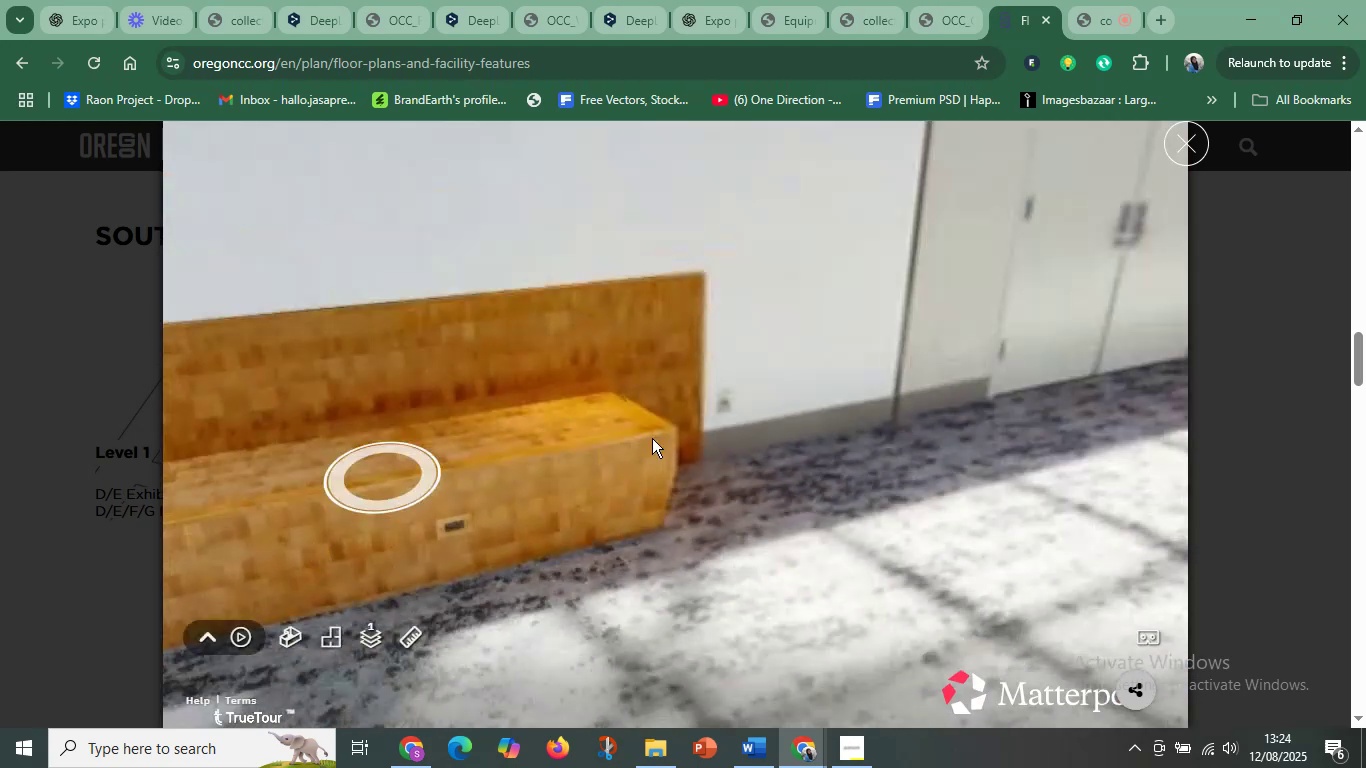 
left_click_drag(start_coordinate=[946, 407], to_coordinate=[427, 466])
 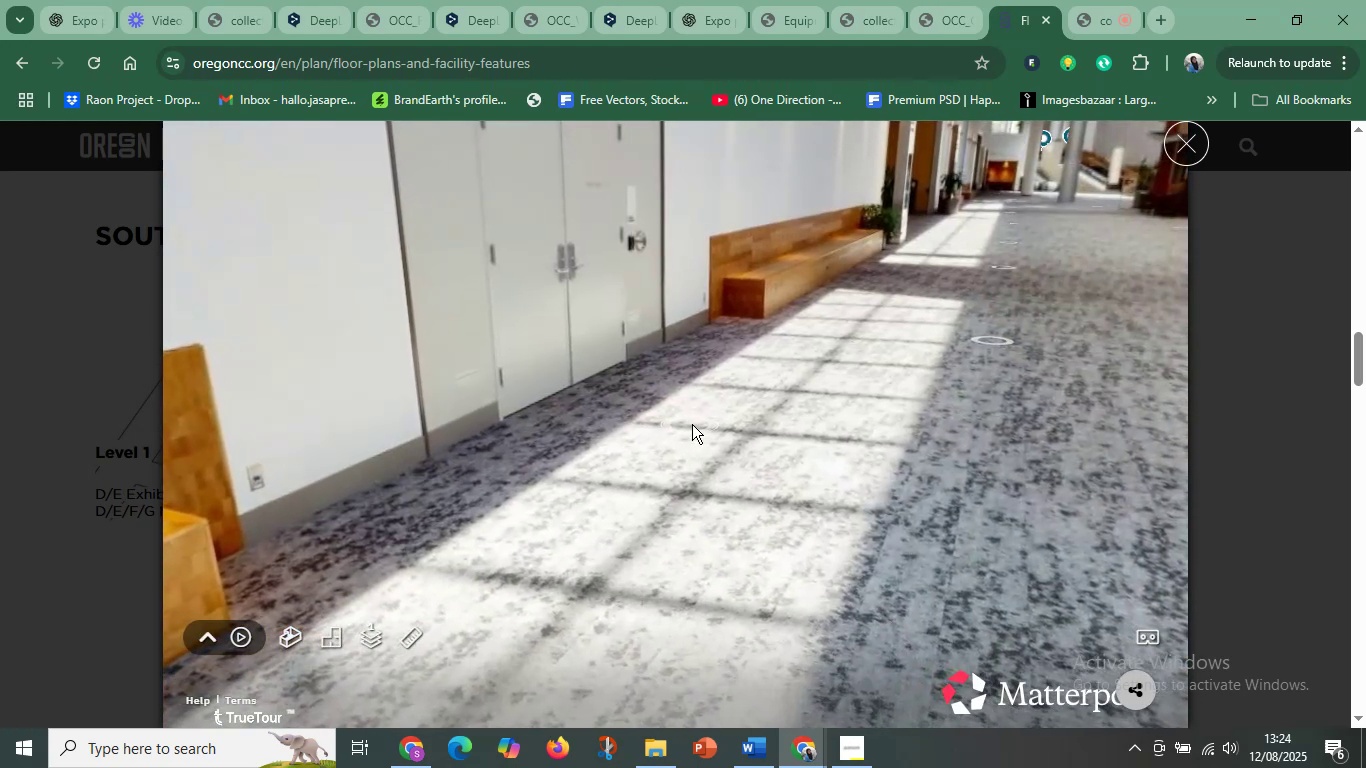 
left_click_drag(start_coordinate=[965, 403], to_coordinate=[520, 429])
 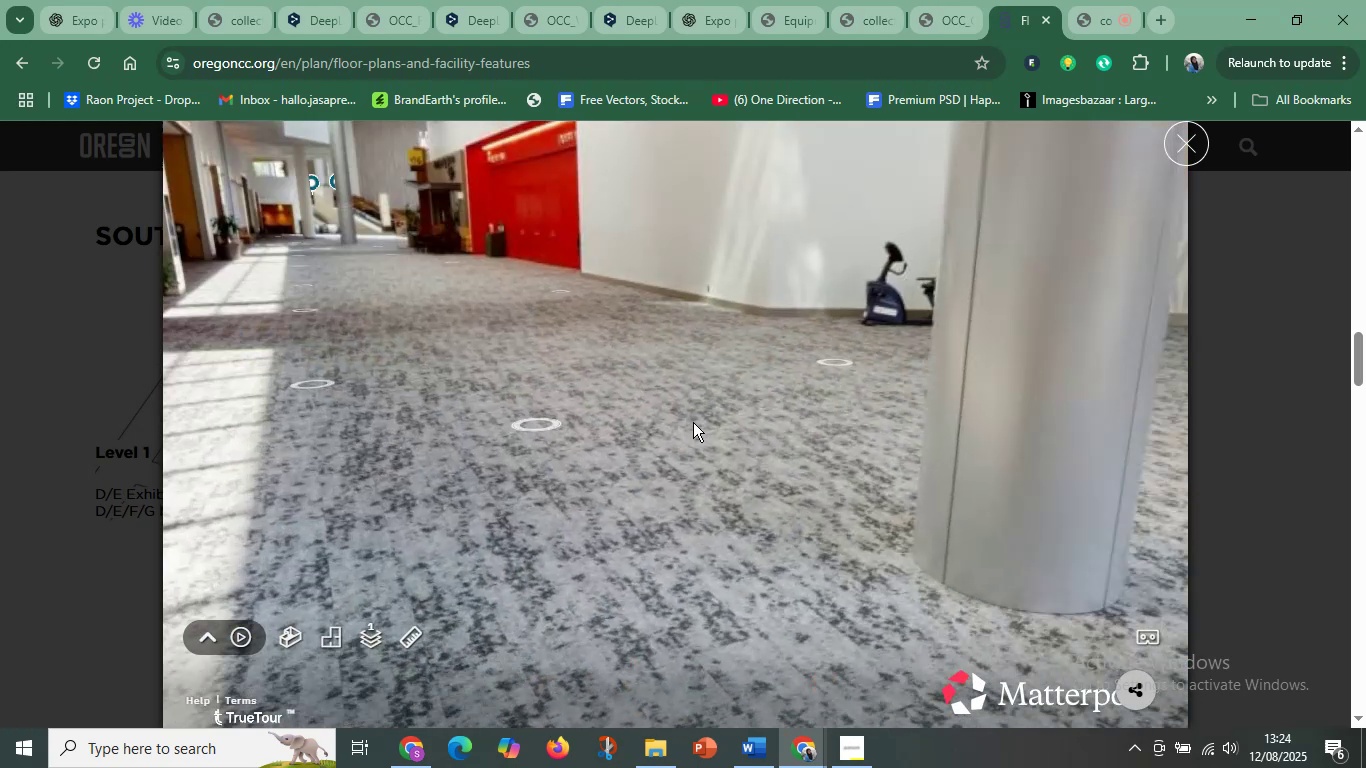 
left_click_drag(start_coordinate=[735, 425], to_coordinate=[898, 570])
 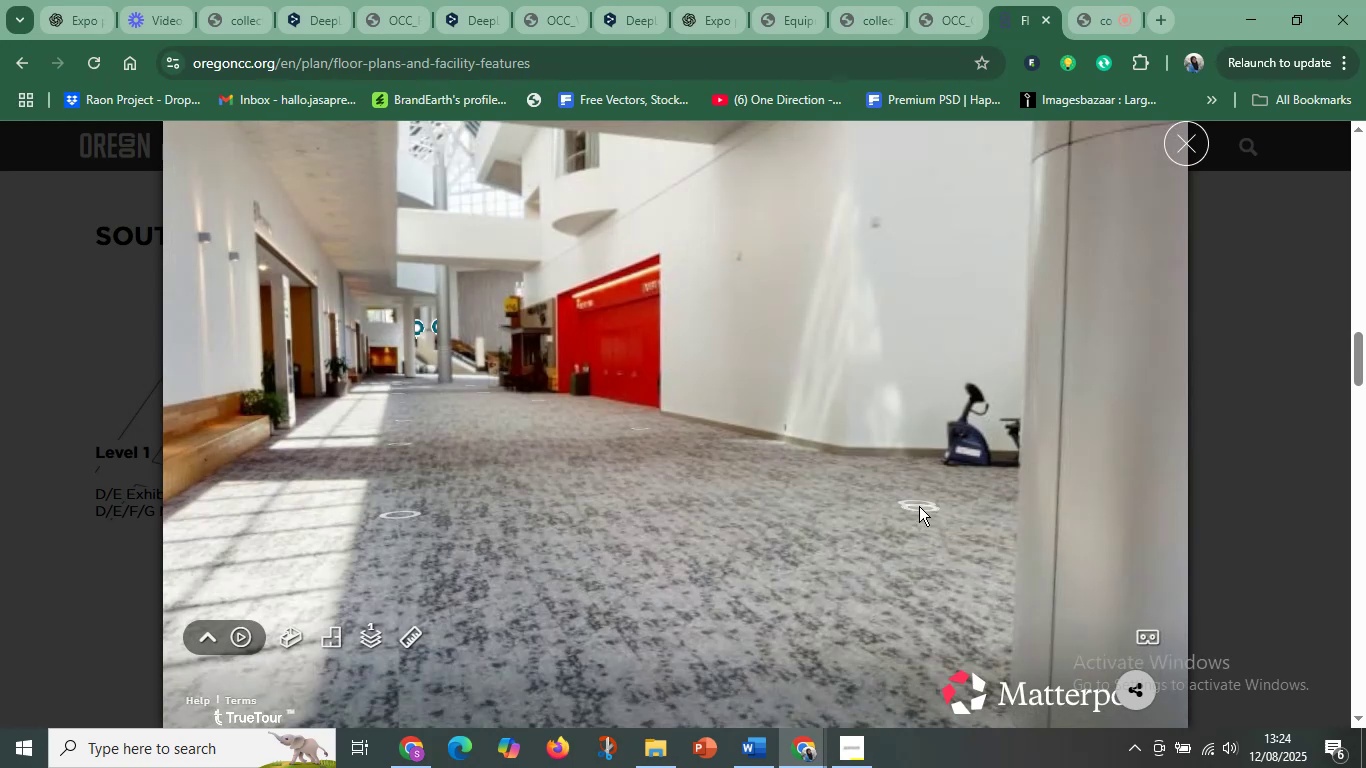 
left_click([919, 506])
 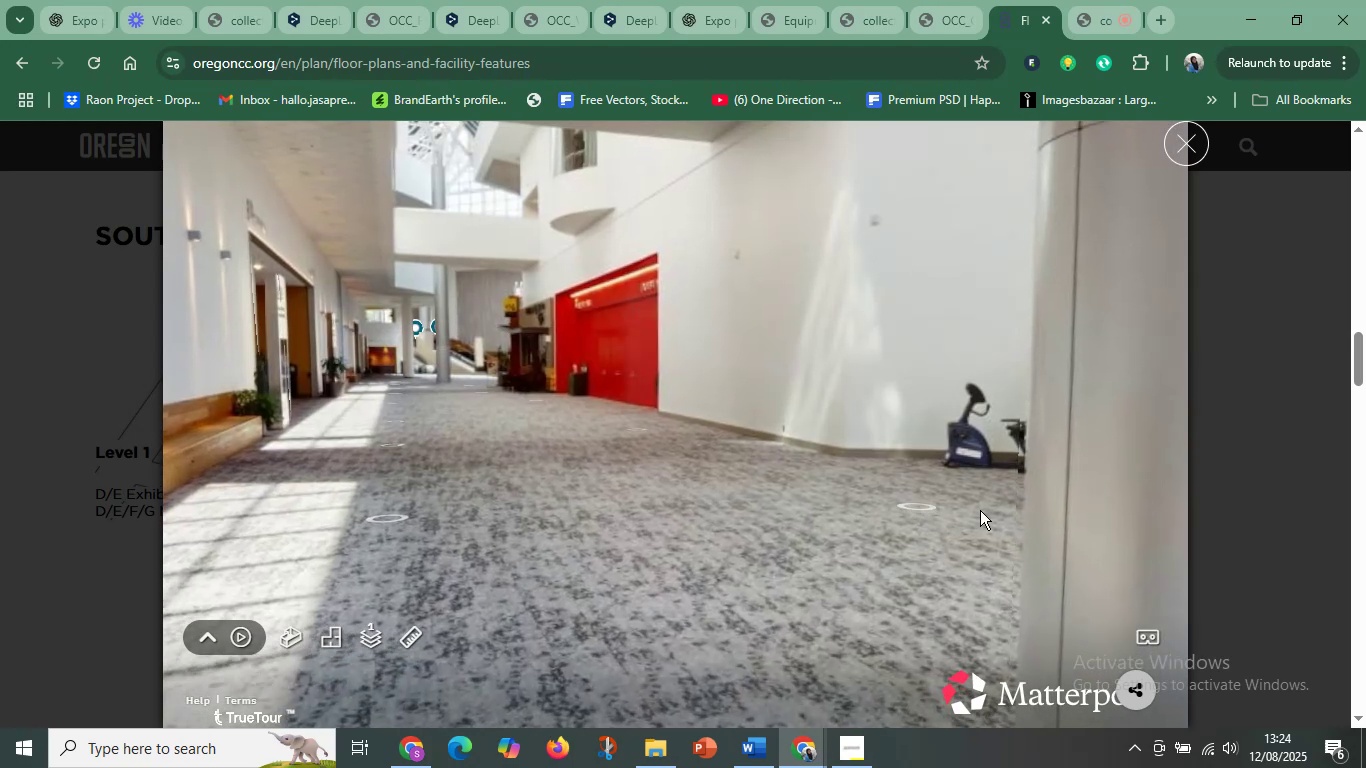 
left_click_drag(start_coordinate=[1014, 503], to_coordinate=[557, 535])
 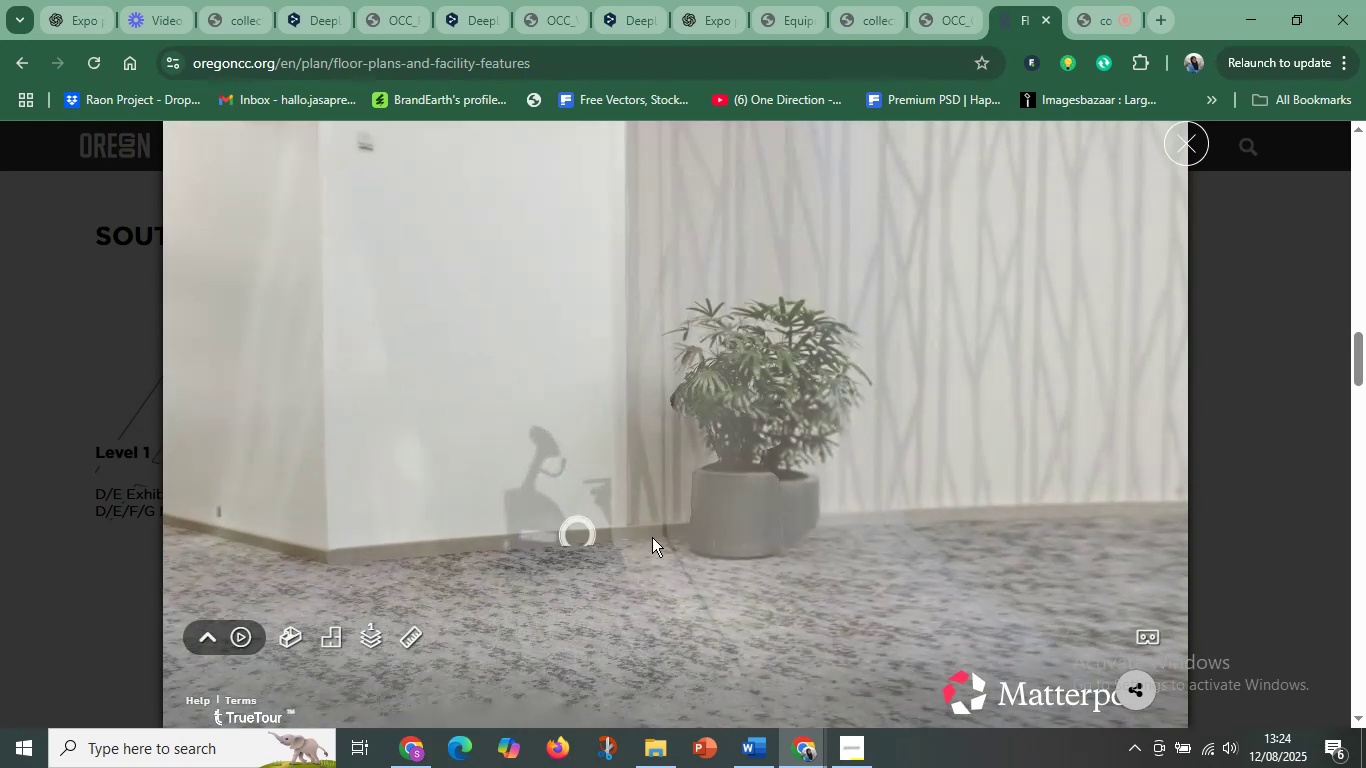 
left_click_drag(start_coordinate=[814, 539], to_coordinate=[275, 580])
 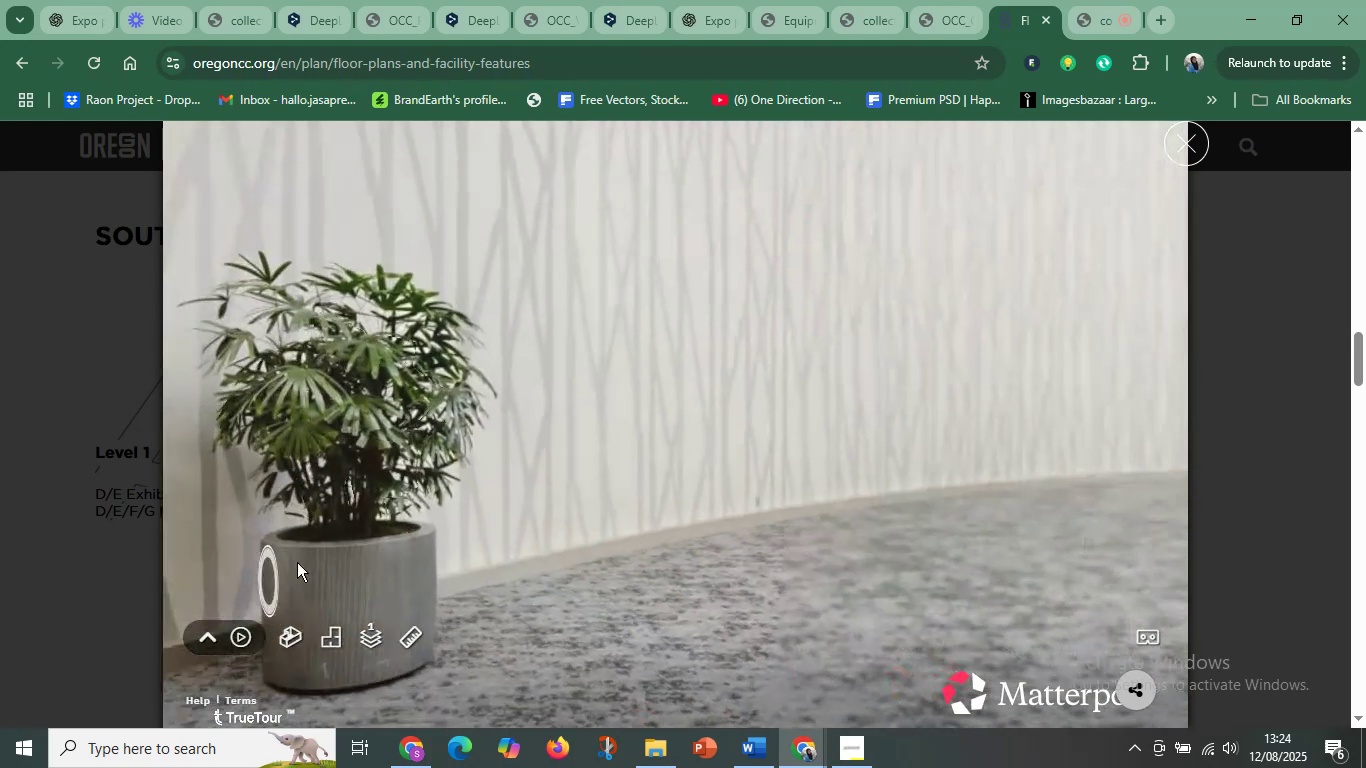 
left_click_drag(start_coordinate=[773, 516], to_coordinate=[234, 527])
 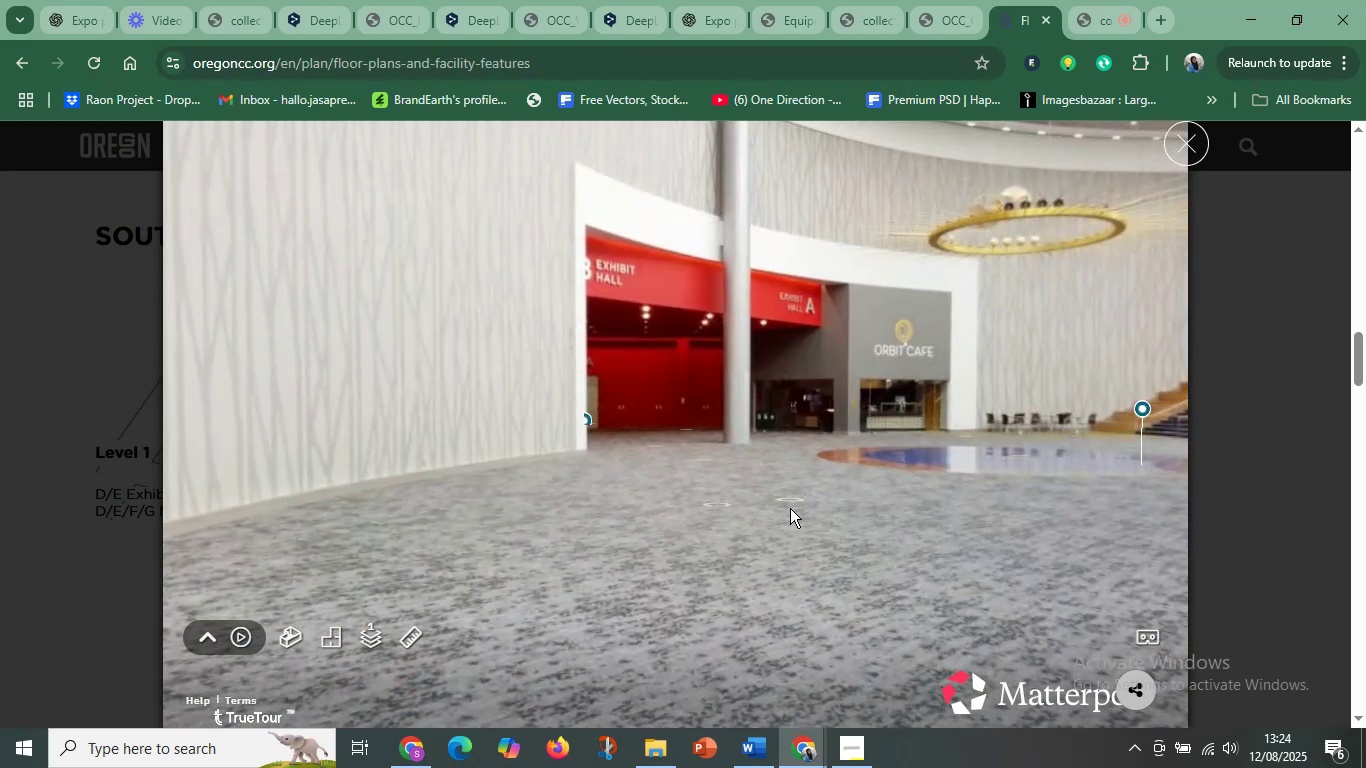 
left_click_drag(start_coordinate=[952, 482], to_coordinate=[485, 475])
 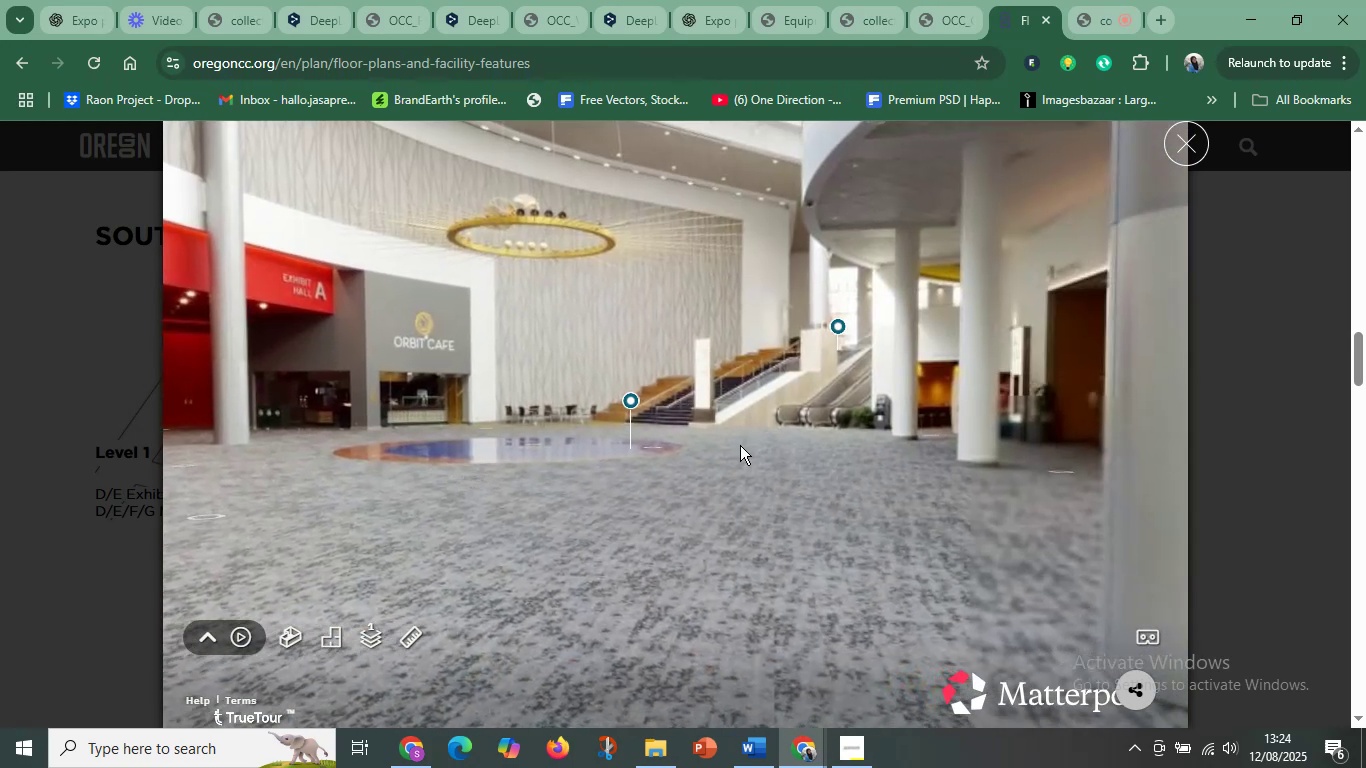 
left_click_drag(start_coordinate=[532, 489], to_coordinate=[406, 494])
 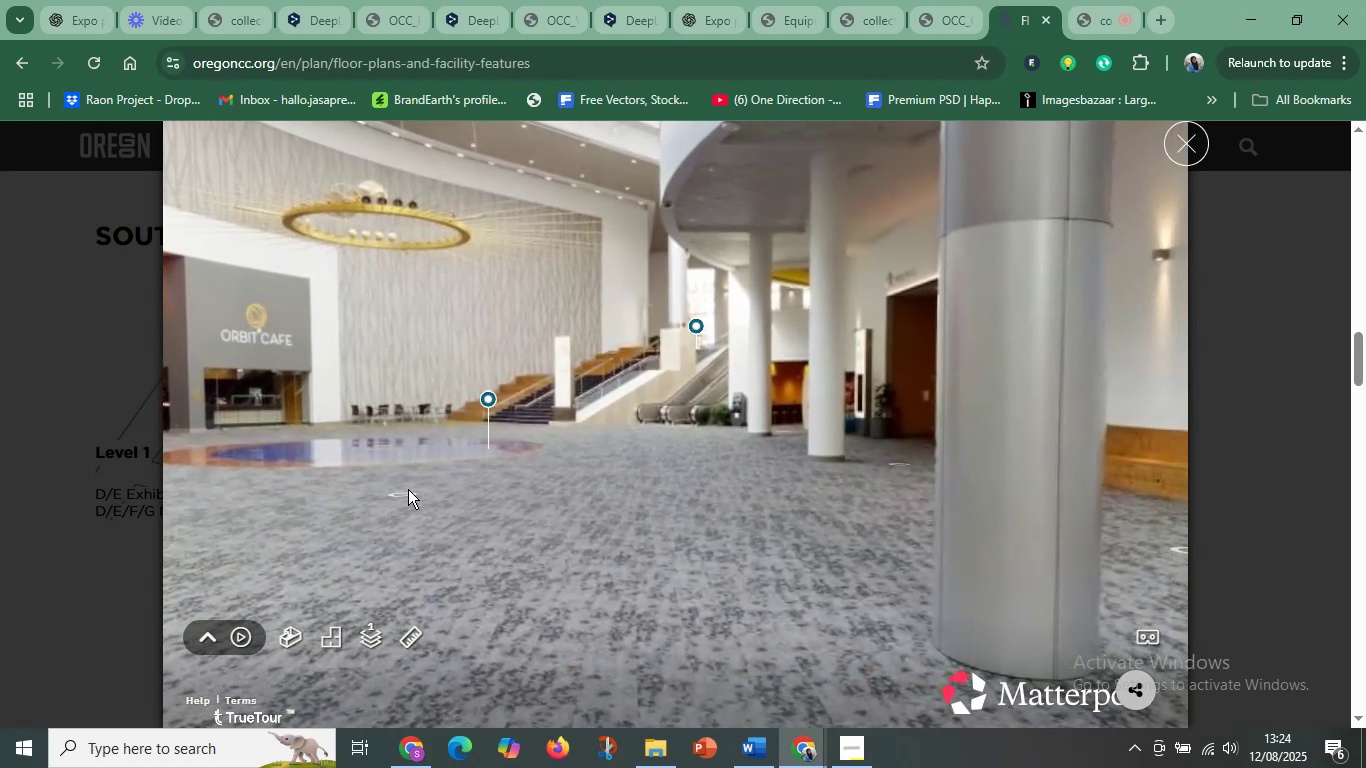 
left_click_drag(start_coordinate=[426, 487], to_coordinate=[708, 522])
 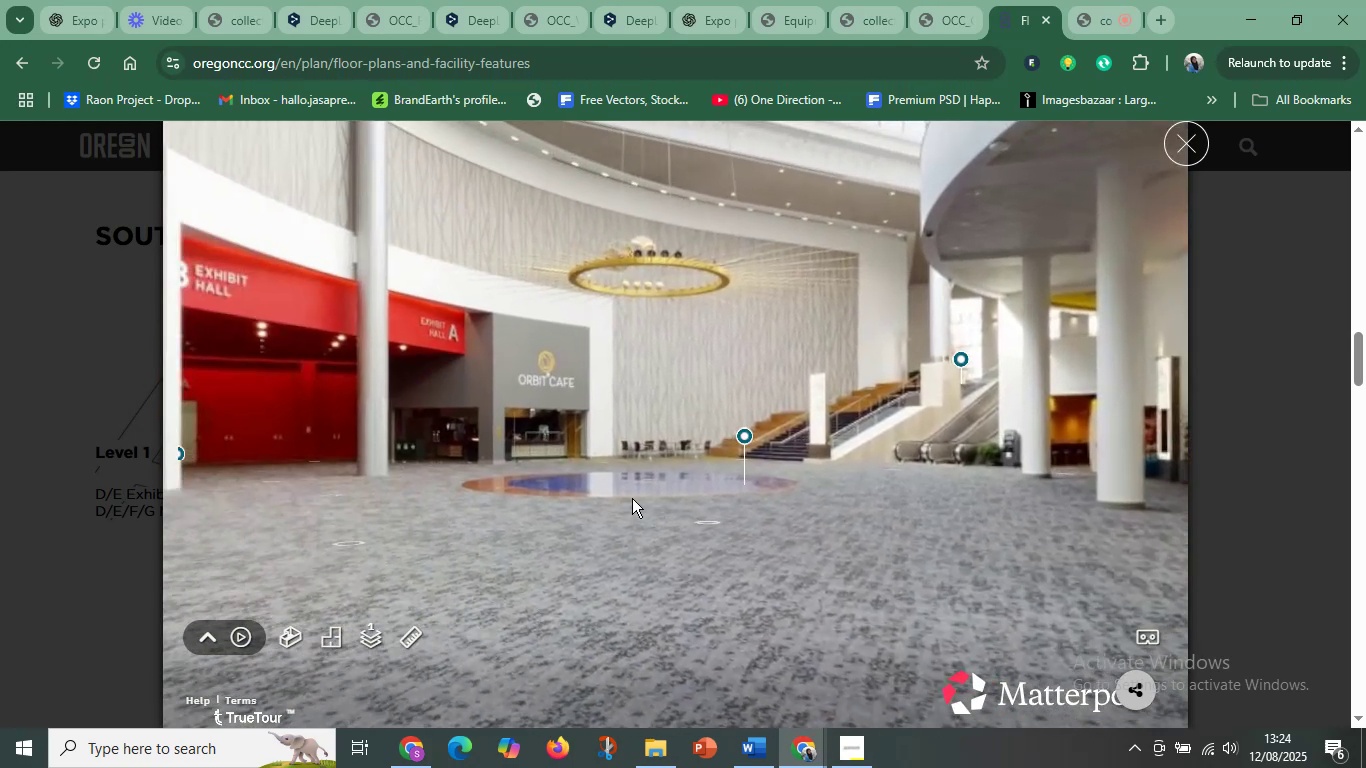 
left_click([594, 487])
 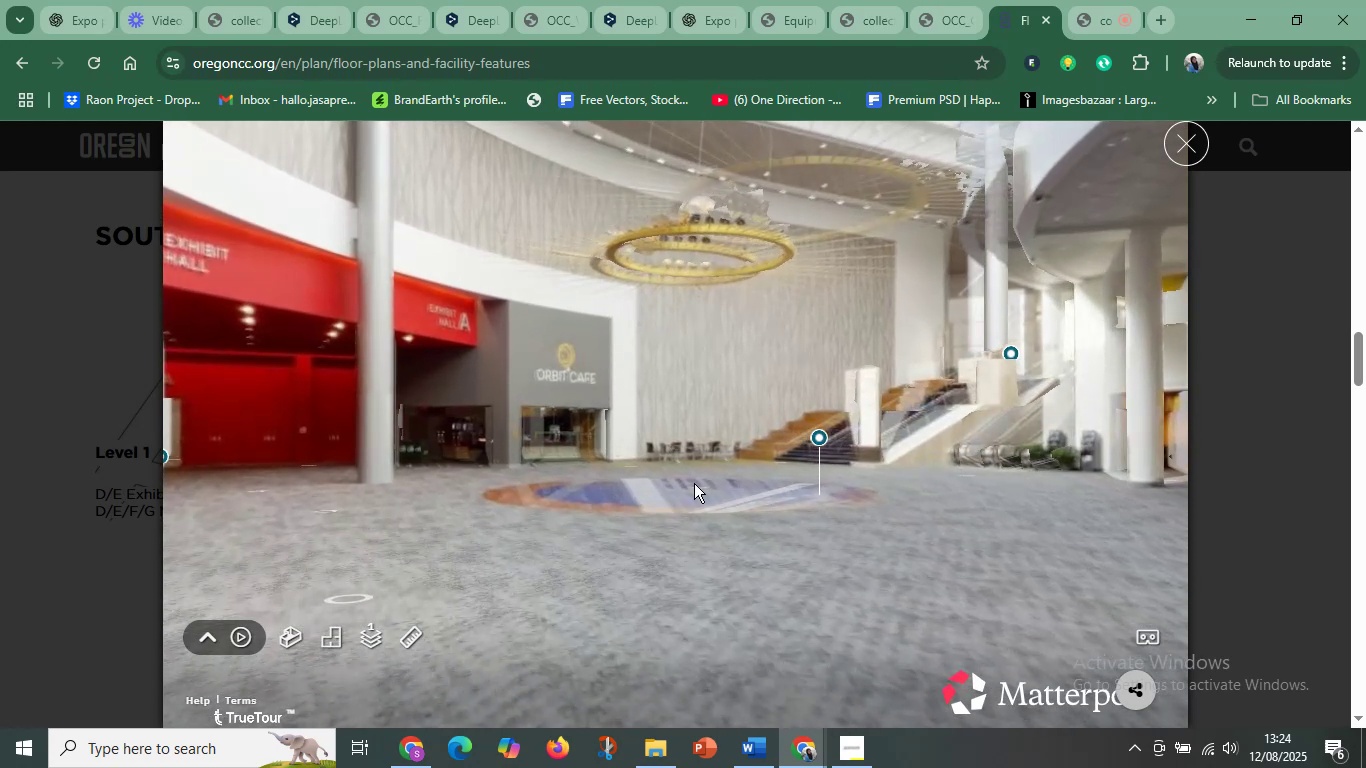 
left_click([708, 478])
 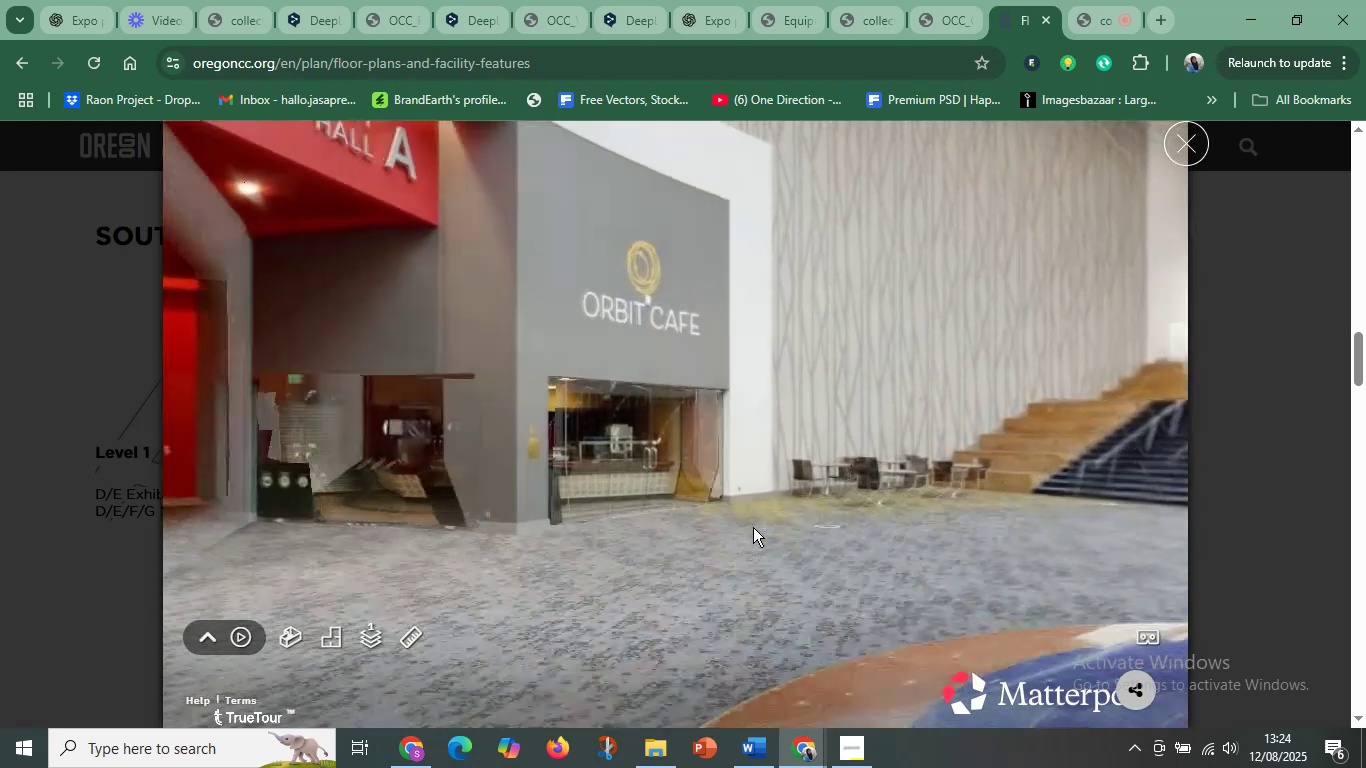 
left_click_drag(start_coordinate=[790, 595], to_coordinate=[469, 577])
 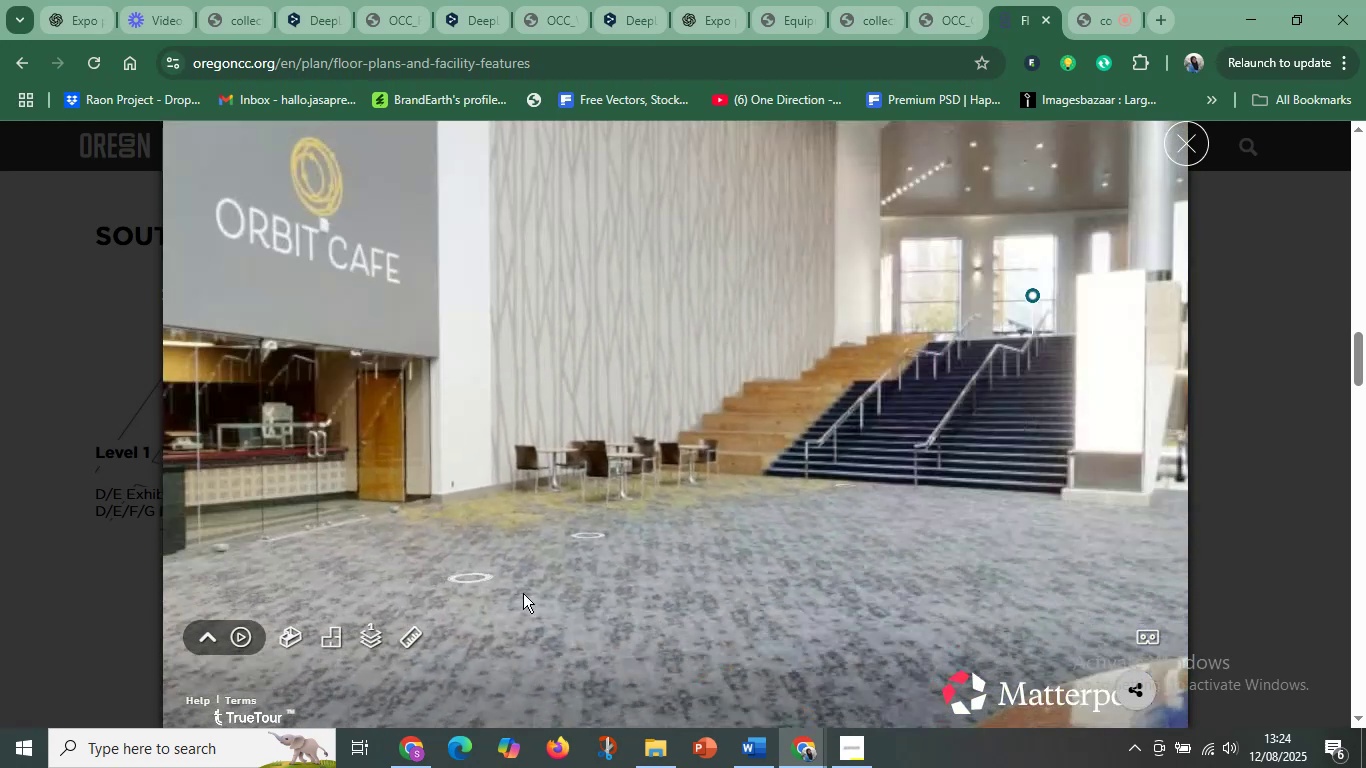 
left_click([700, 600])
 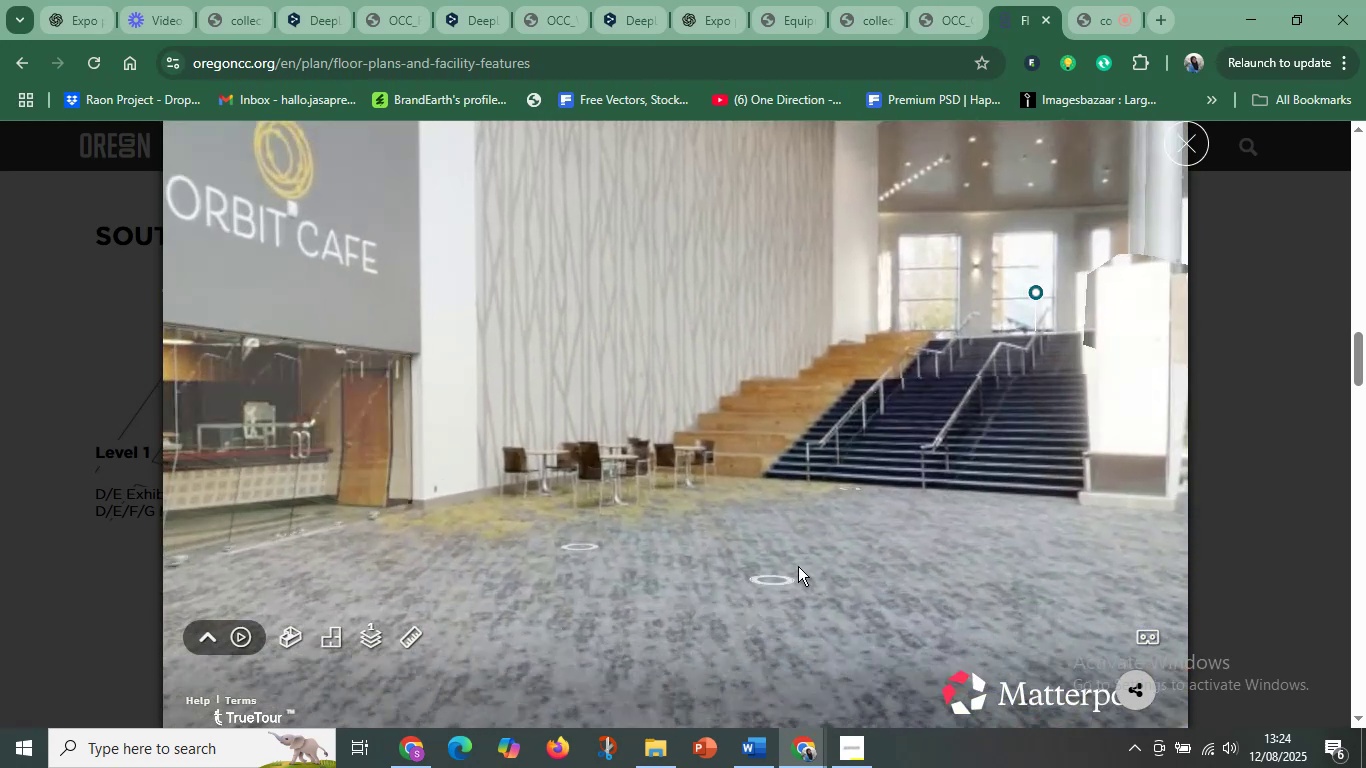 
left_click_drag(start_coordinate=[843, 547], to_coordinate=[910, 605])
 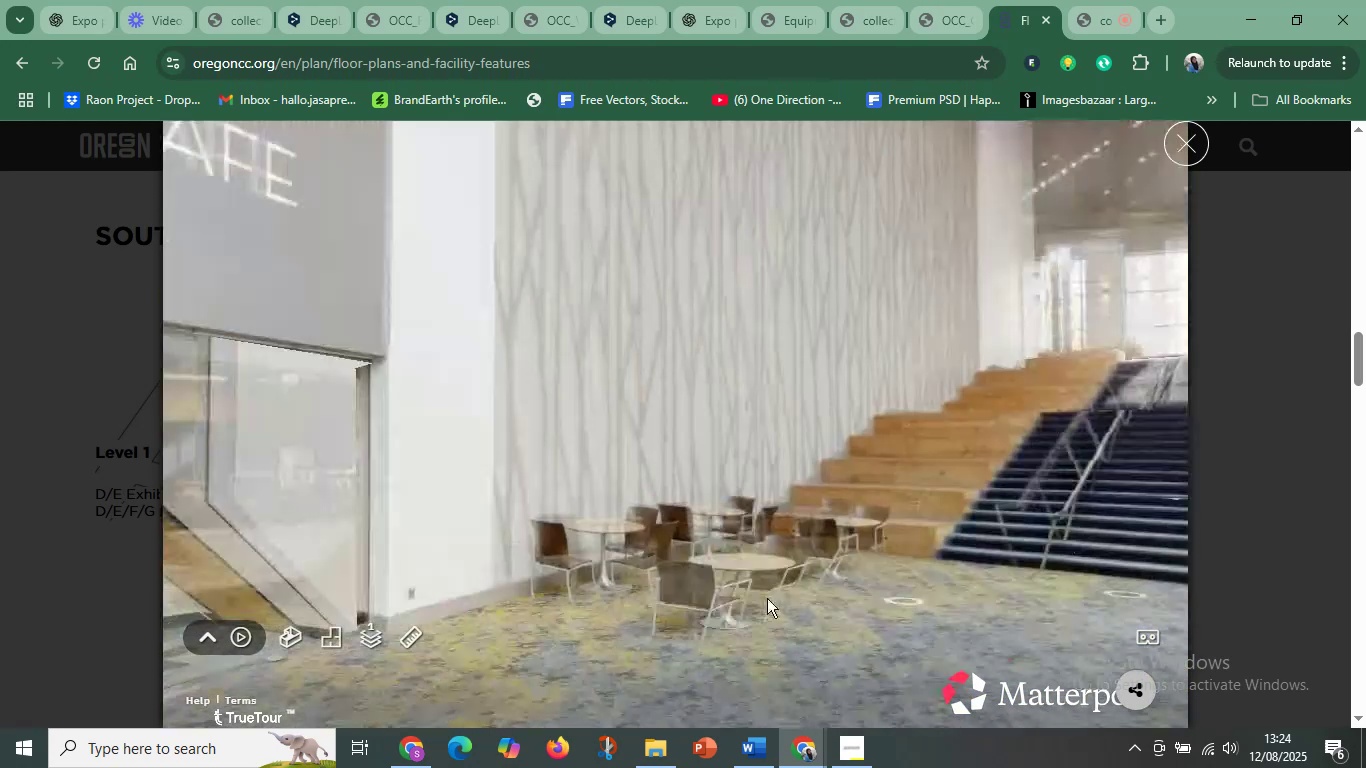 
left_click_drag(start_coordinate=[540, 599], to_coordinate=[1089, 590])
 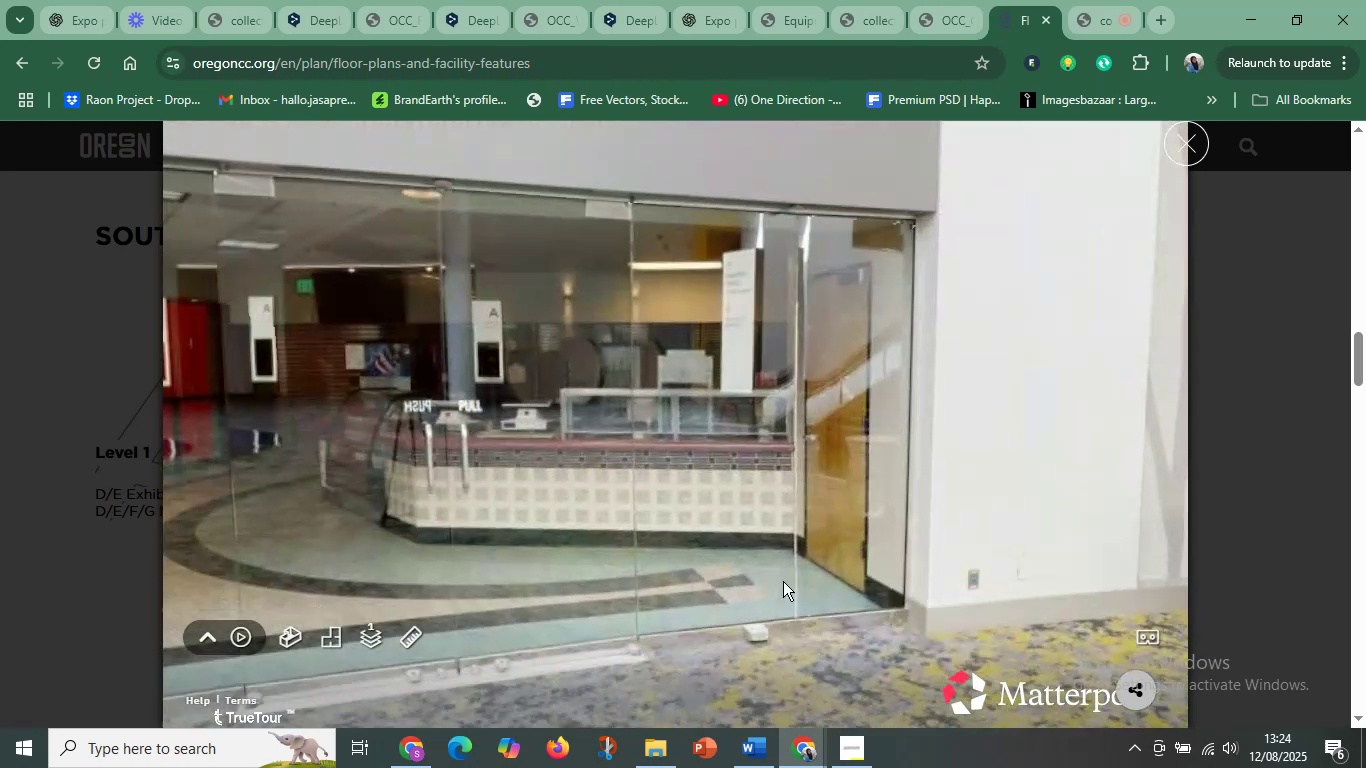 
left_click_drag(start_coordinate=[693, 576], to_coordinate=[819, 731])
 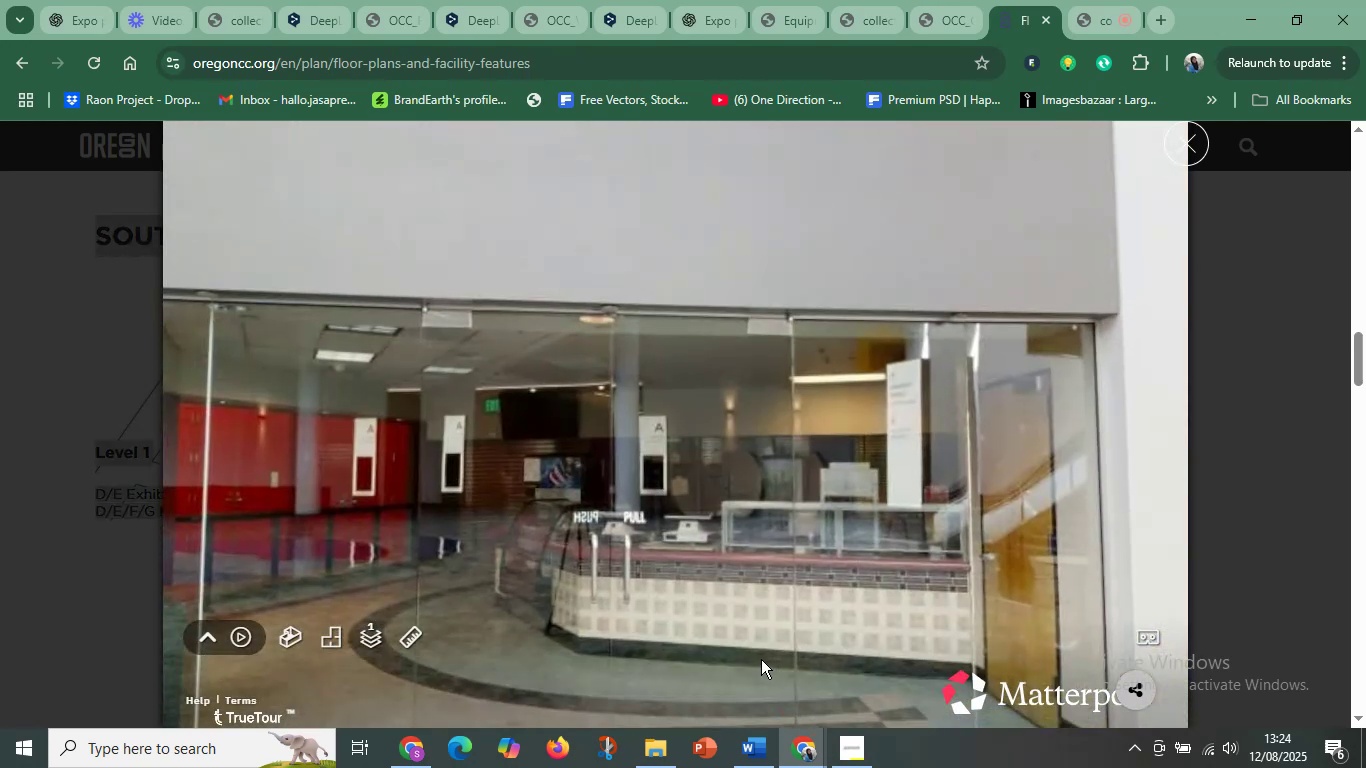 
left_click_drag(start_coordinate=[1002, 630], to_coordinate=[273, 543])
 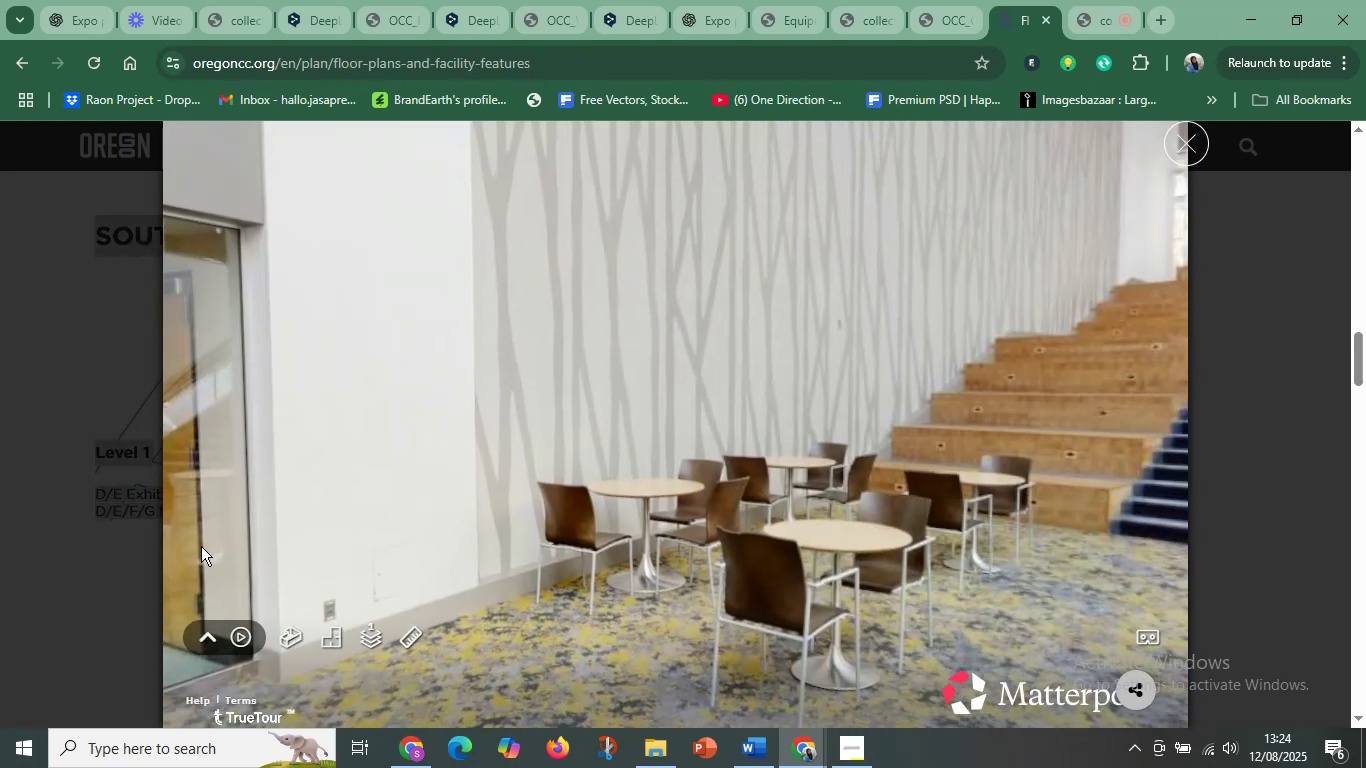 
left_click_drag(start_coordinate=[590, 551], to_coordinate=[67, 519])
 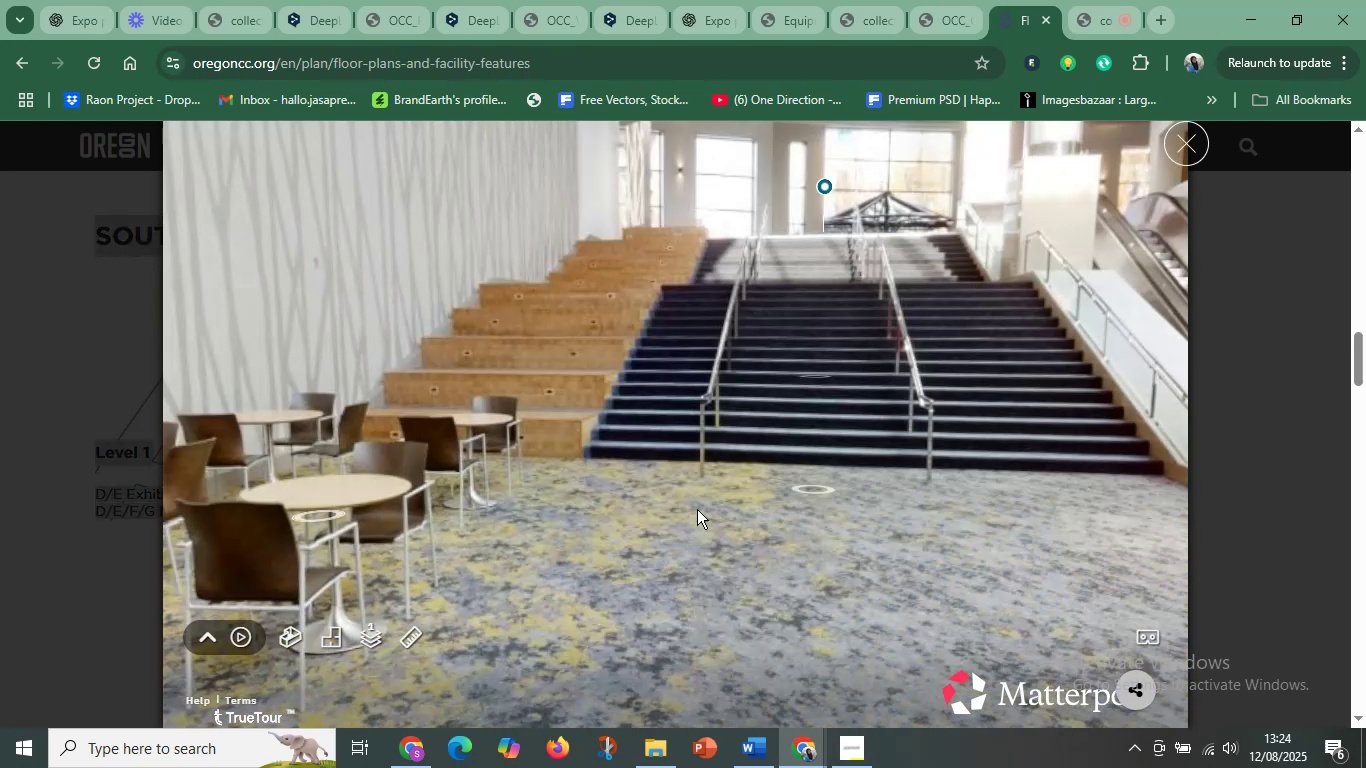 
left_click_drag(start_coordinate=[836, 510], to_coordinate=[285, 501])
 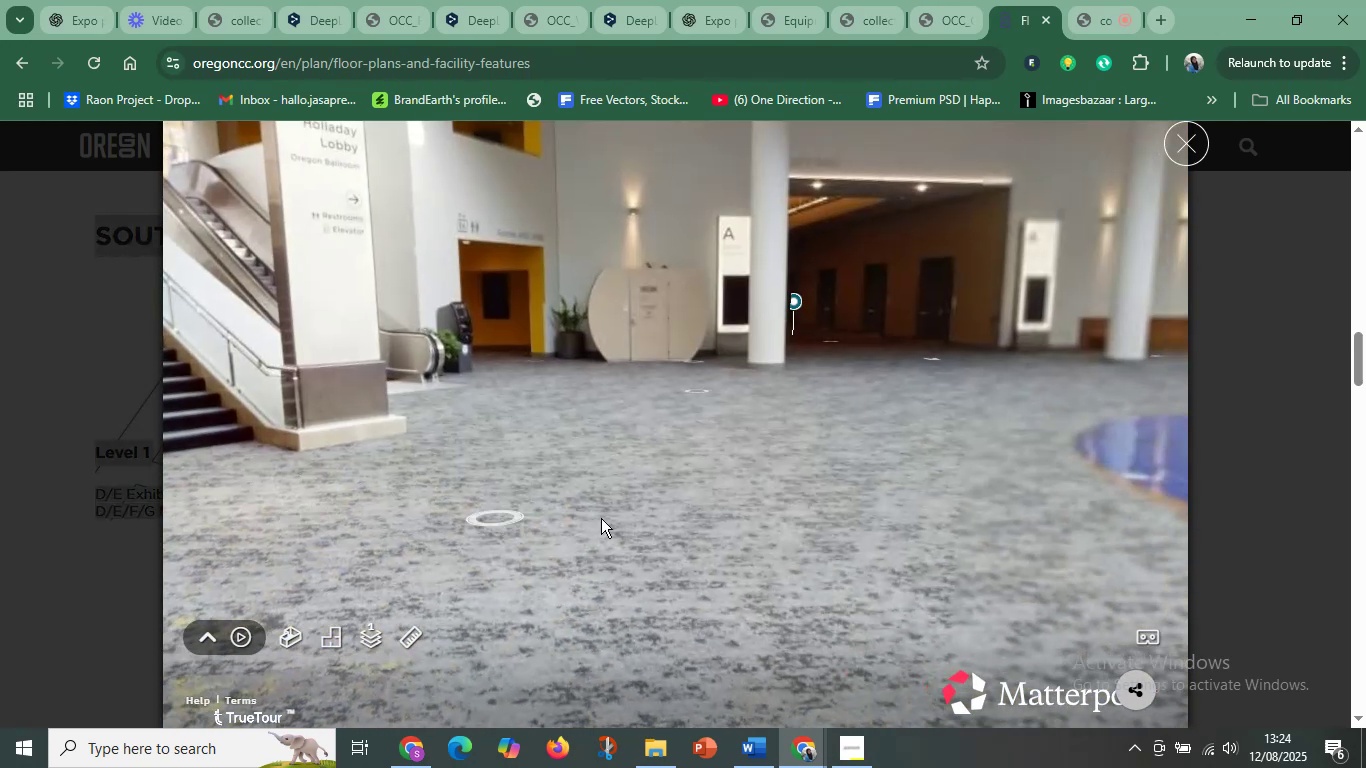 
left_click_drag(start_coordinate=[819, 566], to_coordinate=[403, 455])
 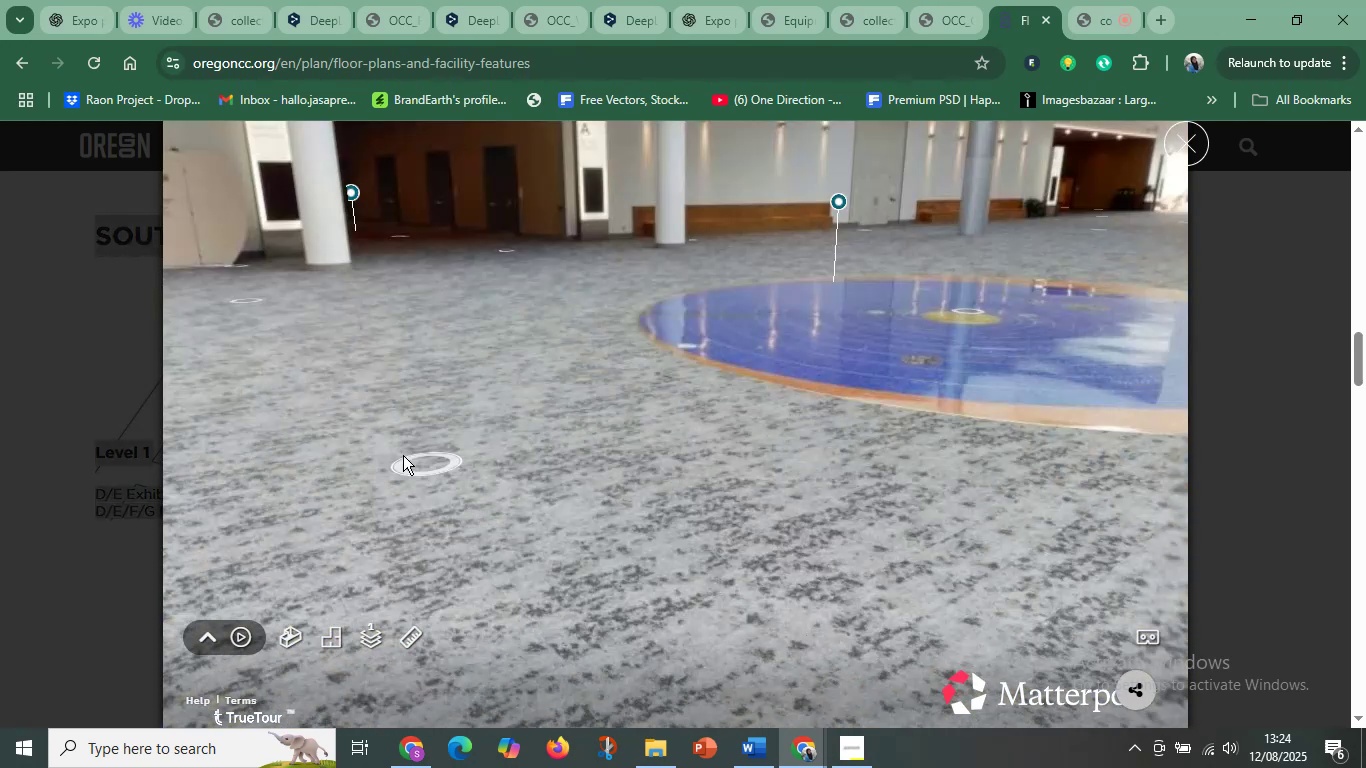 
left_click_drag(start_coordinate=[451, 528], to_coordinate=[592, 387])
 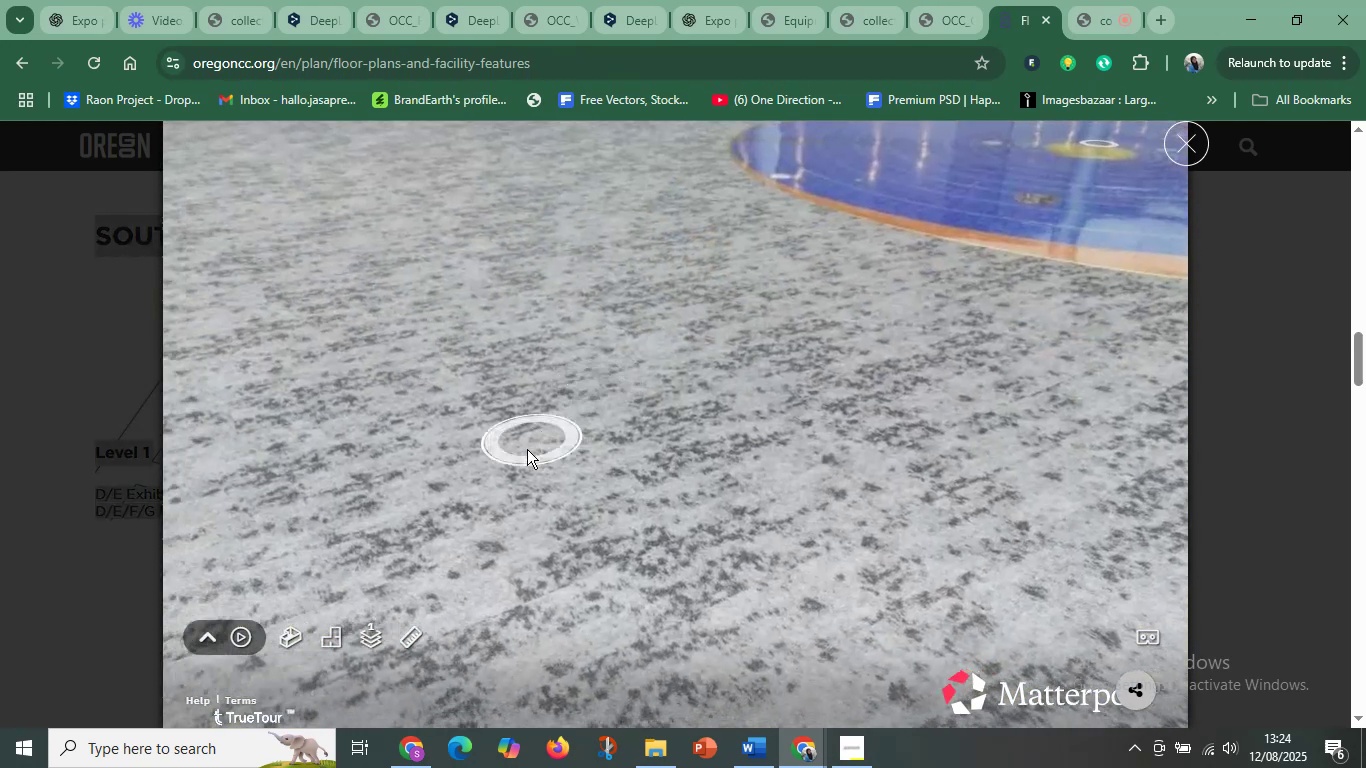 
left_click([527, 449])
 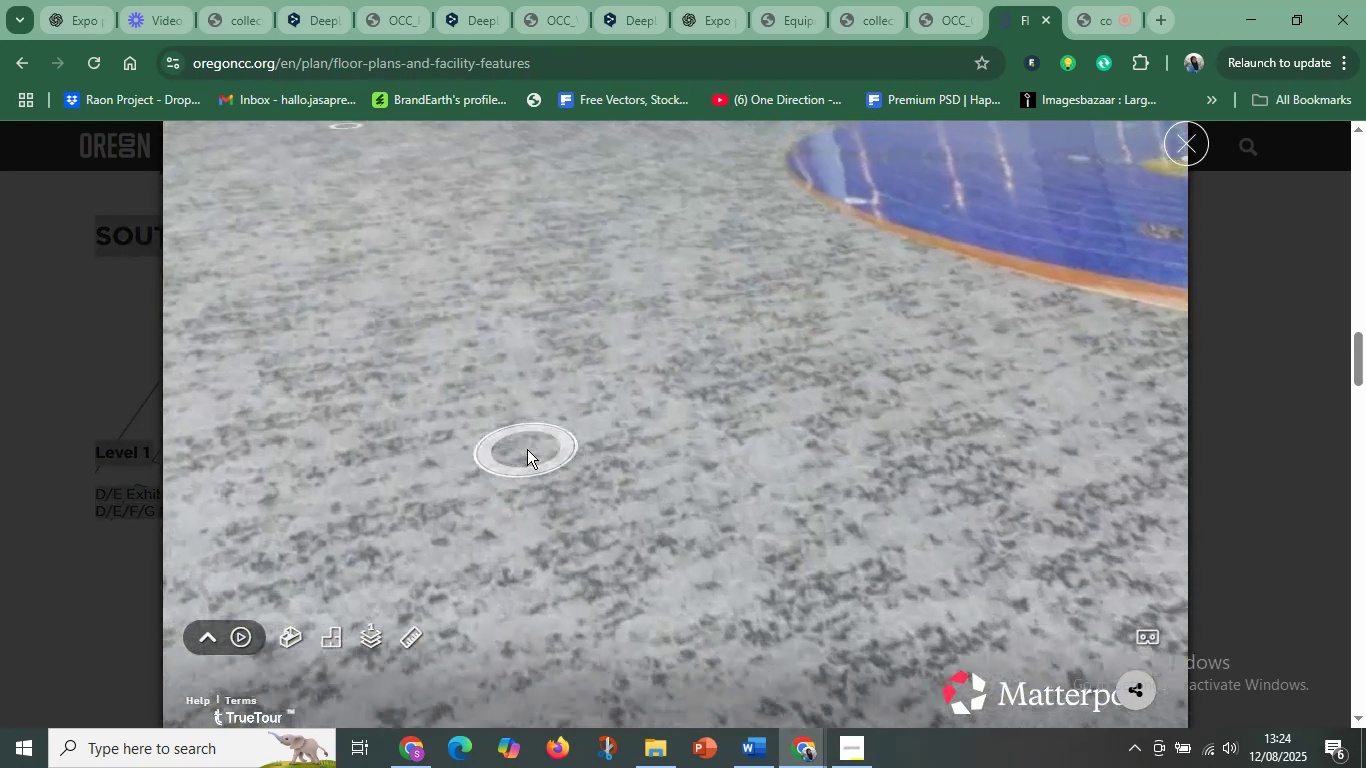 
left_click_drag(start_coordinate=[800, 434], to_coordinate=[0, 423])
 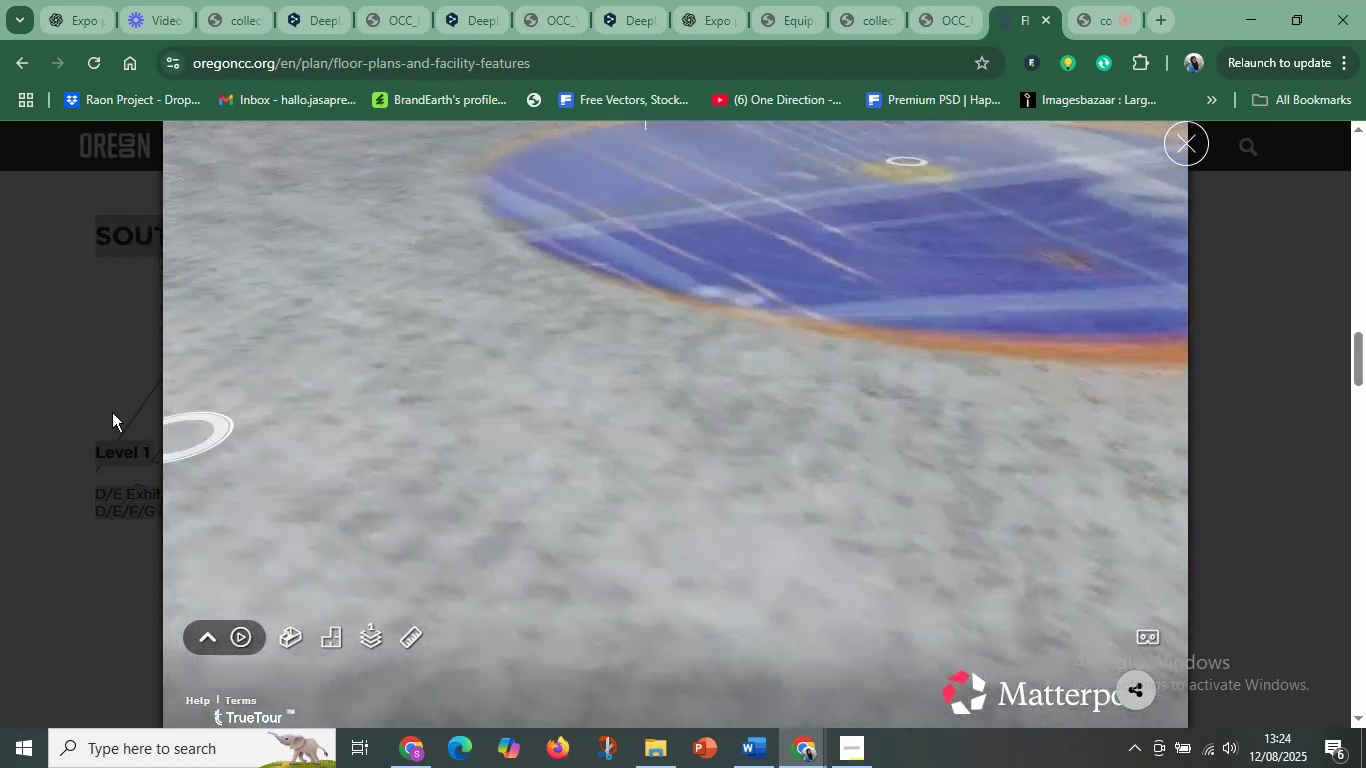 
left_click_drag(start_coordinate=[609, 422], to_coordinate=[0, 418])
 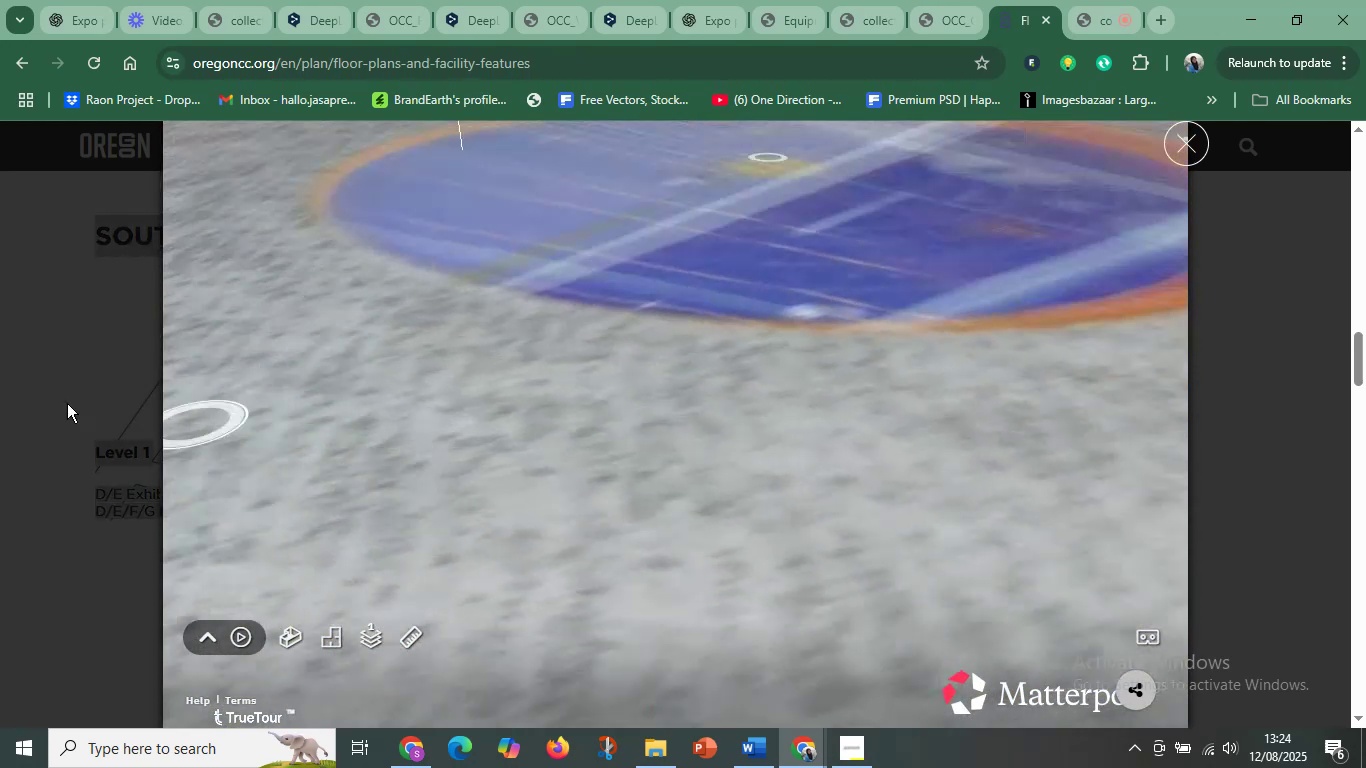 
left_click_drag(start_coordinate=[703, 418], to_coordinate=[0, 441])
 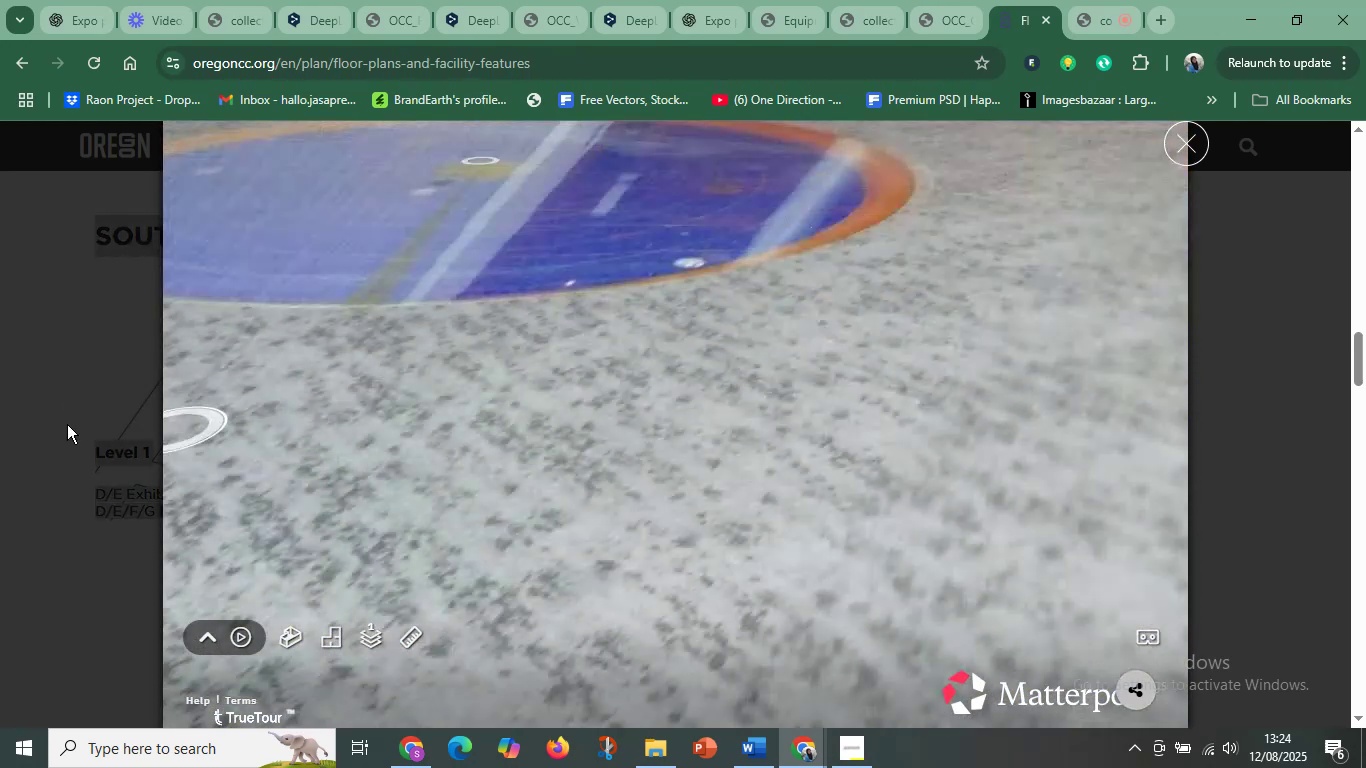 
left_click_drag(start_coordinate=[539, 410], to_coordinate=[137, 475])
 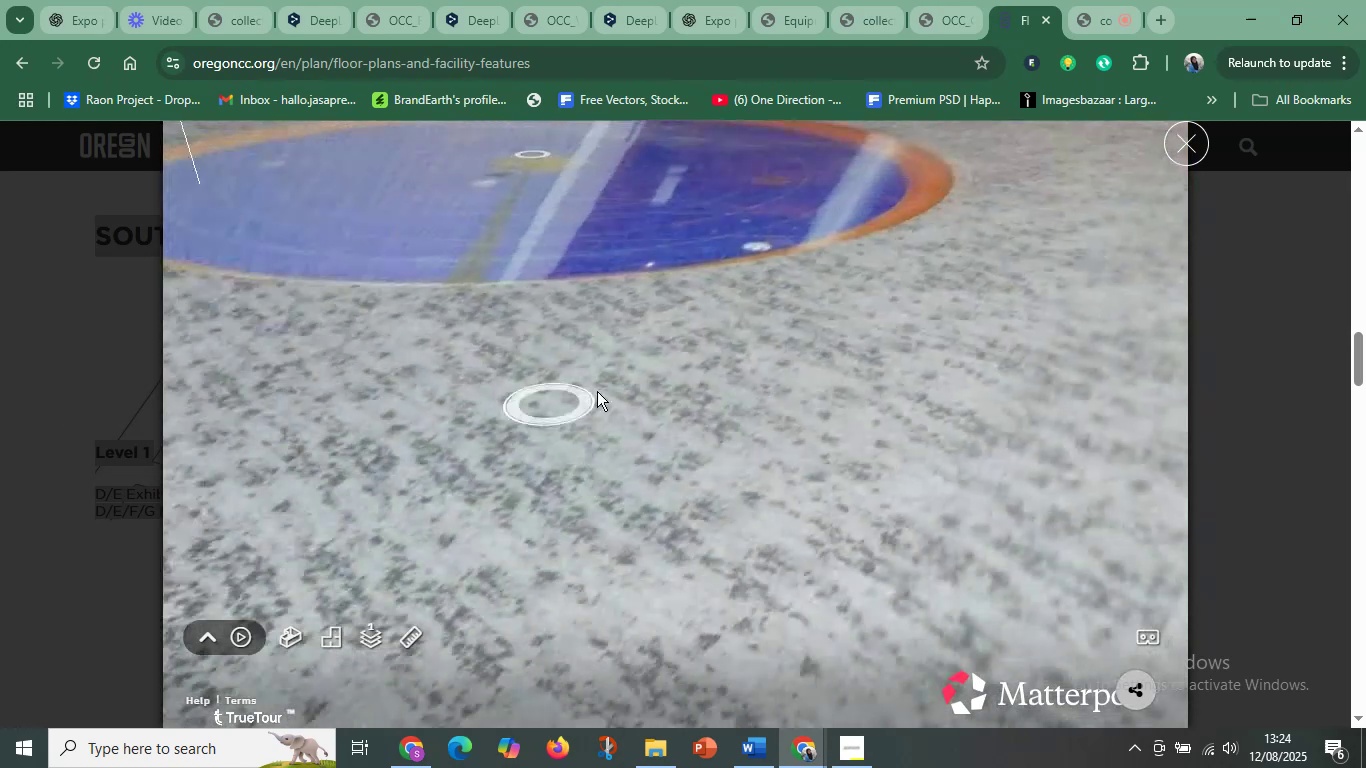 
left_click_drag(start_coordinate=[405, 419], to_coordinate=[278, 432])
 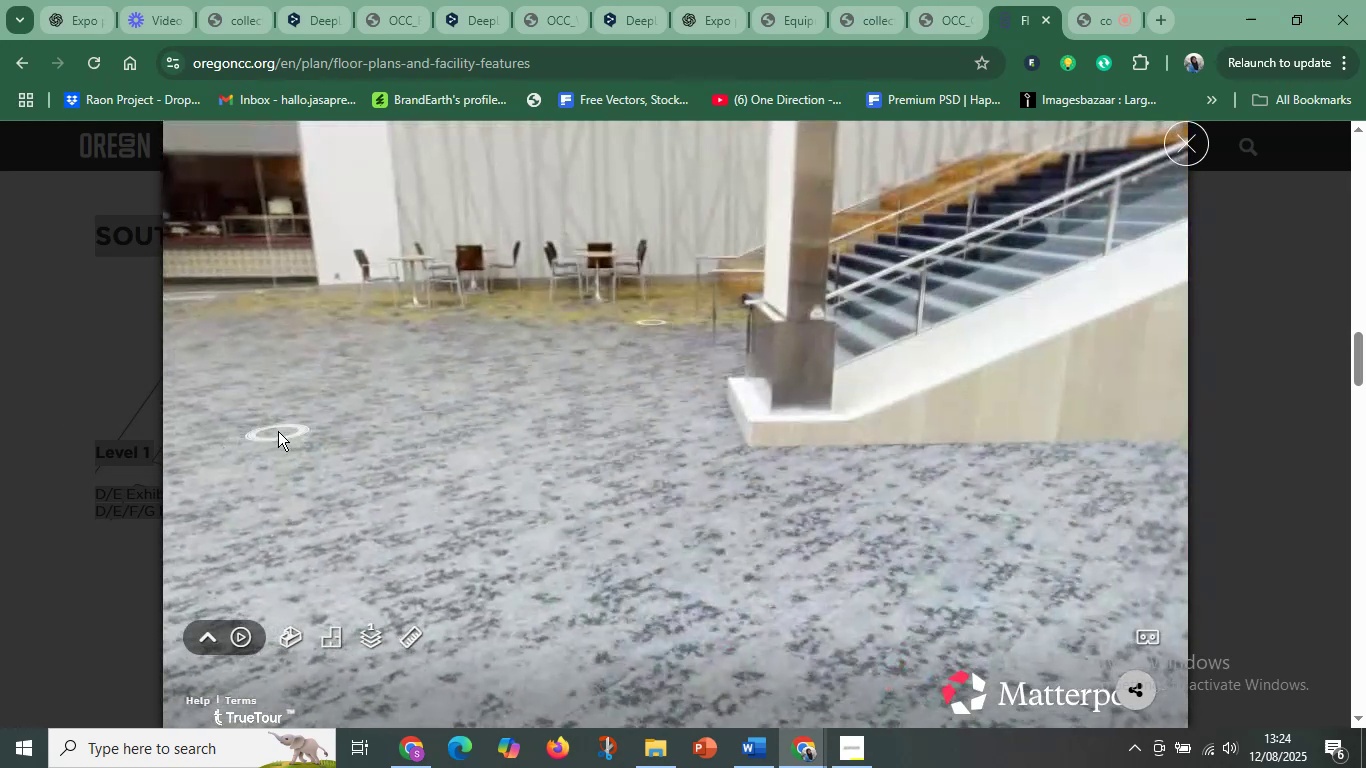 
left_click_drag(start_coordinate=[267, 417], to_coordinate=[543, 408])
 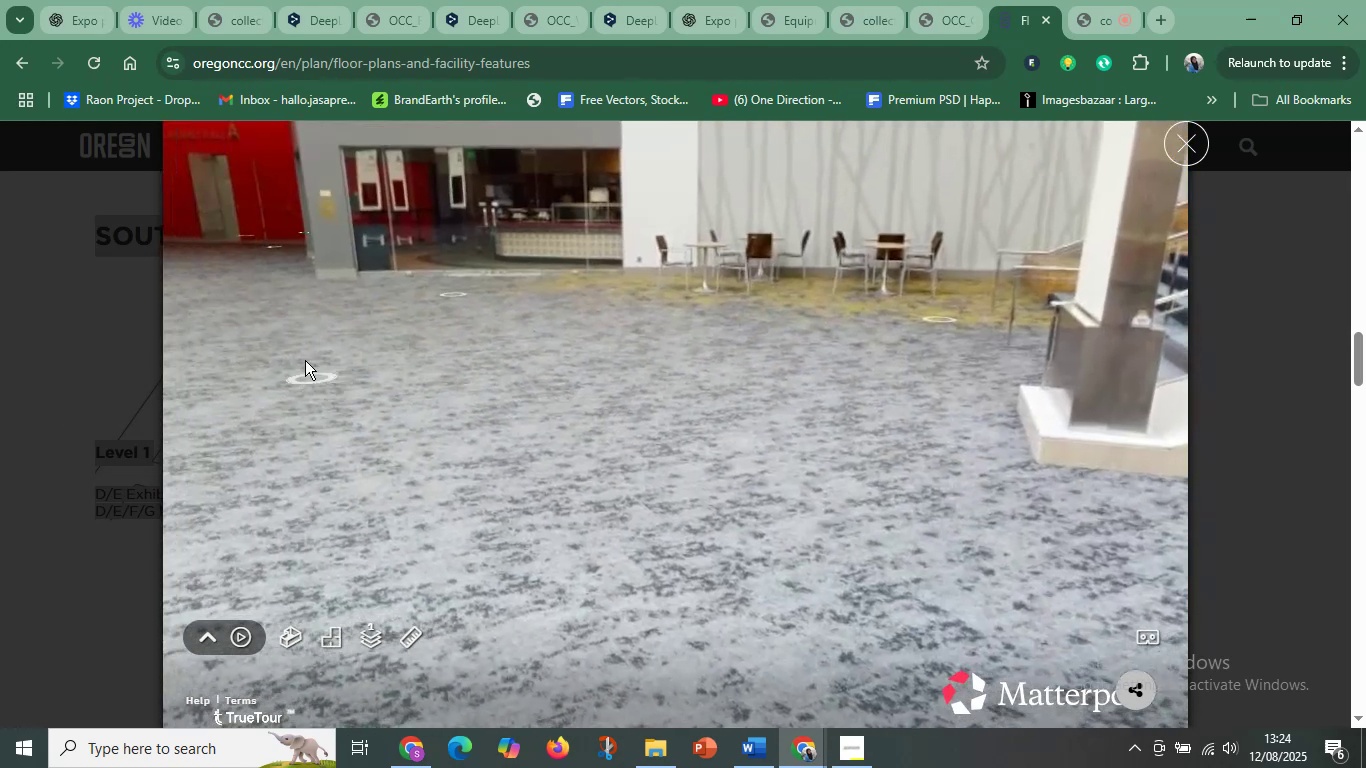 
left_click([305, 360])
 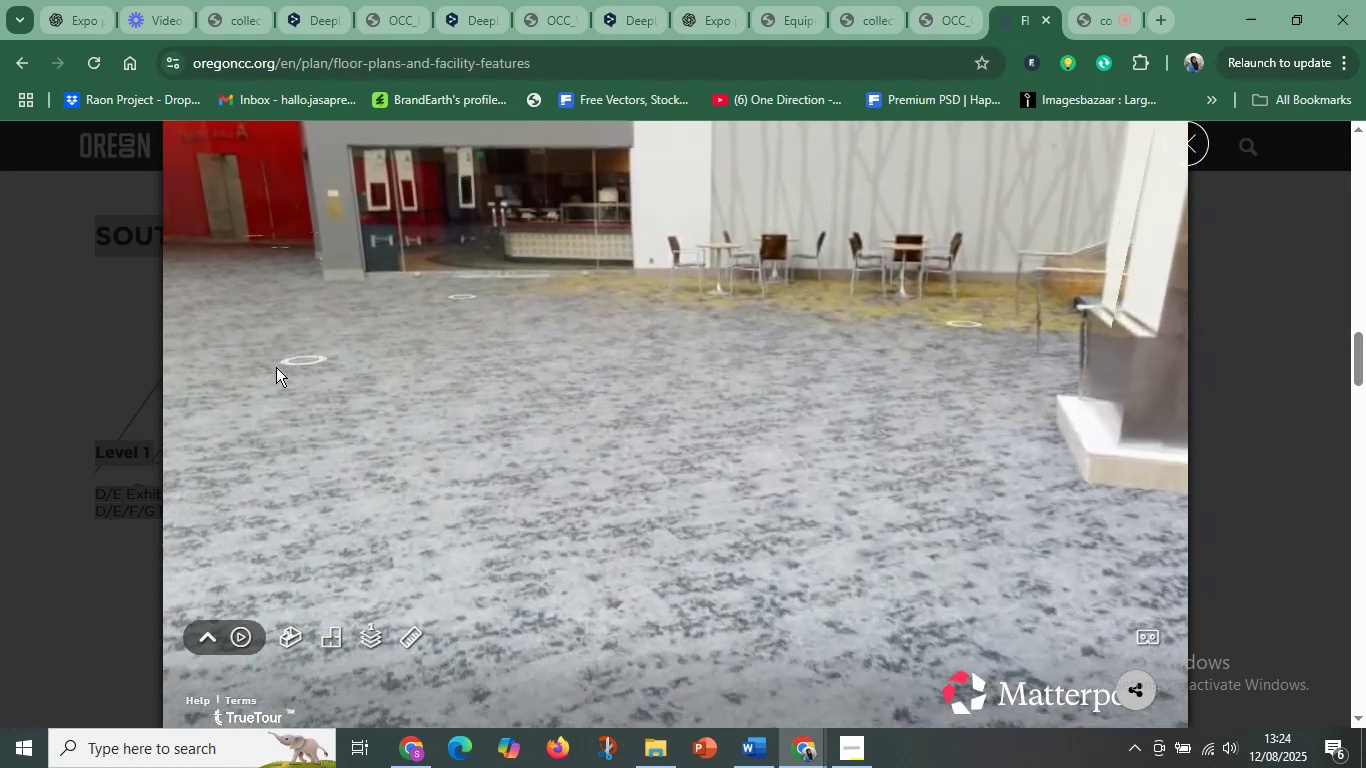 
left_click_drag(start_coordinate=[287, 356], to_coordinate=[767, 353])
 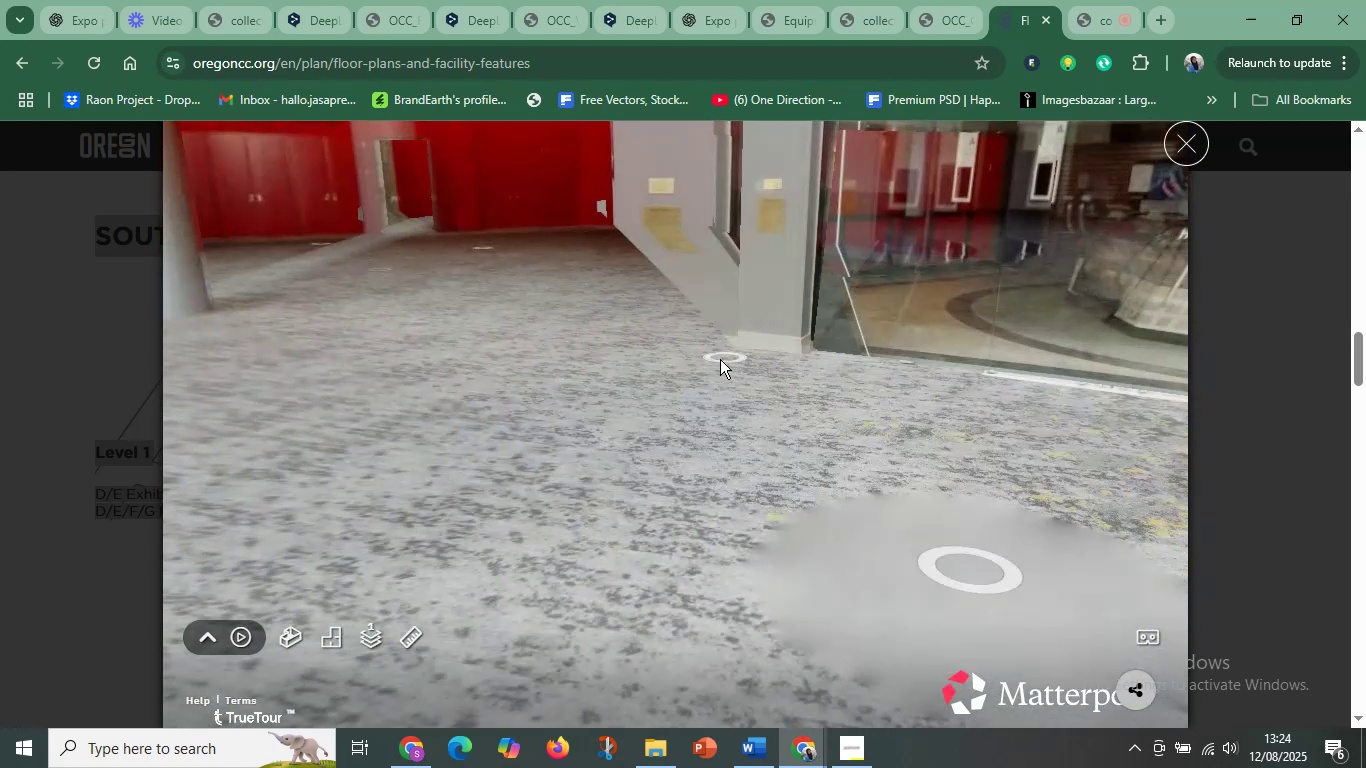 
left_click_drag(start_coordinate=[904, 396], to_coordinate=[299, 400])
 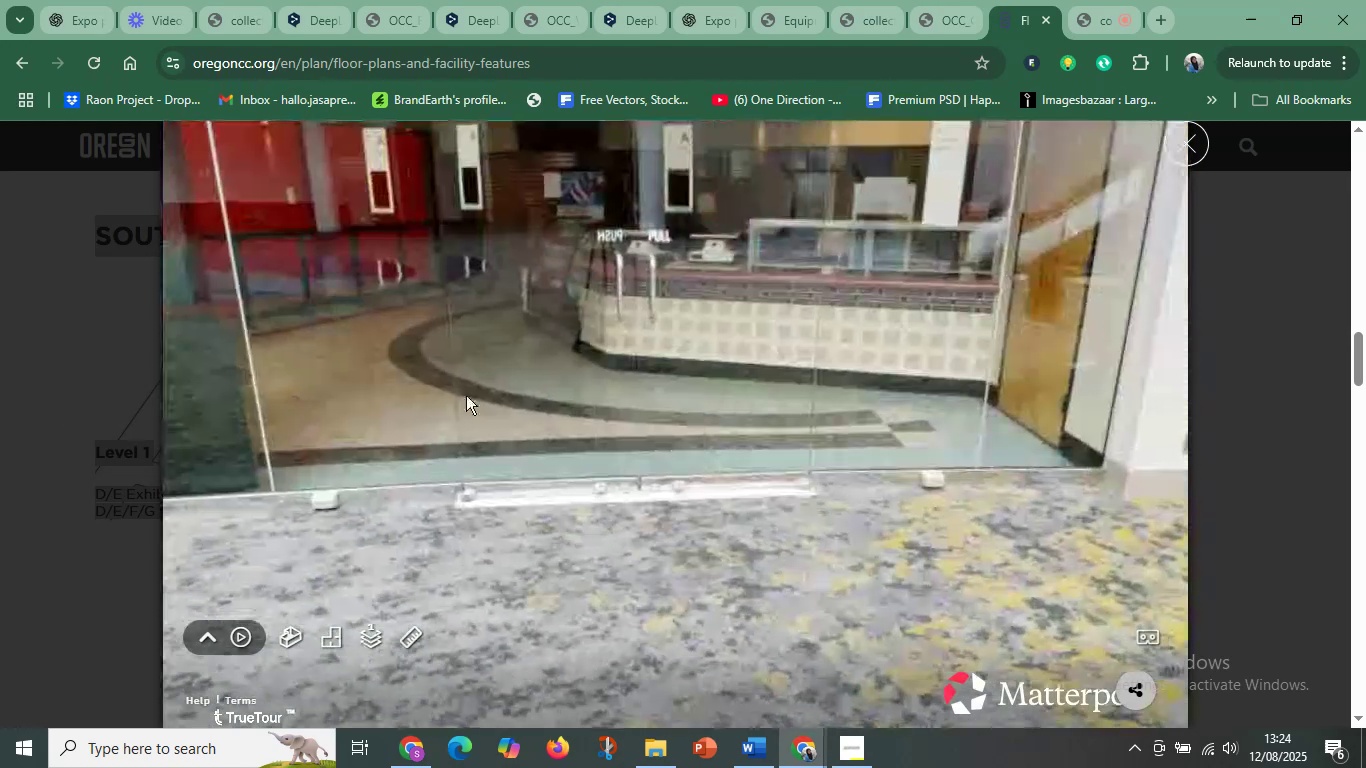 
hold_key(key=ControlLeft, duration=1.07)
scroll: coordinate [680, 400], scroll_direction: down, amount: 10.0
 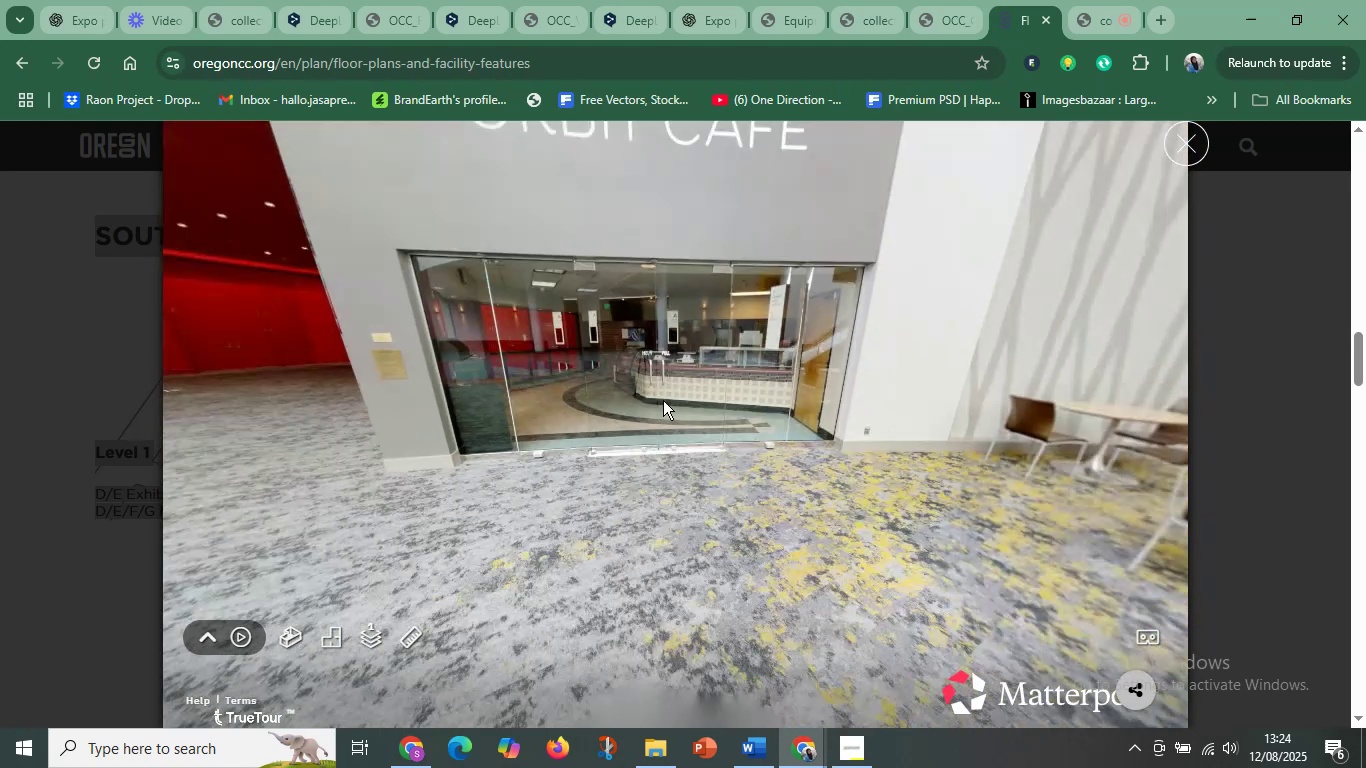 
left_click_drag(start_coordinate=[570, 380], to_coordinate=[627, 490])
 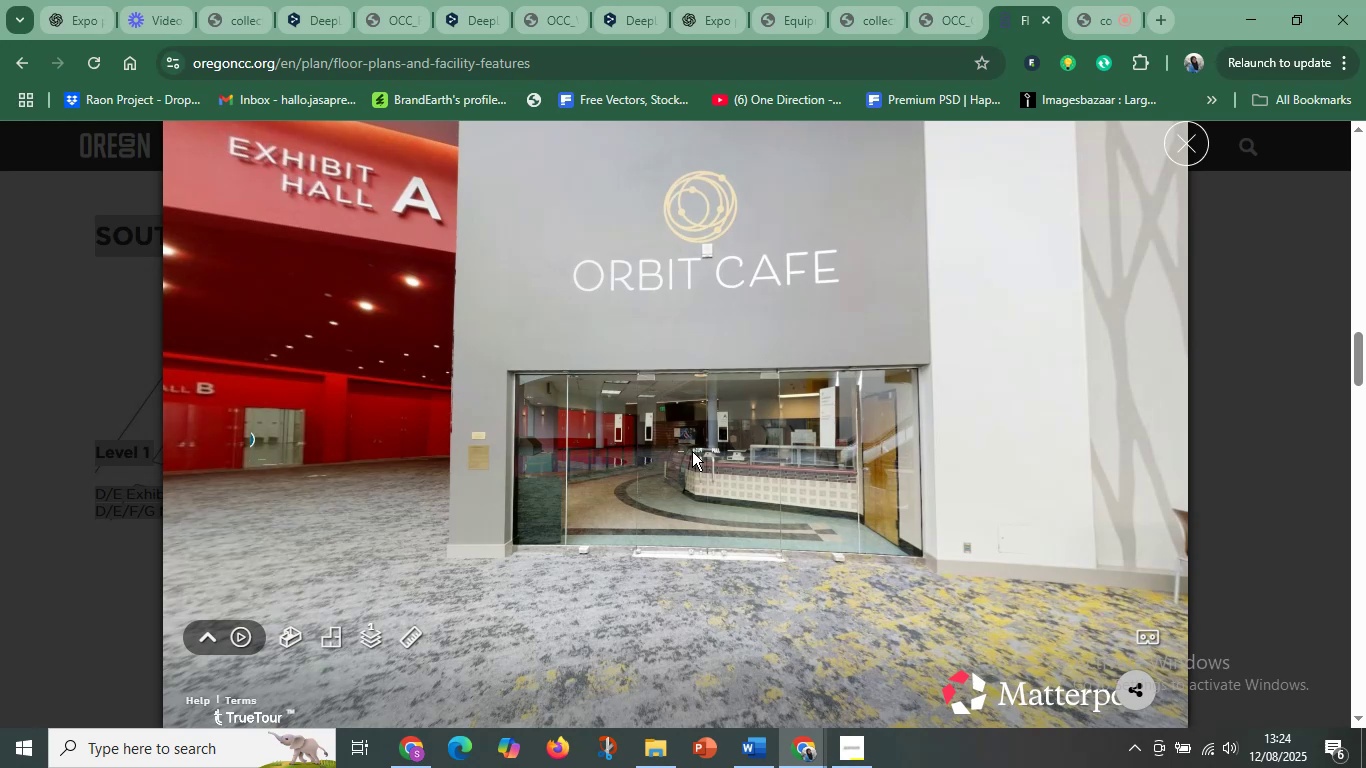 
key(Meta+Shift+S)
 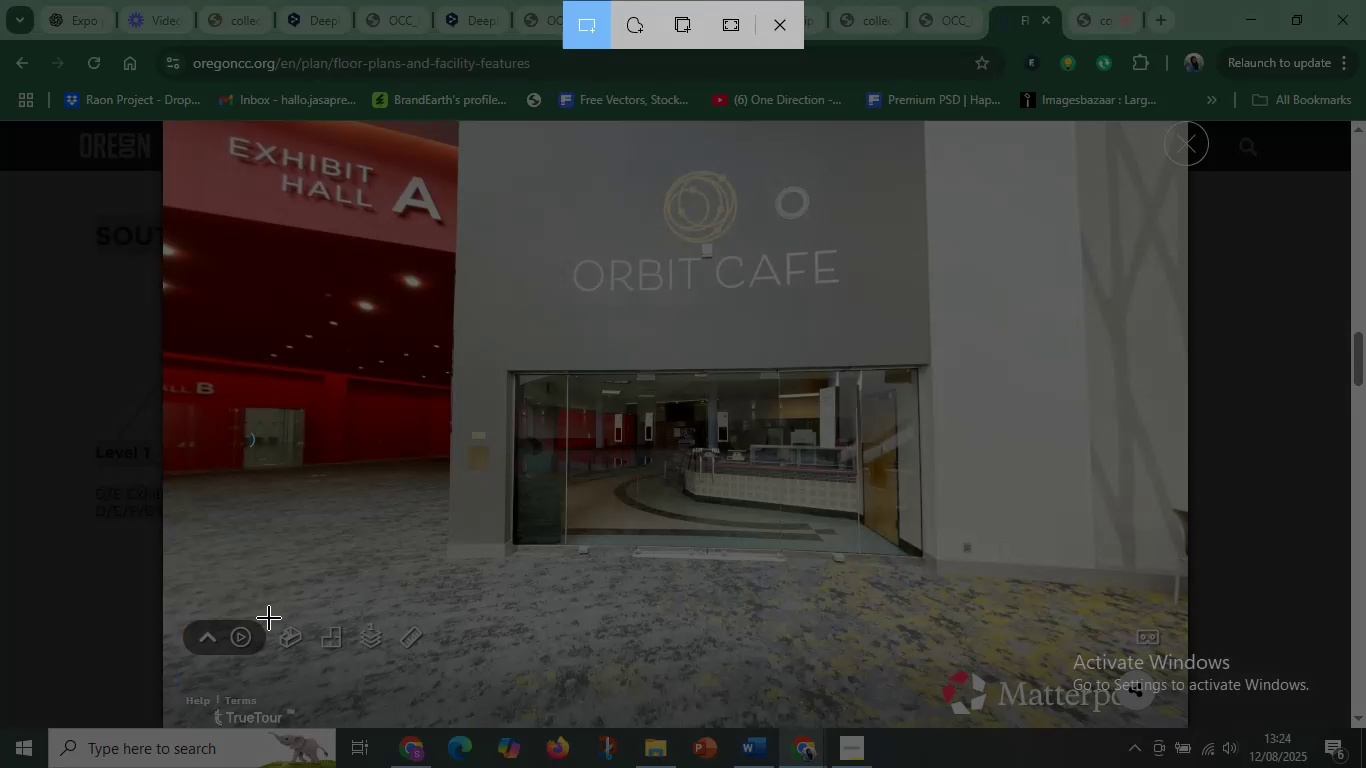 
wait(6.69)
 